 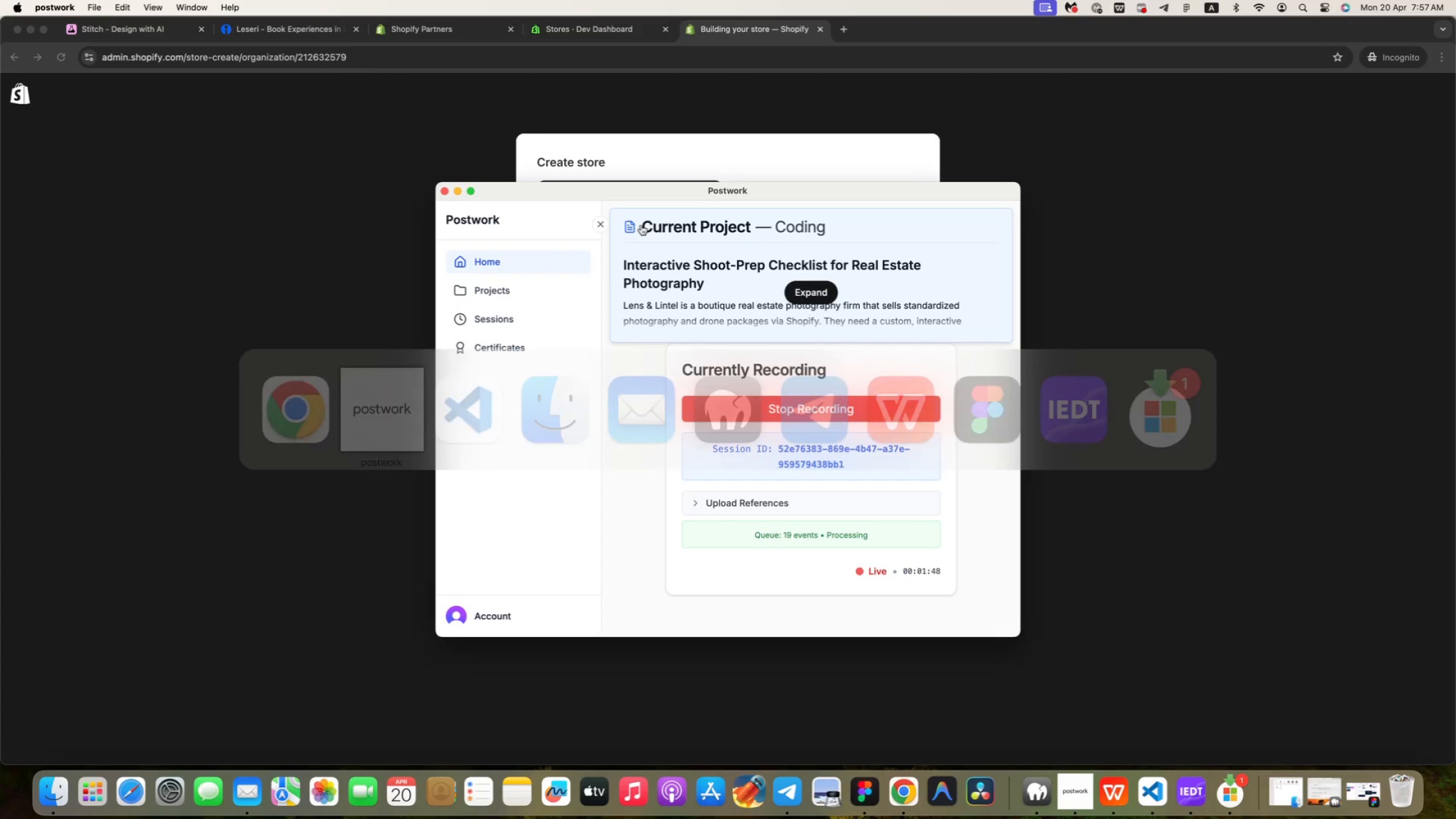 
type(Estate )
 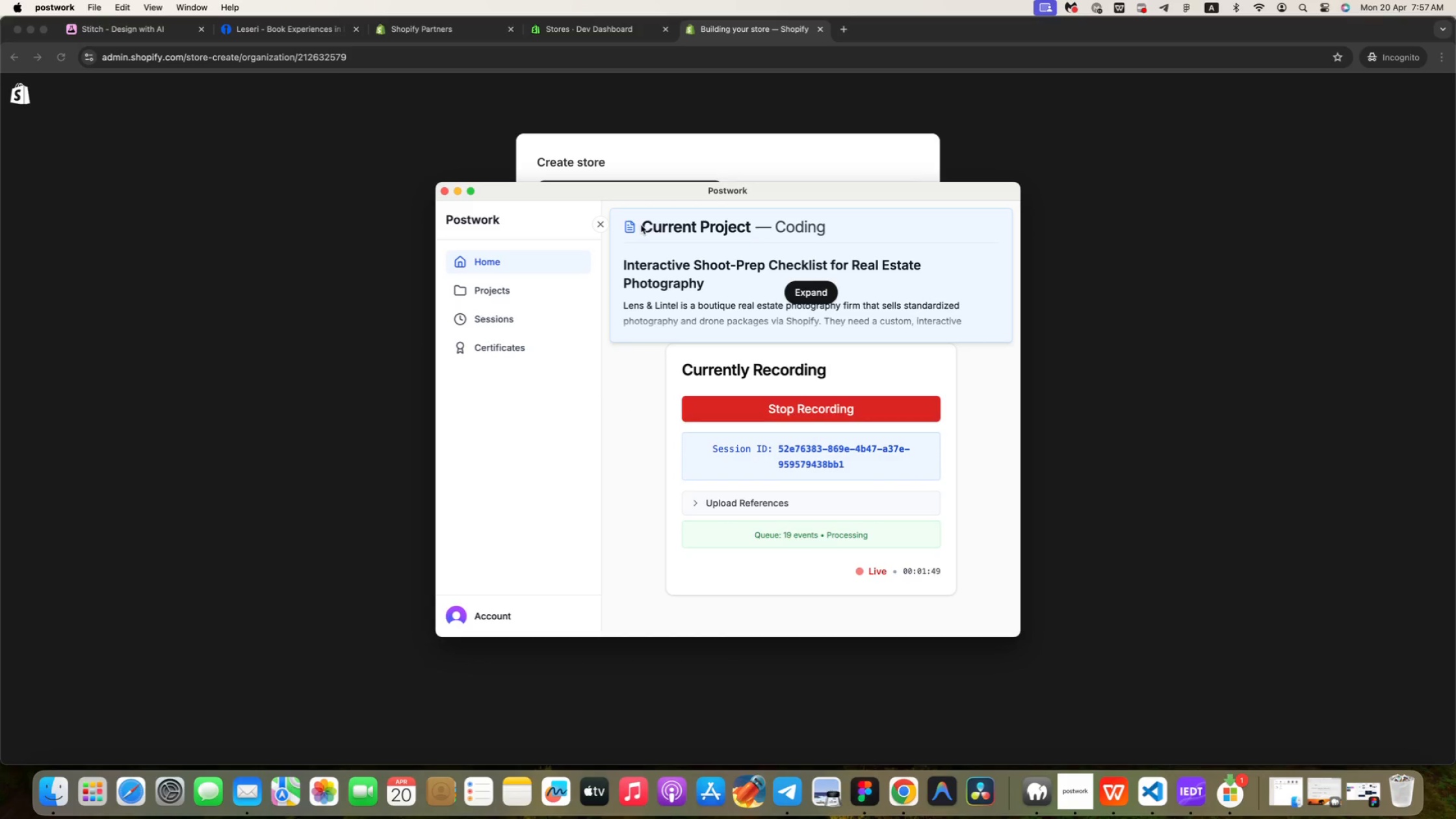 
key(ArrowLeft)
 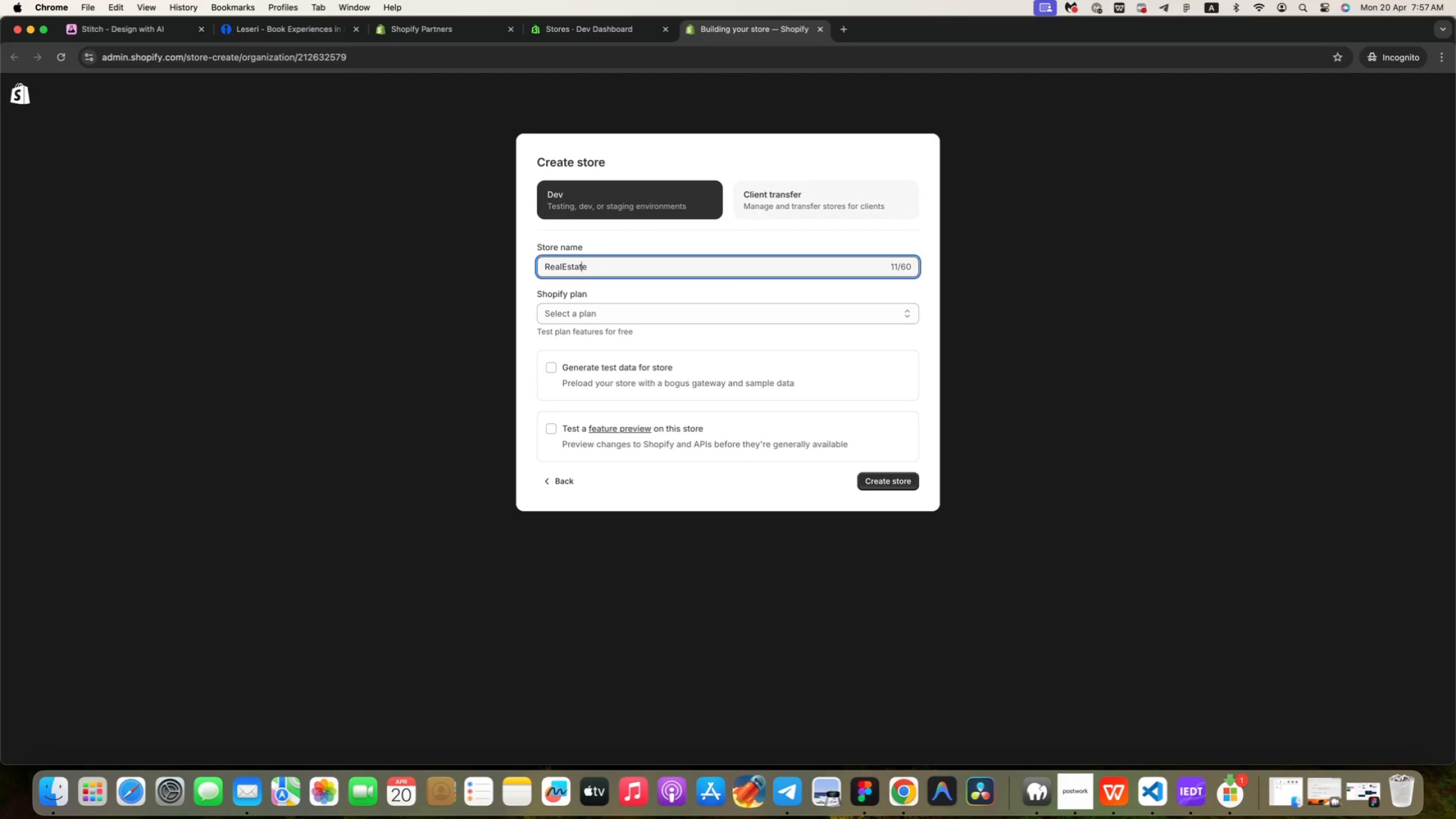 
key(ArrowLeft)
 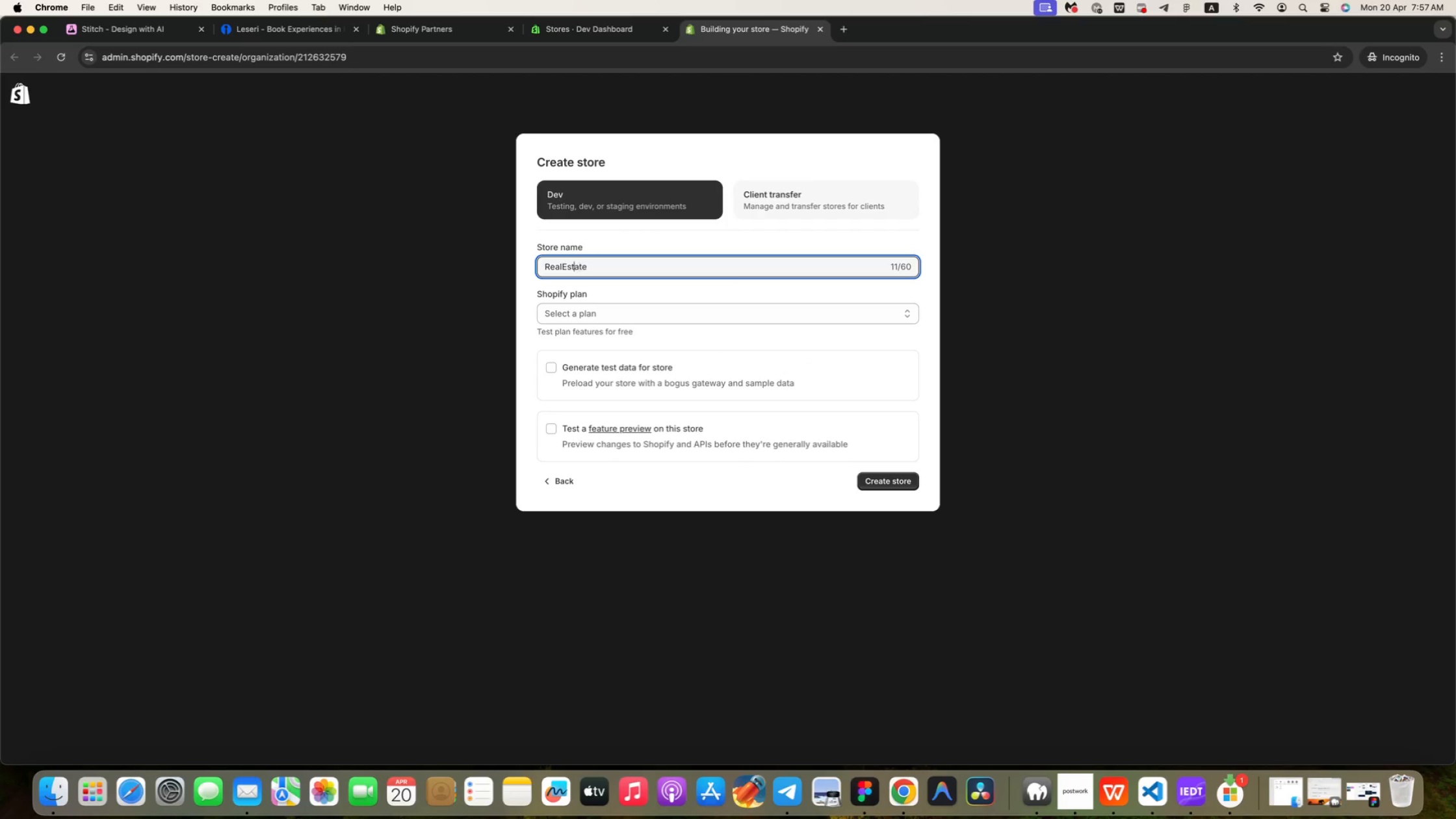 
key(ArrowLeft)
 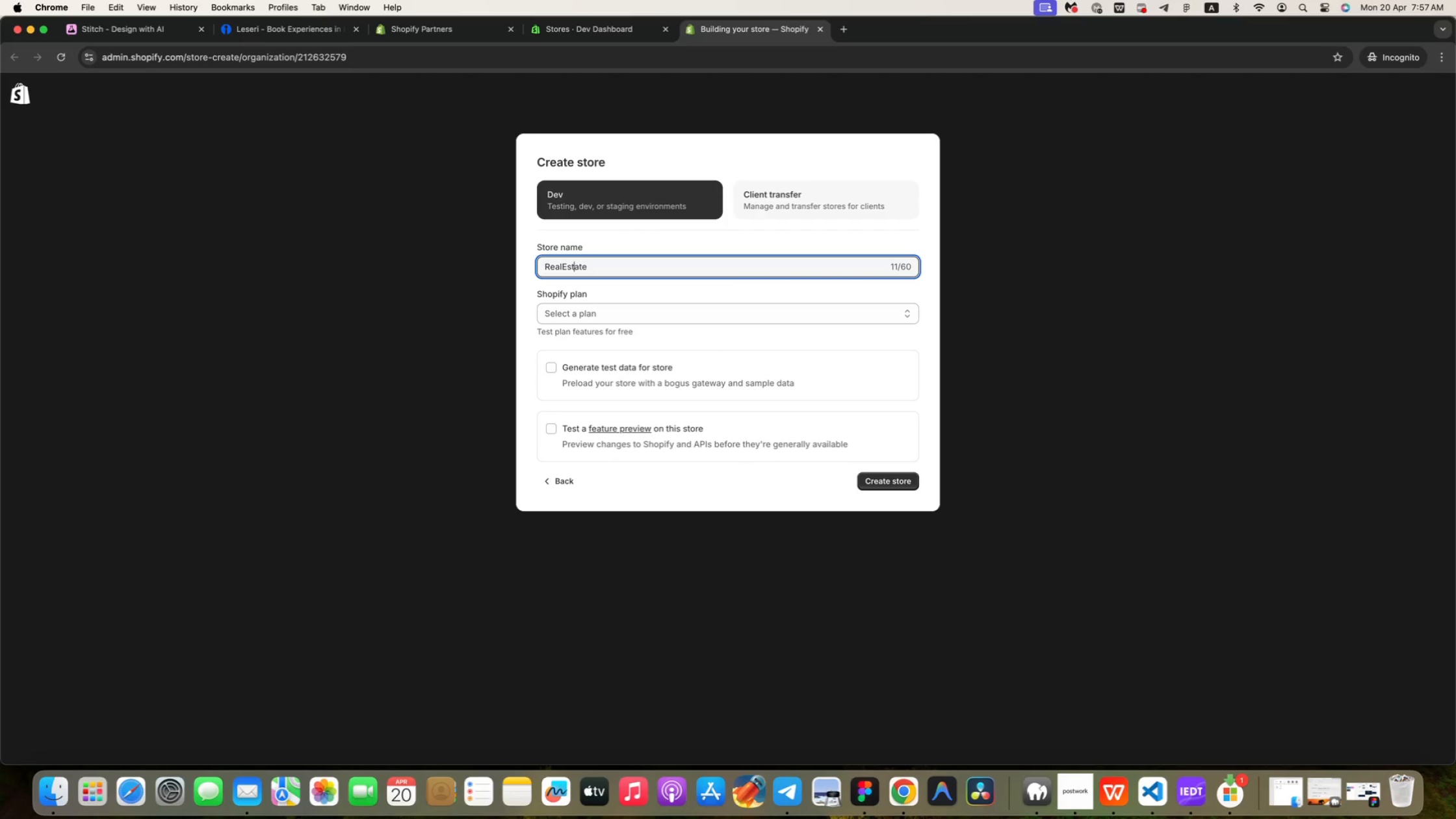 
key(ArrowLeft)
 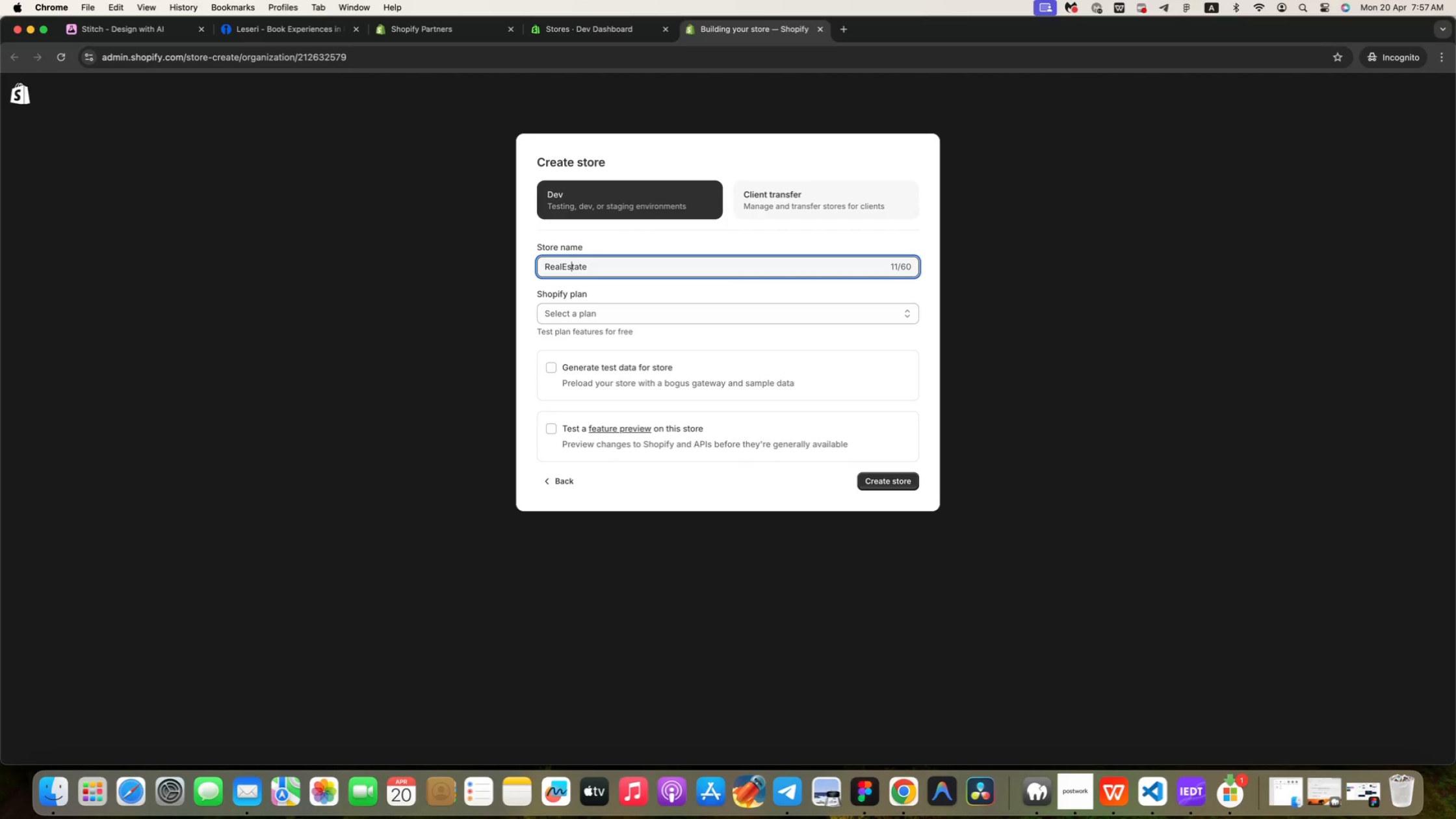 
key(ArrowLeft)
 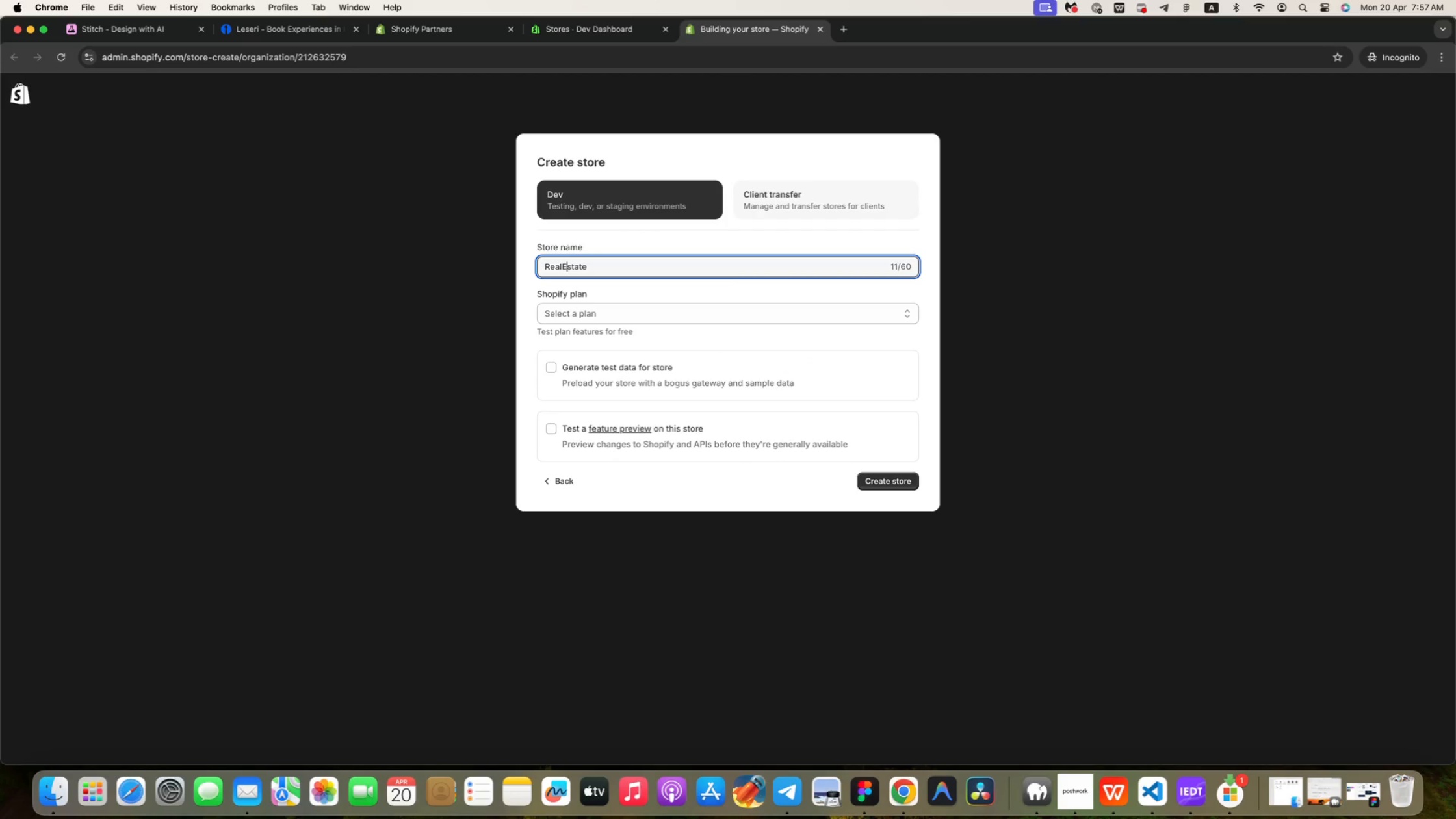 
key(ArrowLeft)
 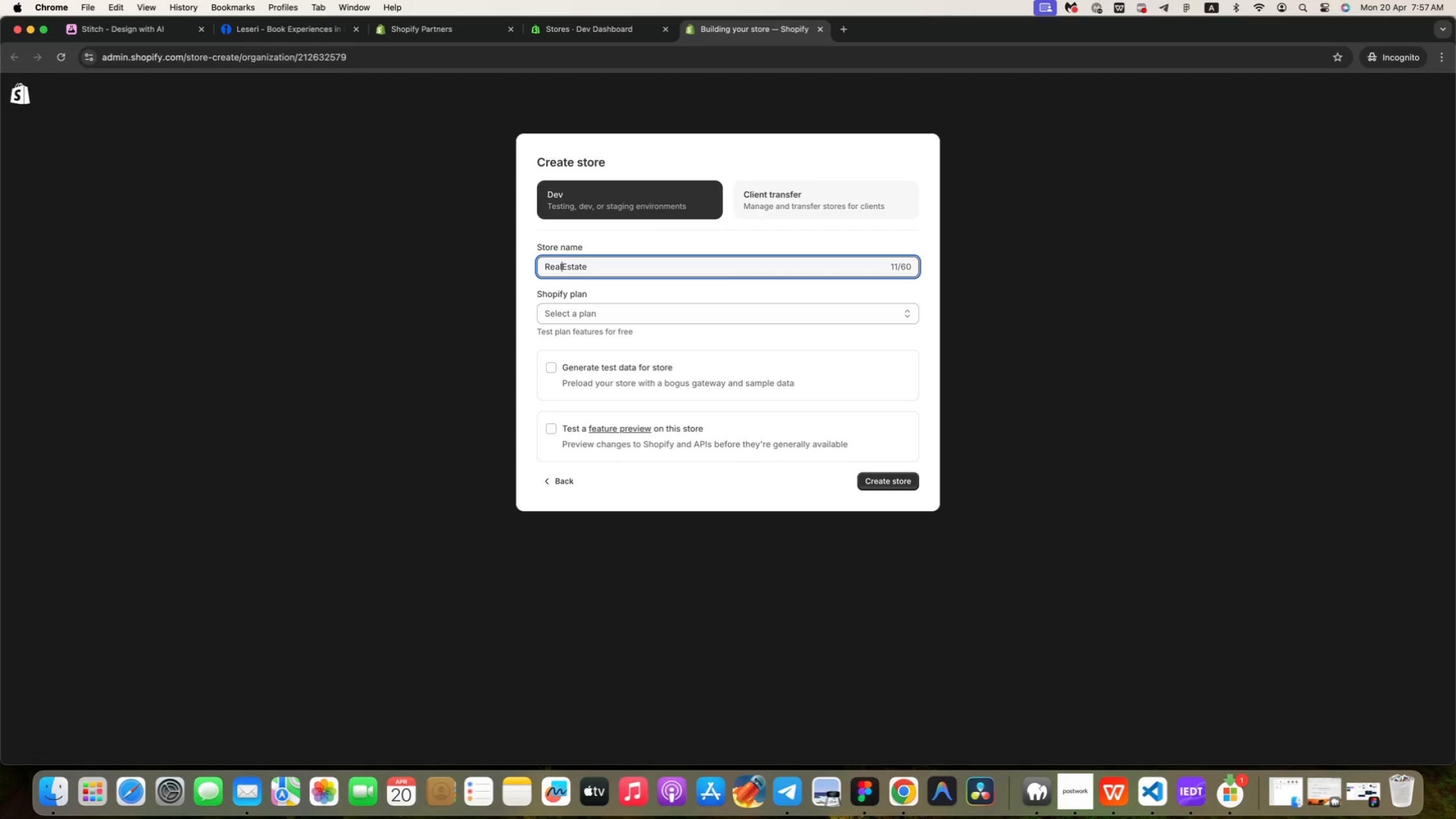 
key(ArrowLeft)
 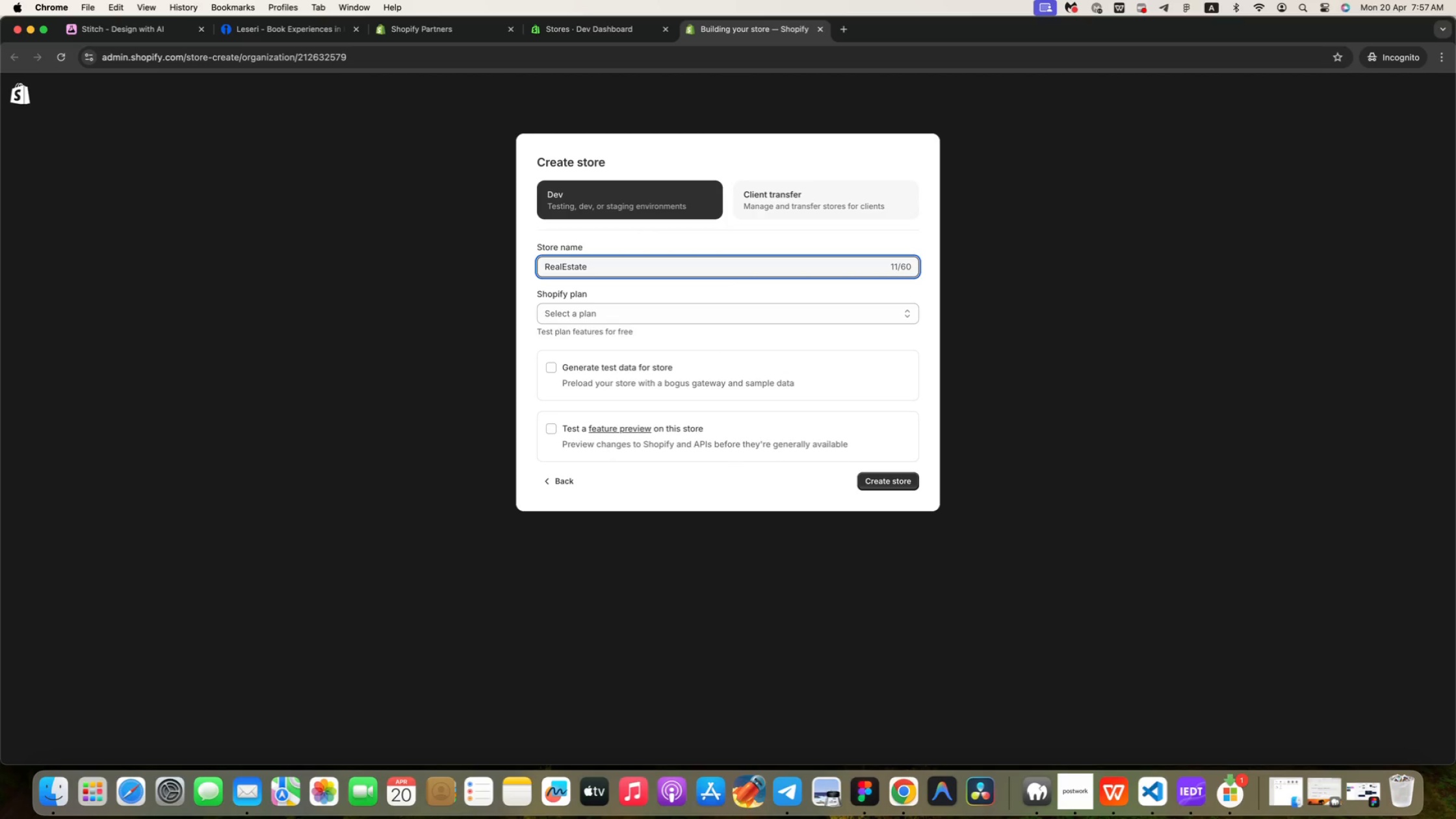 
key(Minus)
 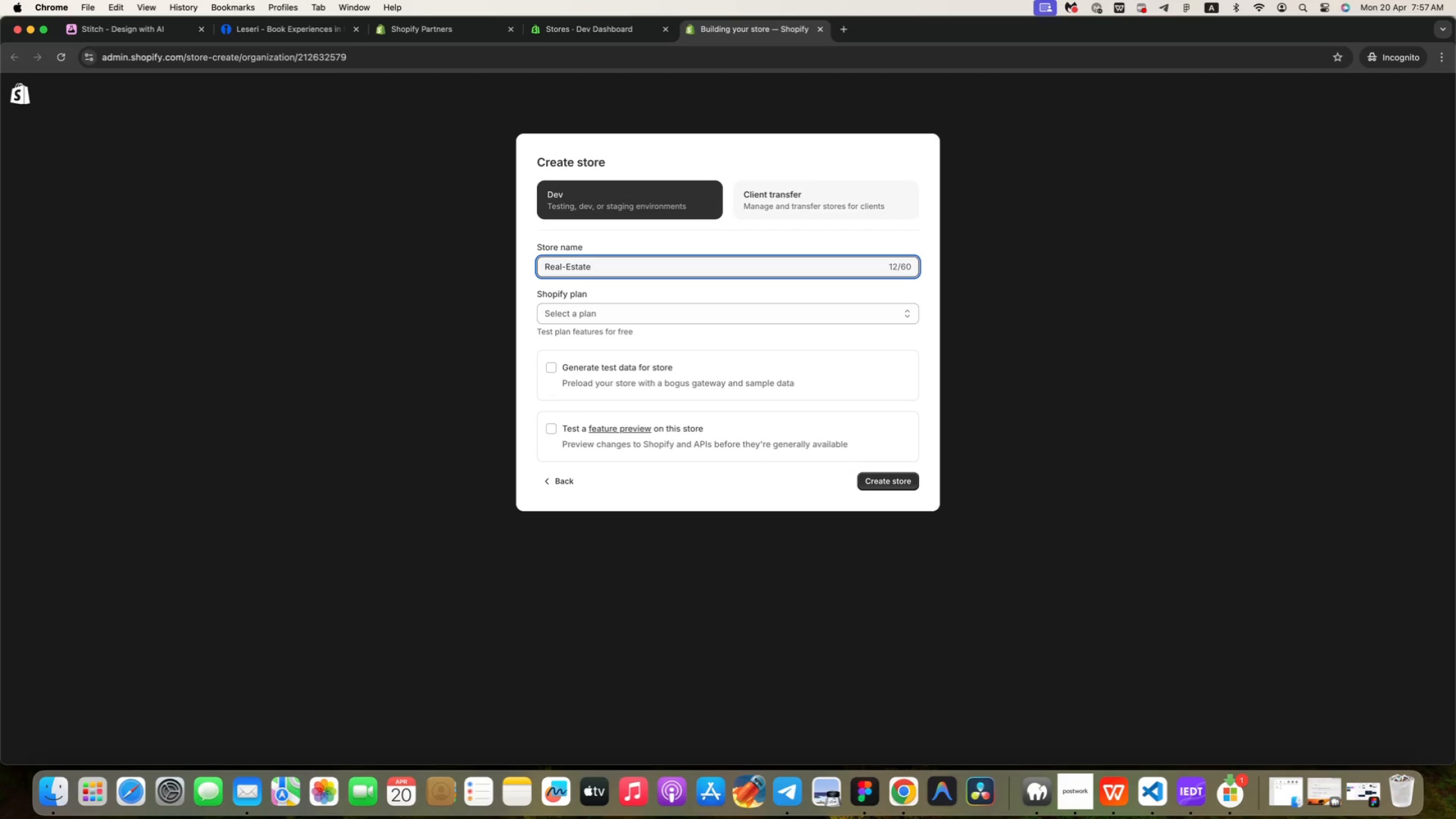 
key(Meta+ArrowRight)
 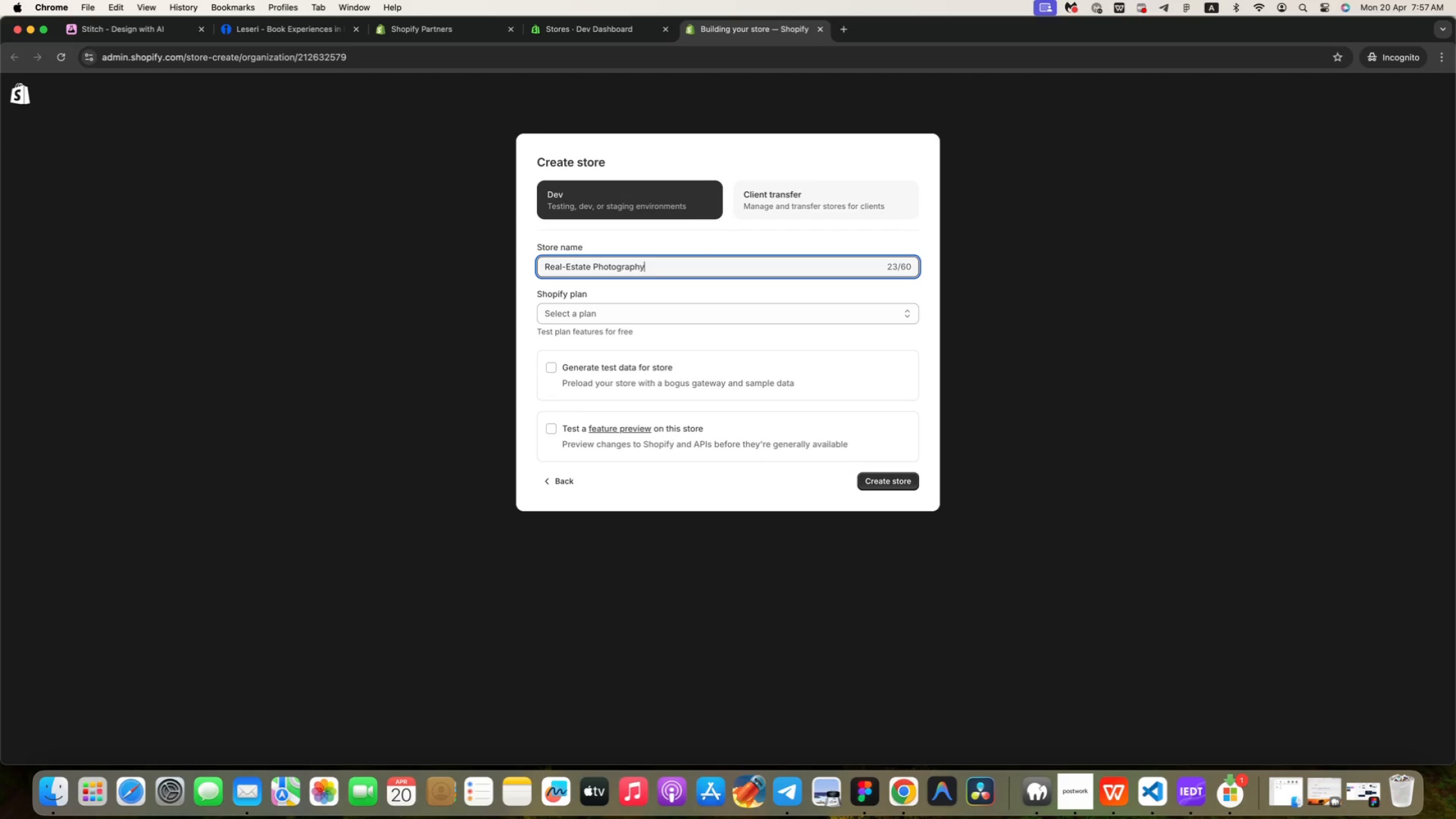 
type(Photography)
 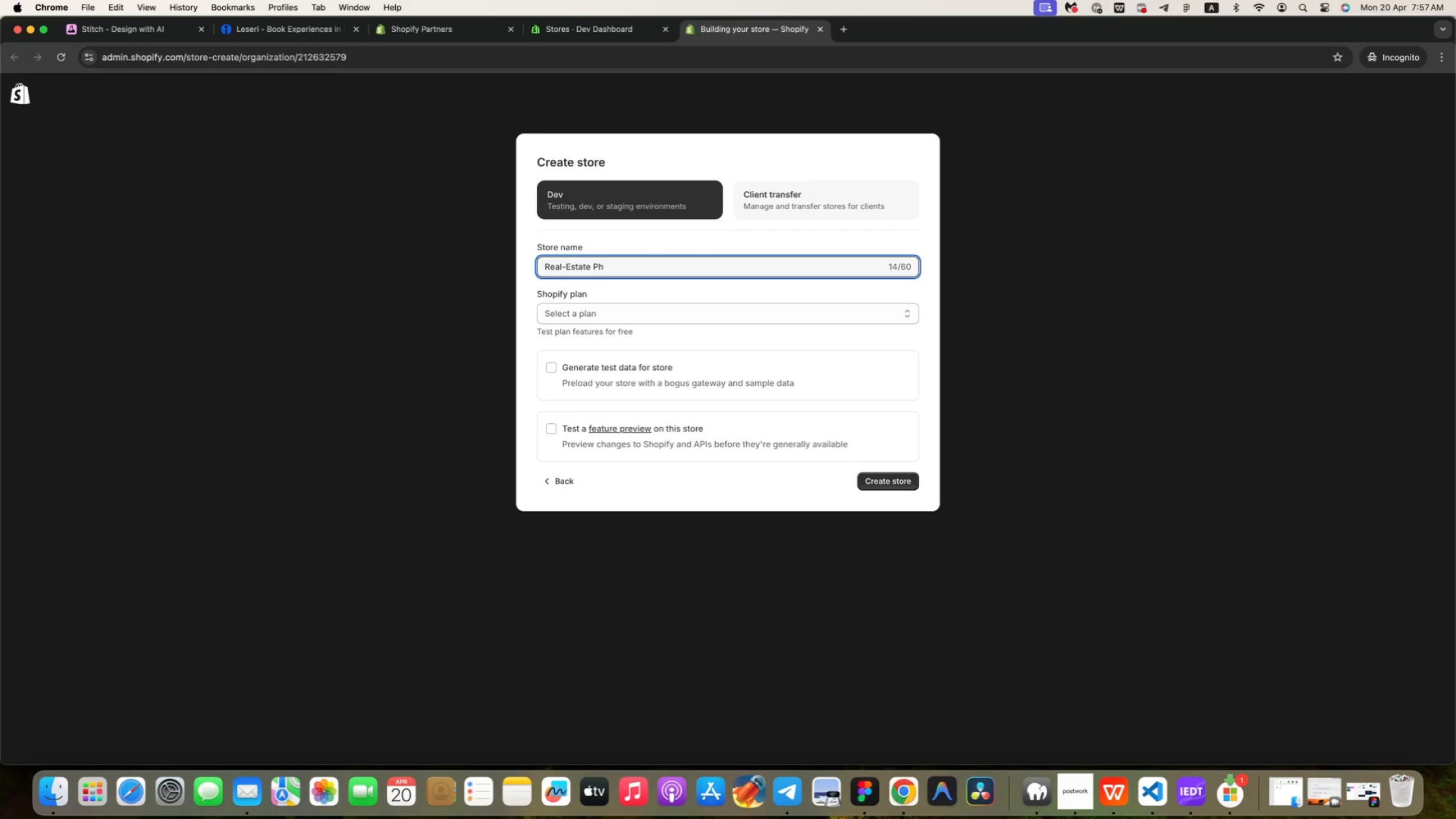 
left_click([643, 318])
 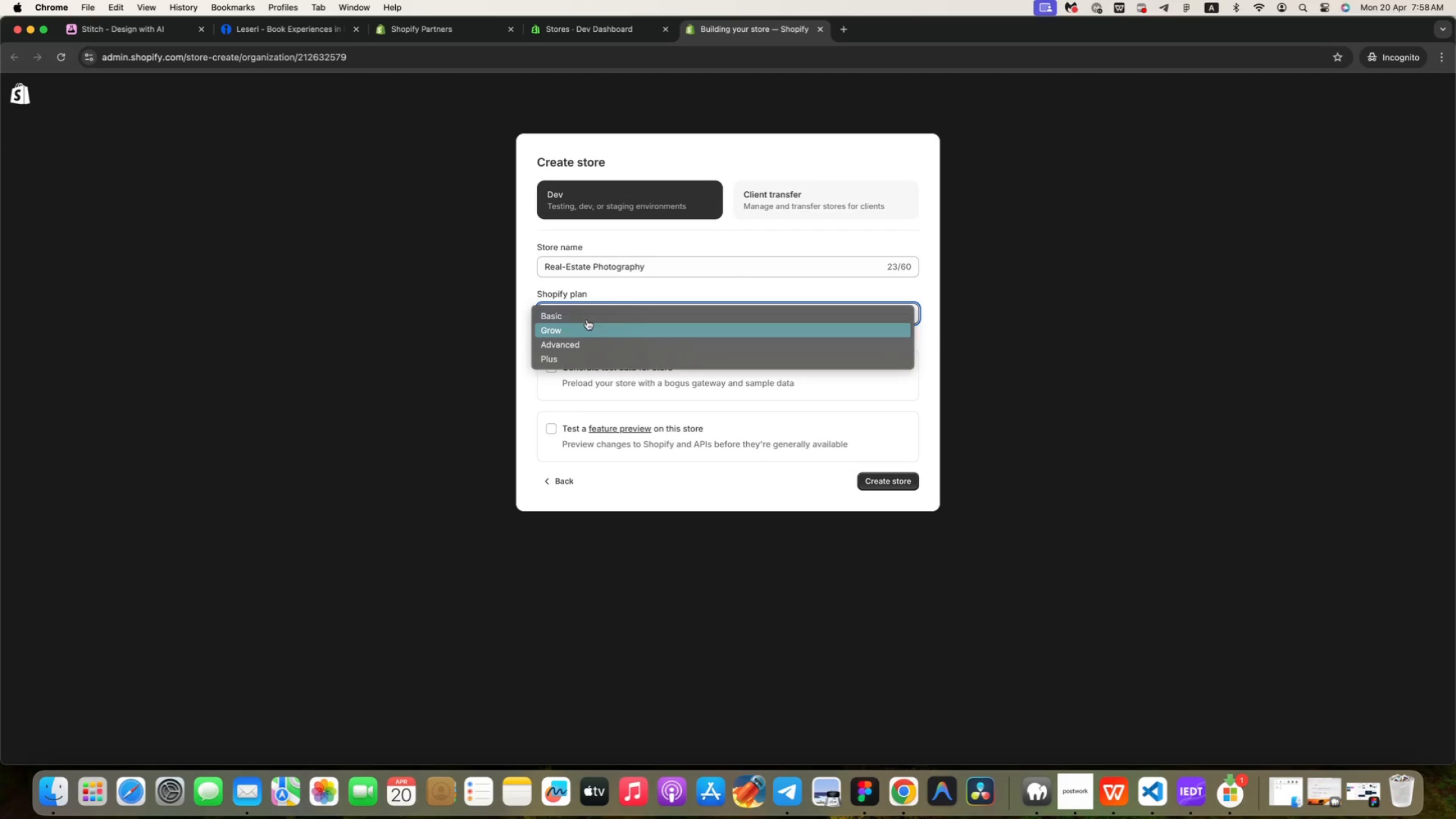 
left_click([564, 309])
 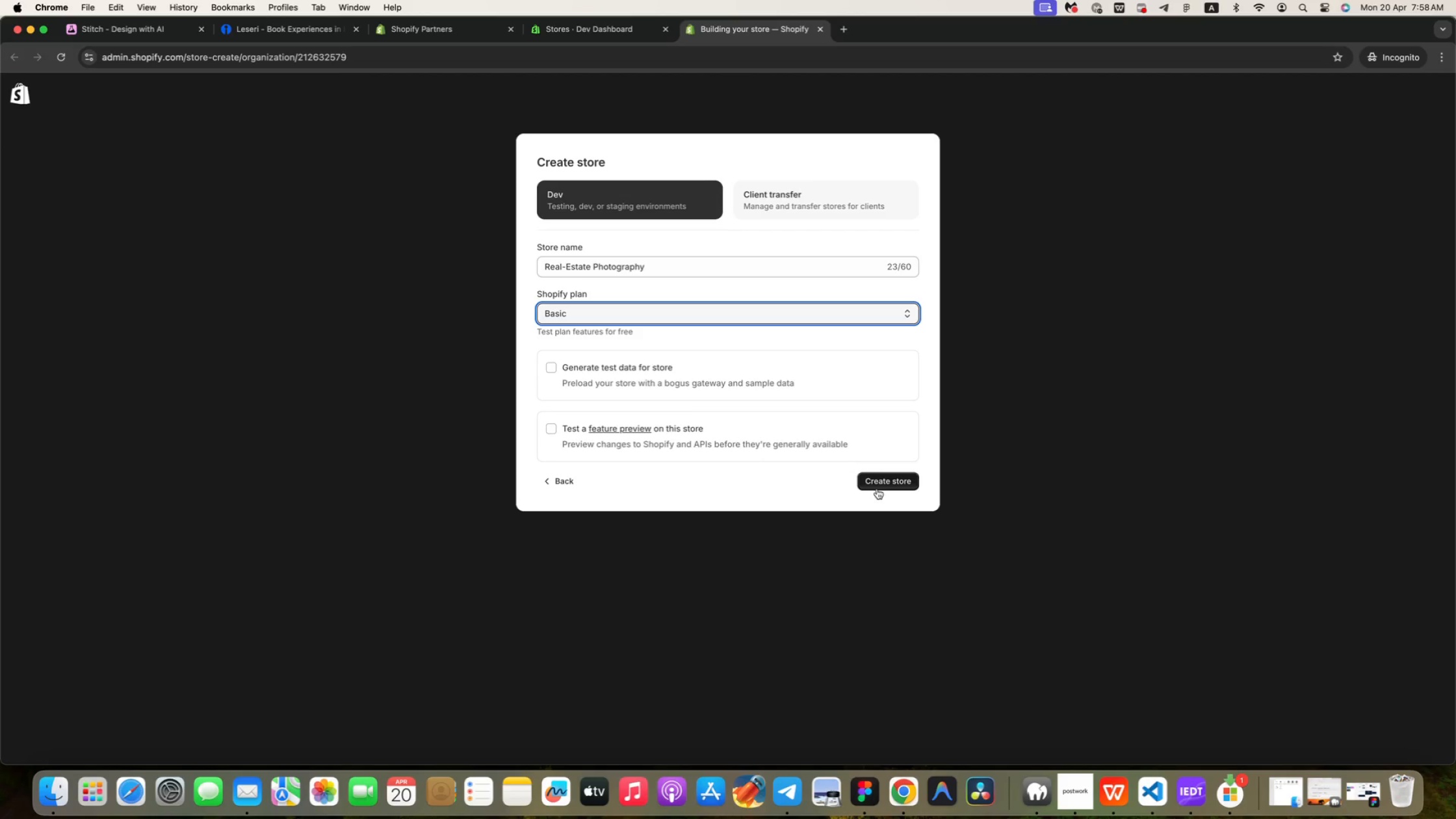 
left_click([876, 488])
 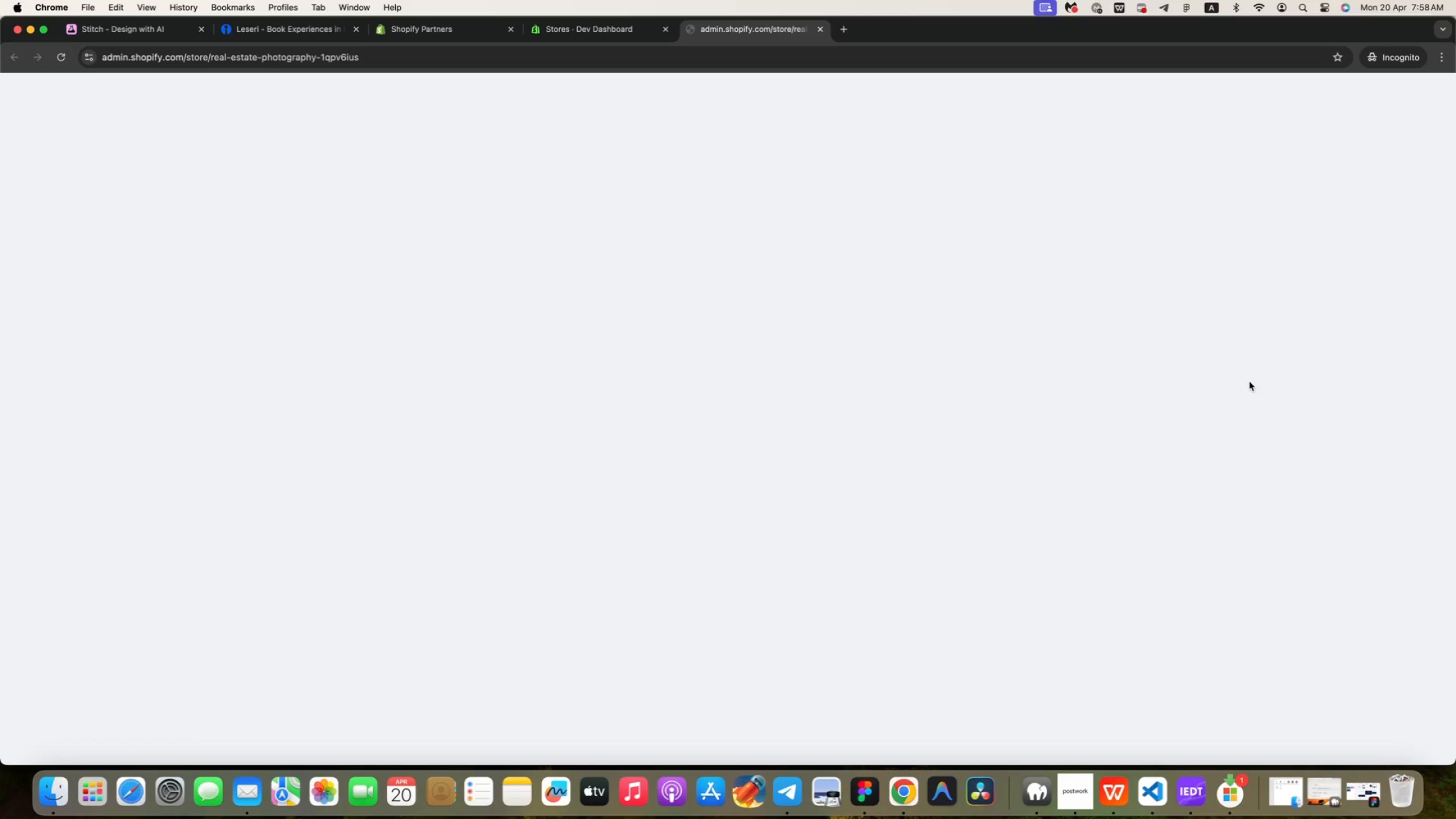 
wait(15.5)
 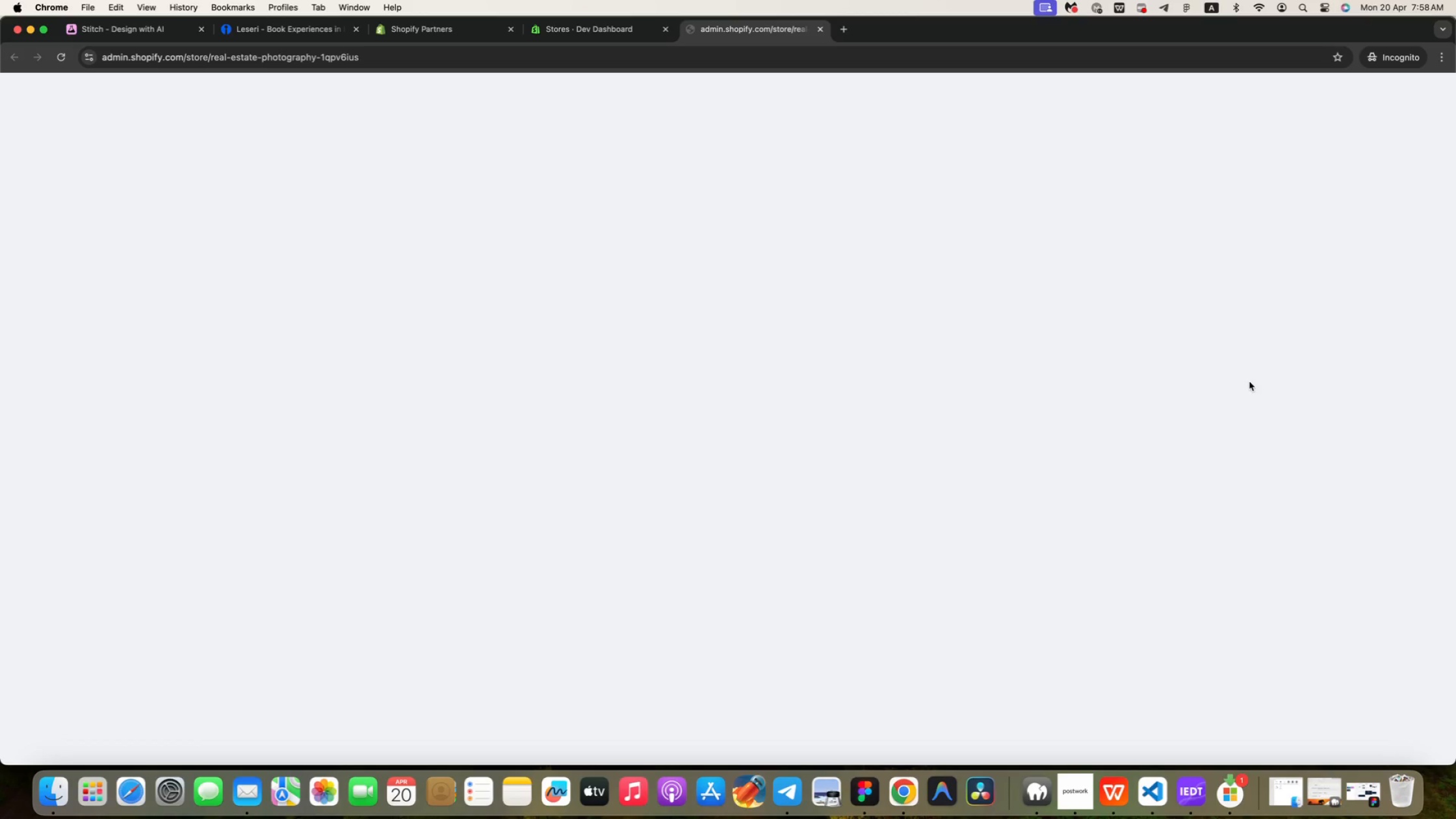 
left_click([77, 333])
 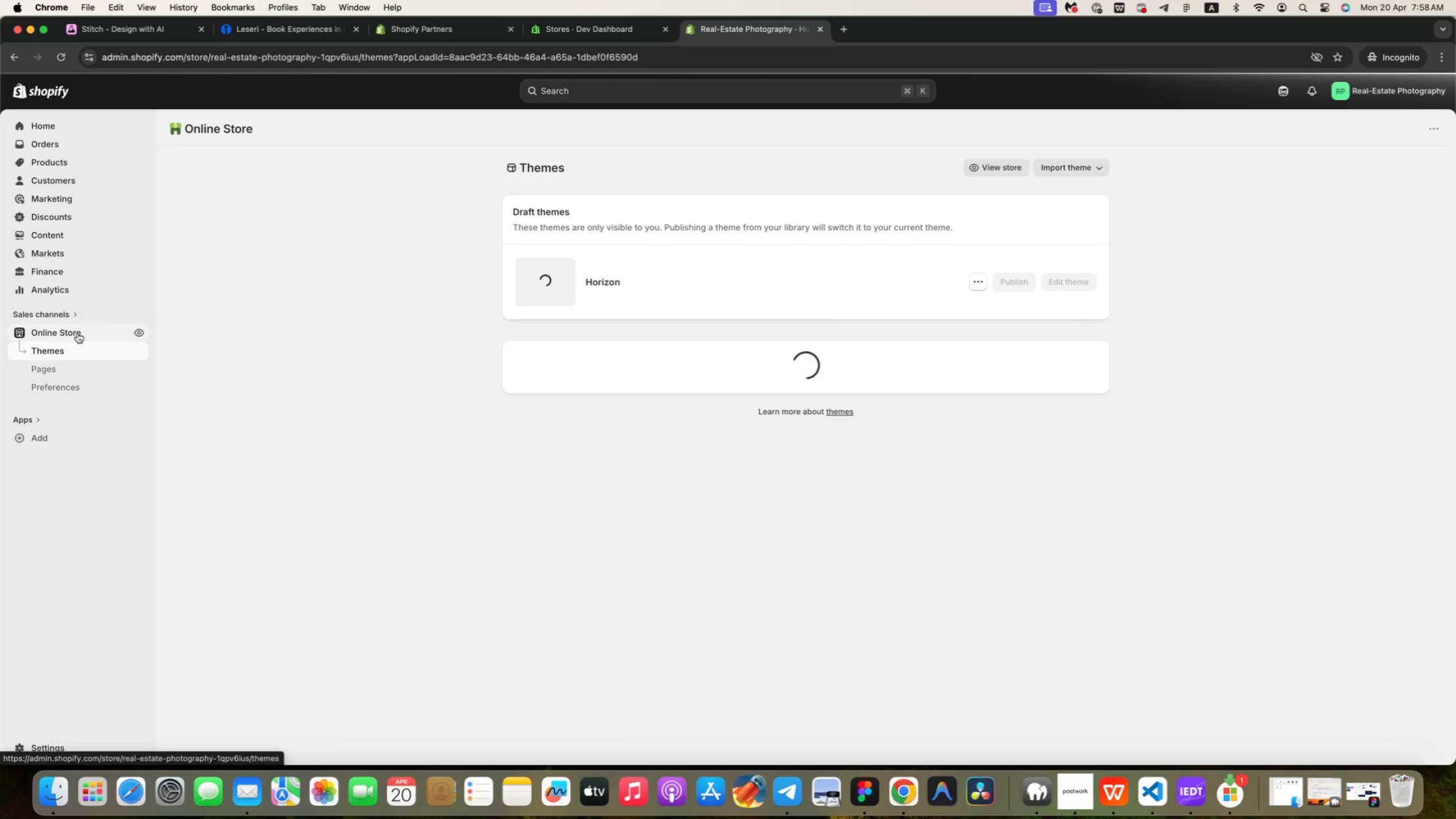 
wait(6.46)
 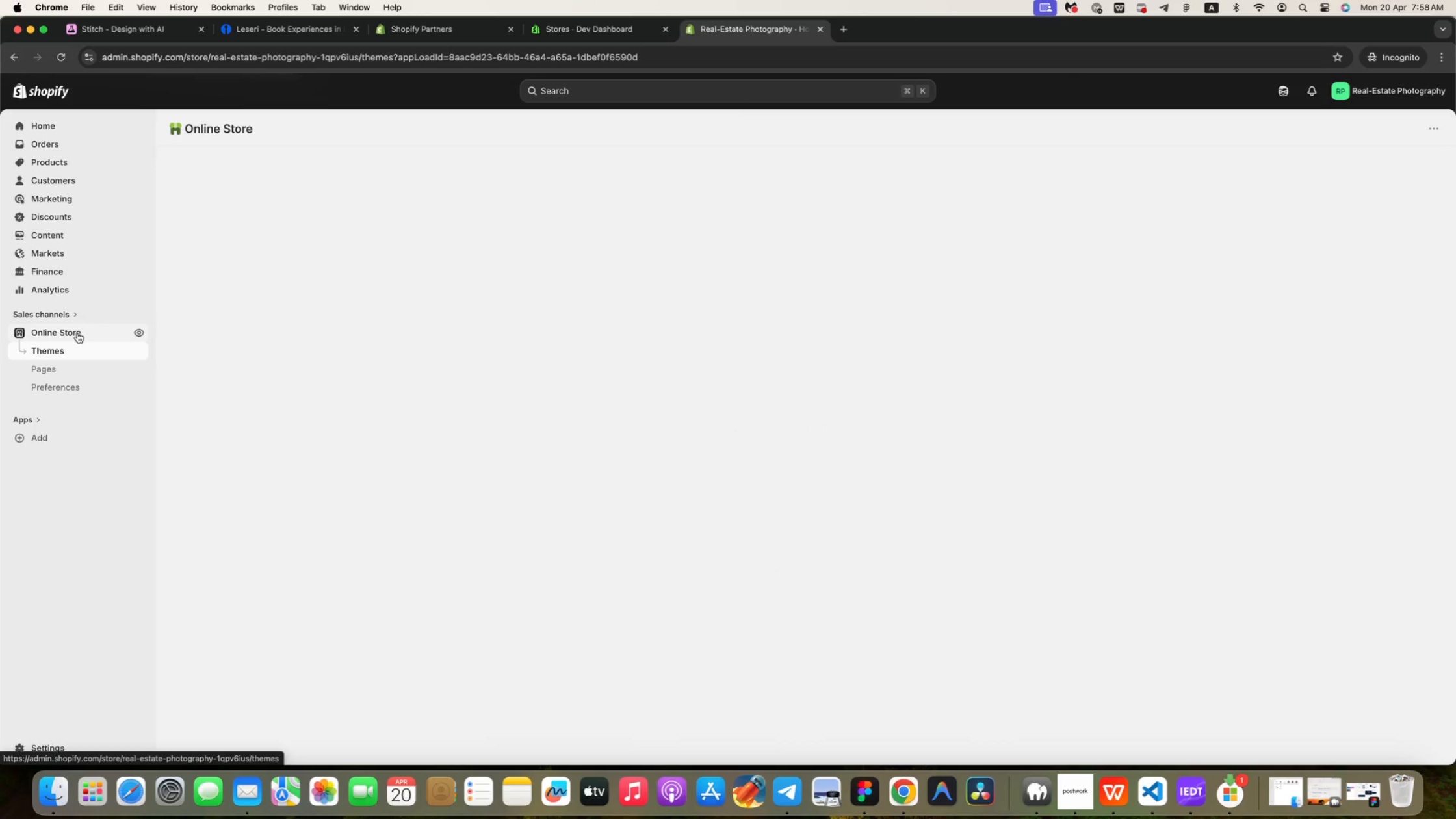 
scroll: coordinate [729, 367], scroll_direction: down, amount: 34.0
 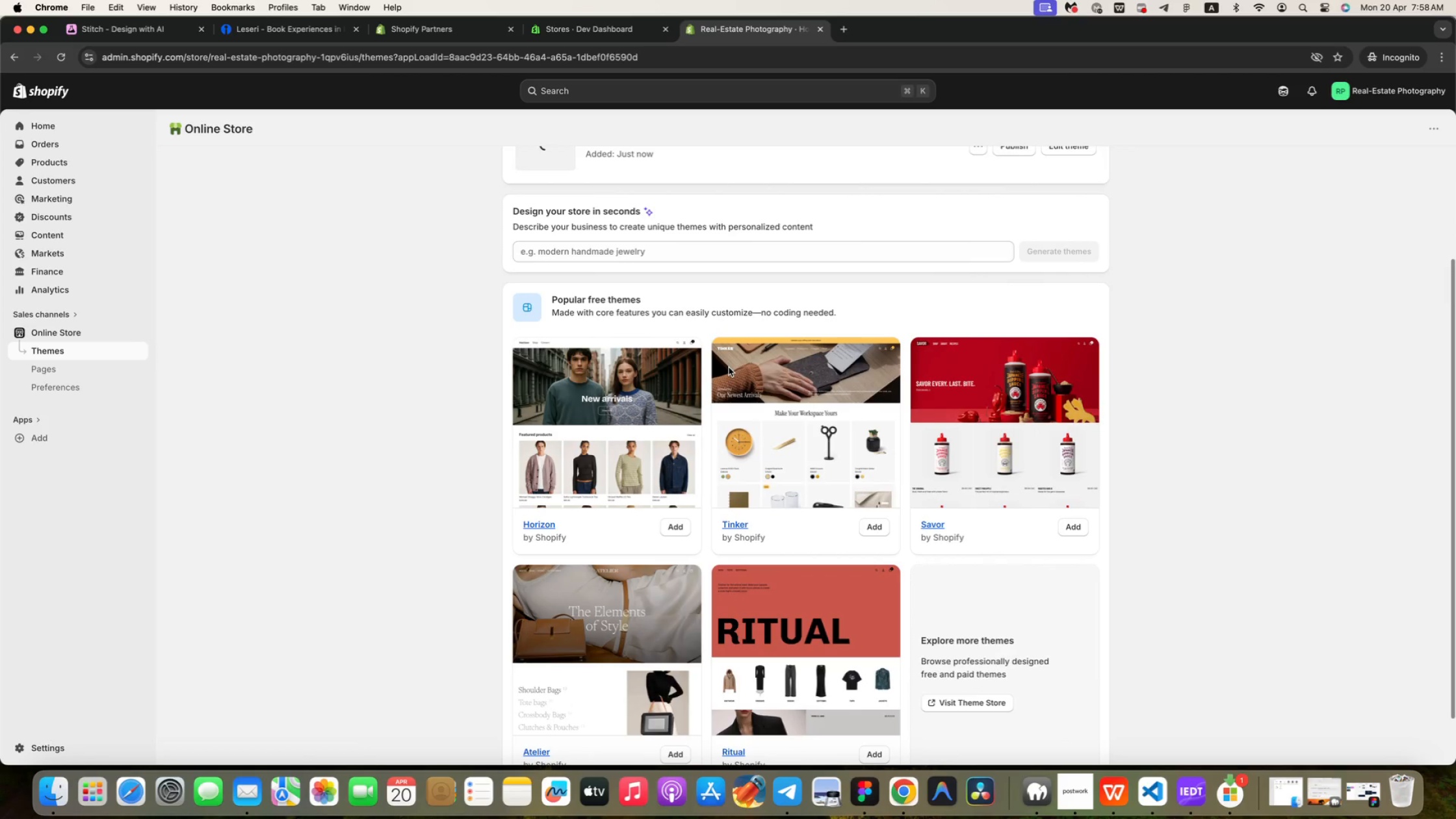 
scroll: coordinate [729, 367], scroll_direction: up, amount: 17.0
 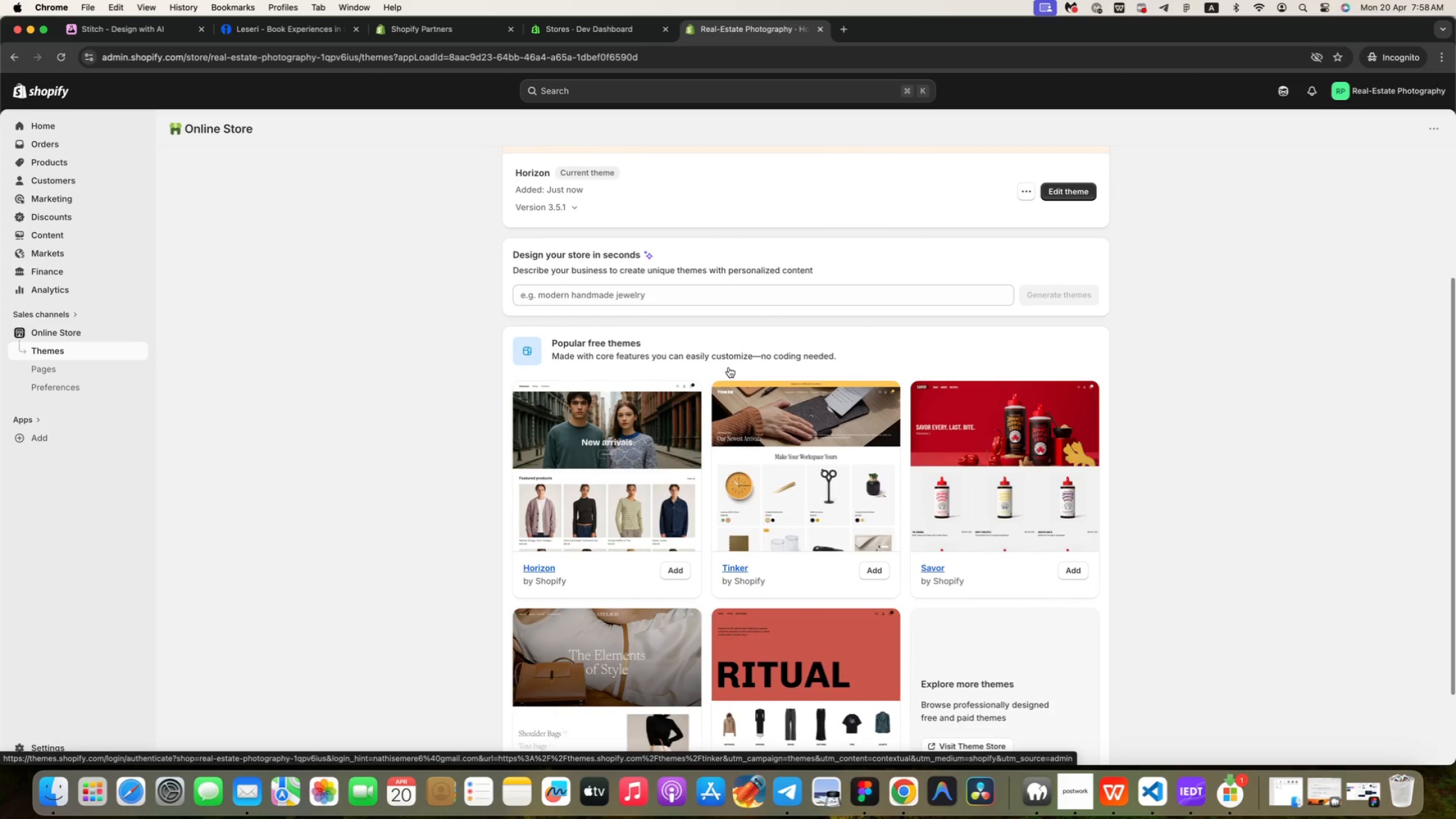 
scroll: coordinate [729, 367], scroll_direction: down, amount: 10.0
 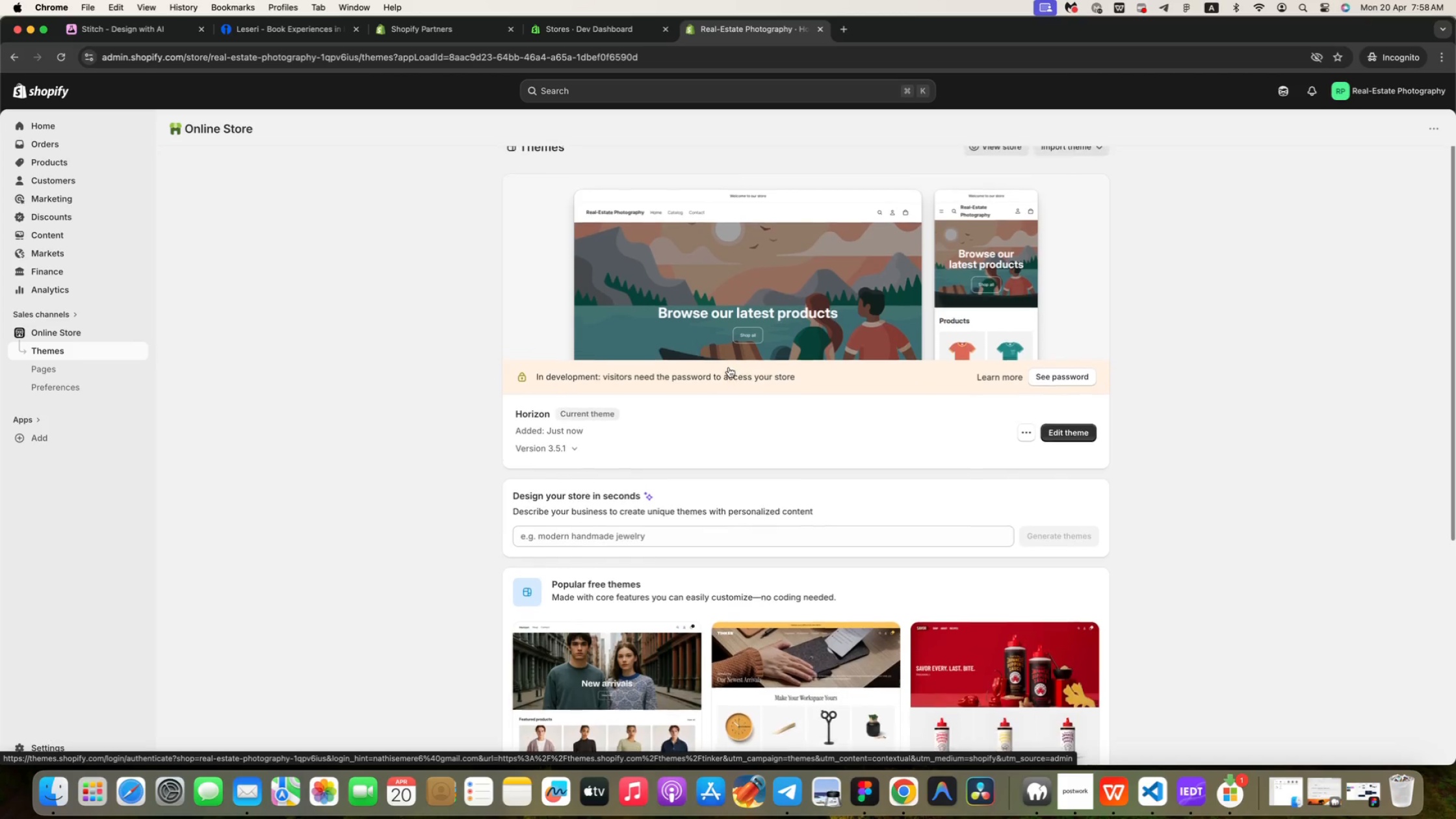 
scroll: coordinate [1046, 422], scroll_direction: up, amount: 43.0
 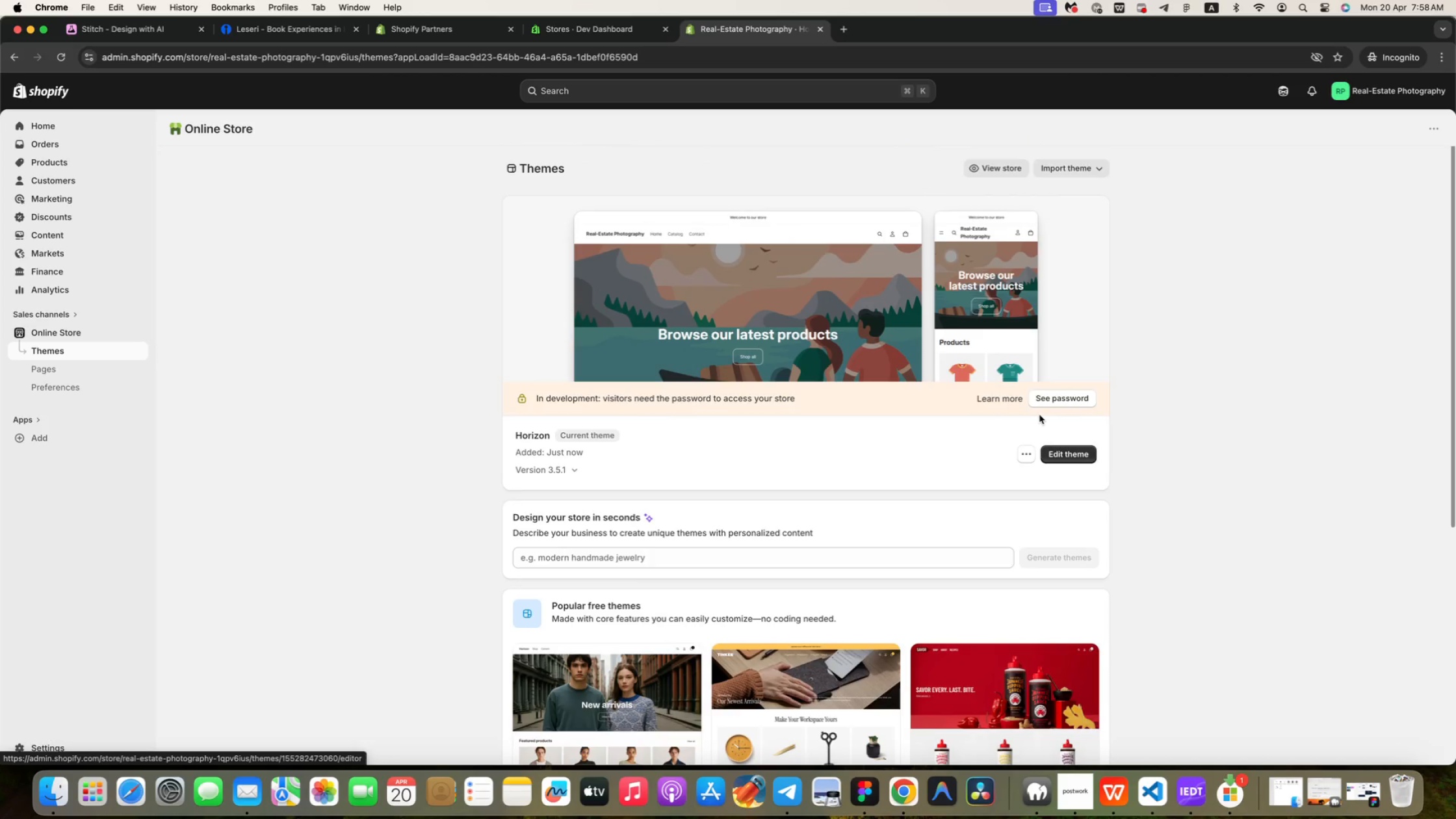 
left_click([1029, 457])
 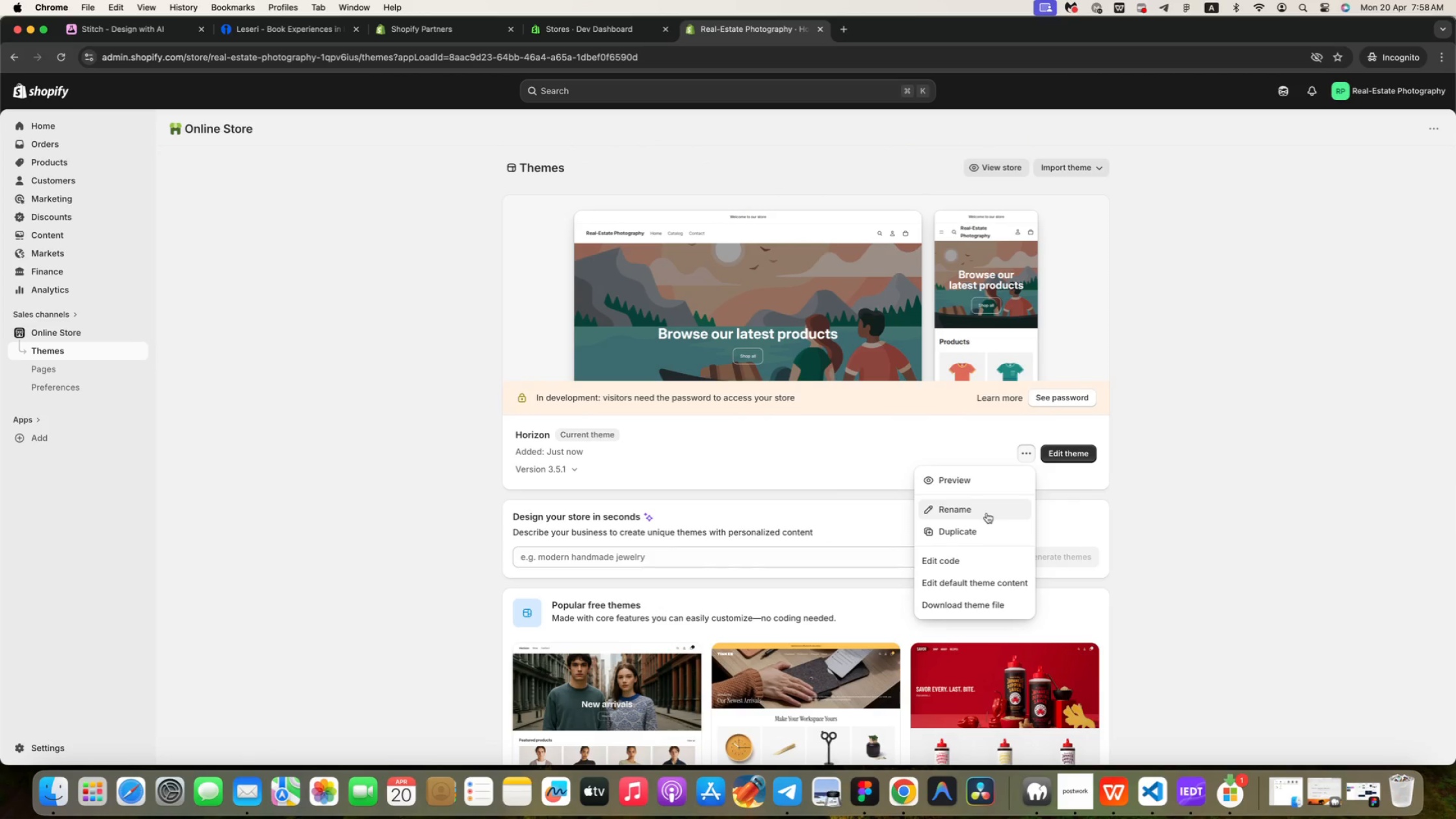 
left_click([982, 538])
 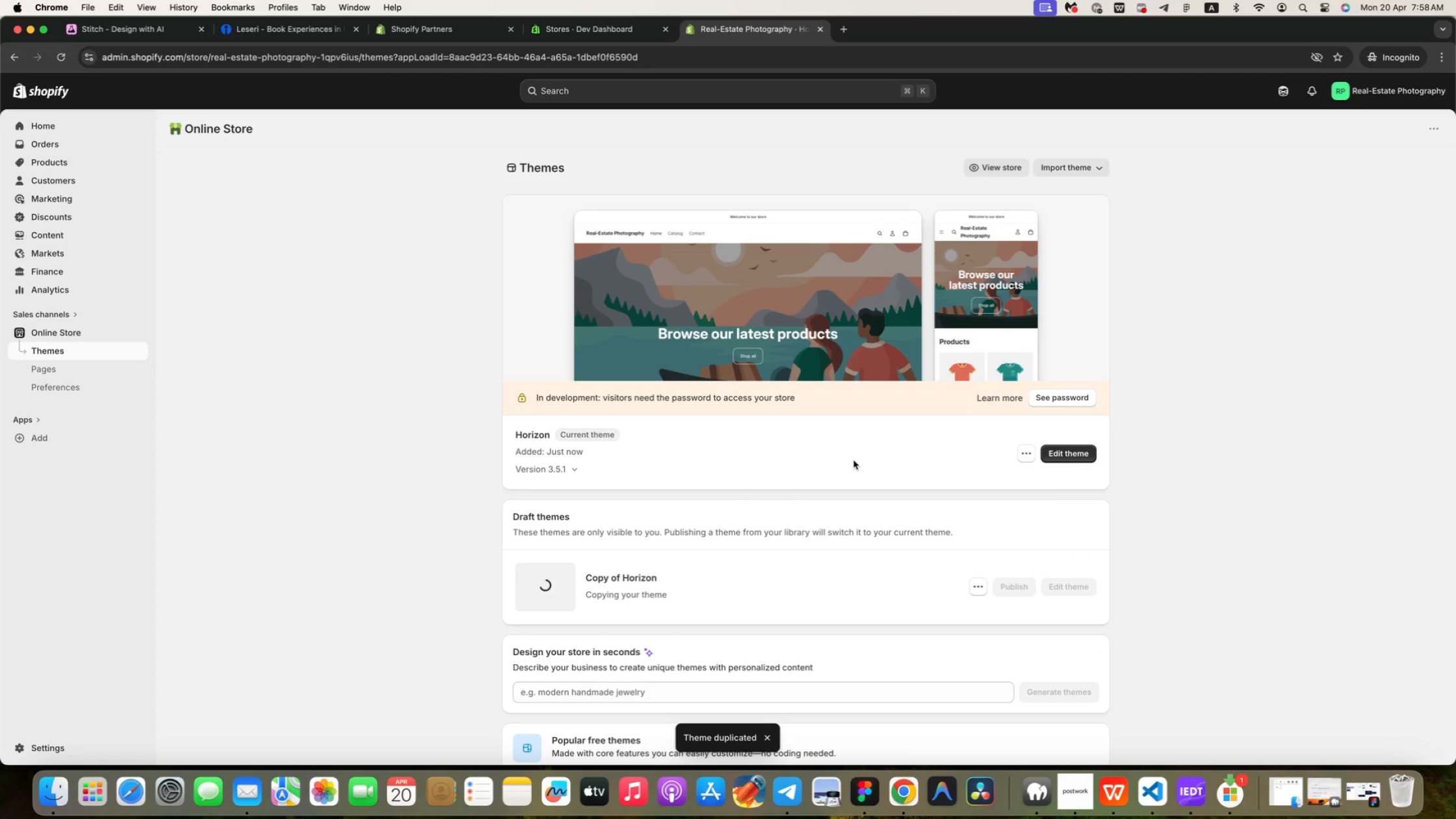 
wait(12.54)
 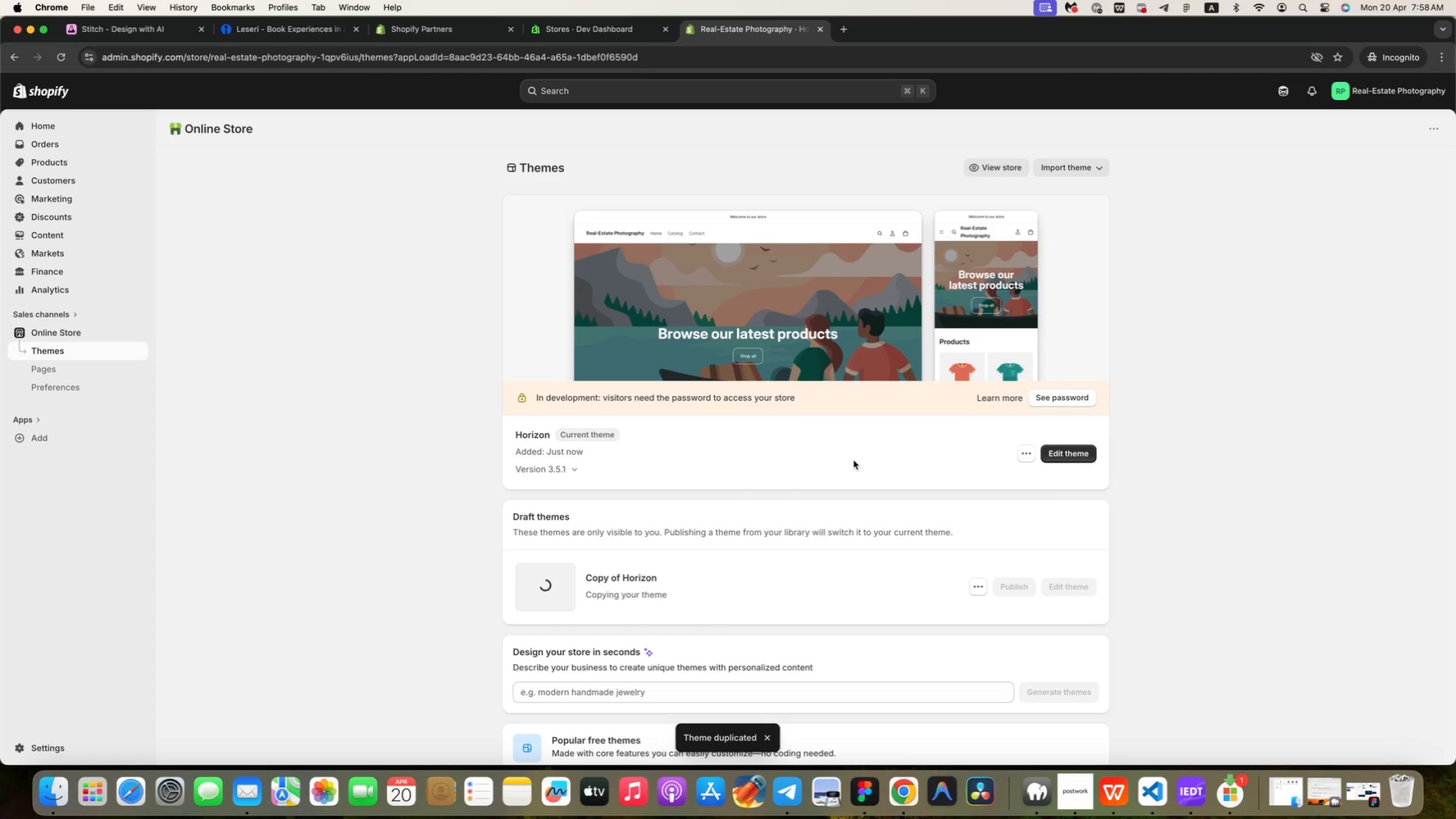 
scroll: coordinate [853, 461], scroll_direction: down, amount: 8.0
 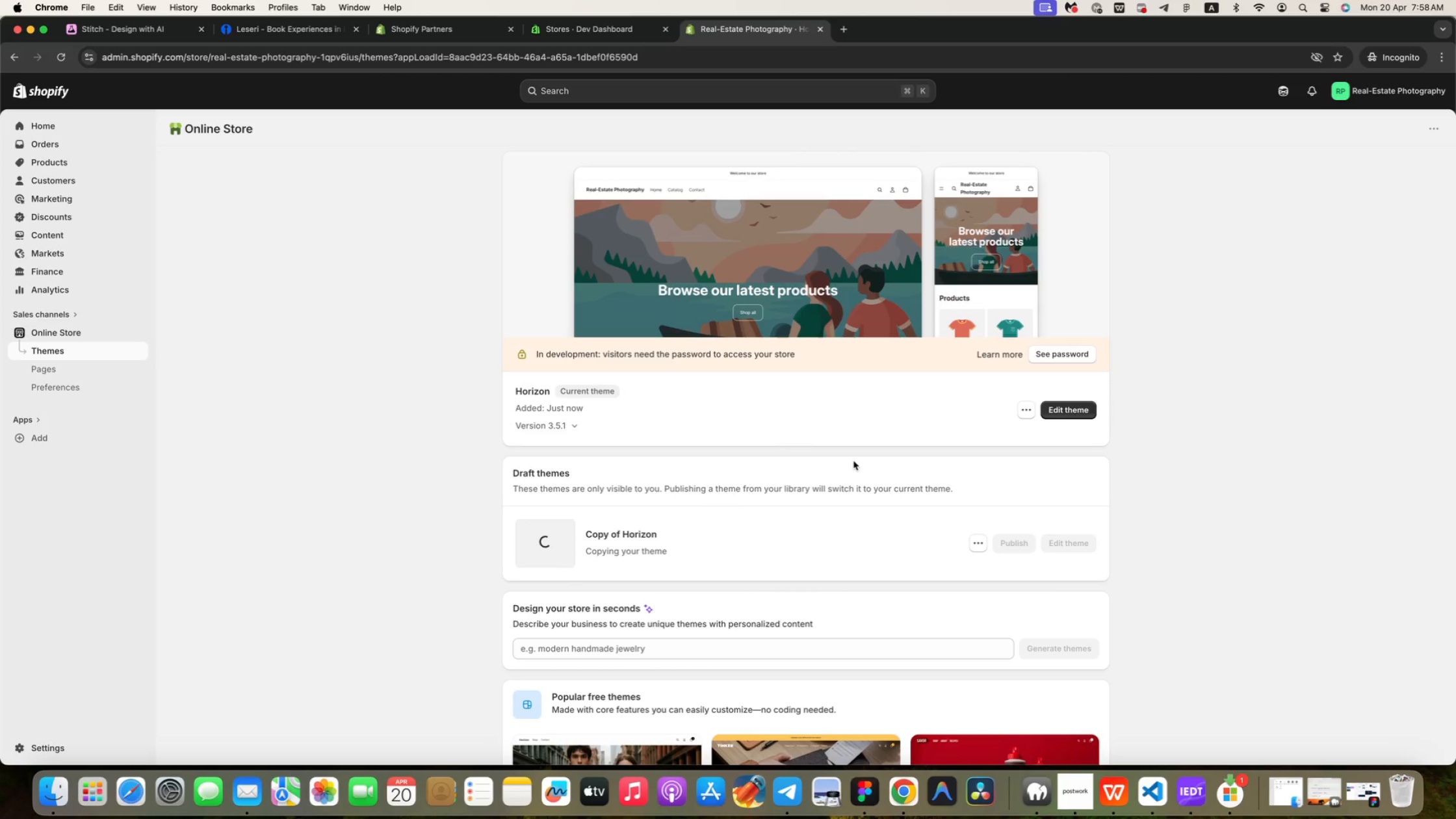 
wait(5.5)
 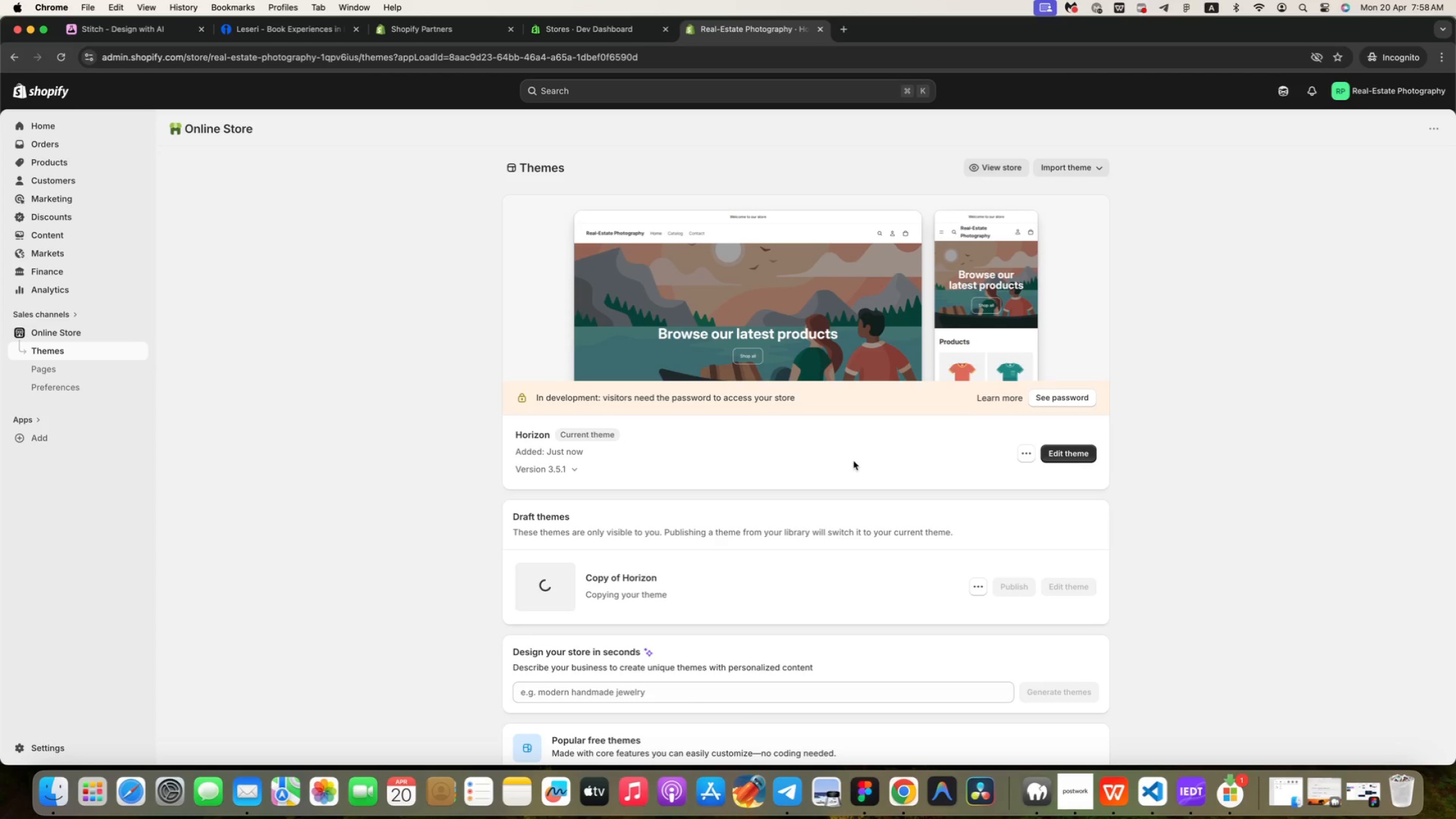 
scroll: coordinate [848, 517], scroll_direction: down, amount: 29.0
 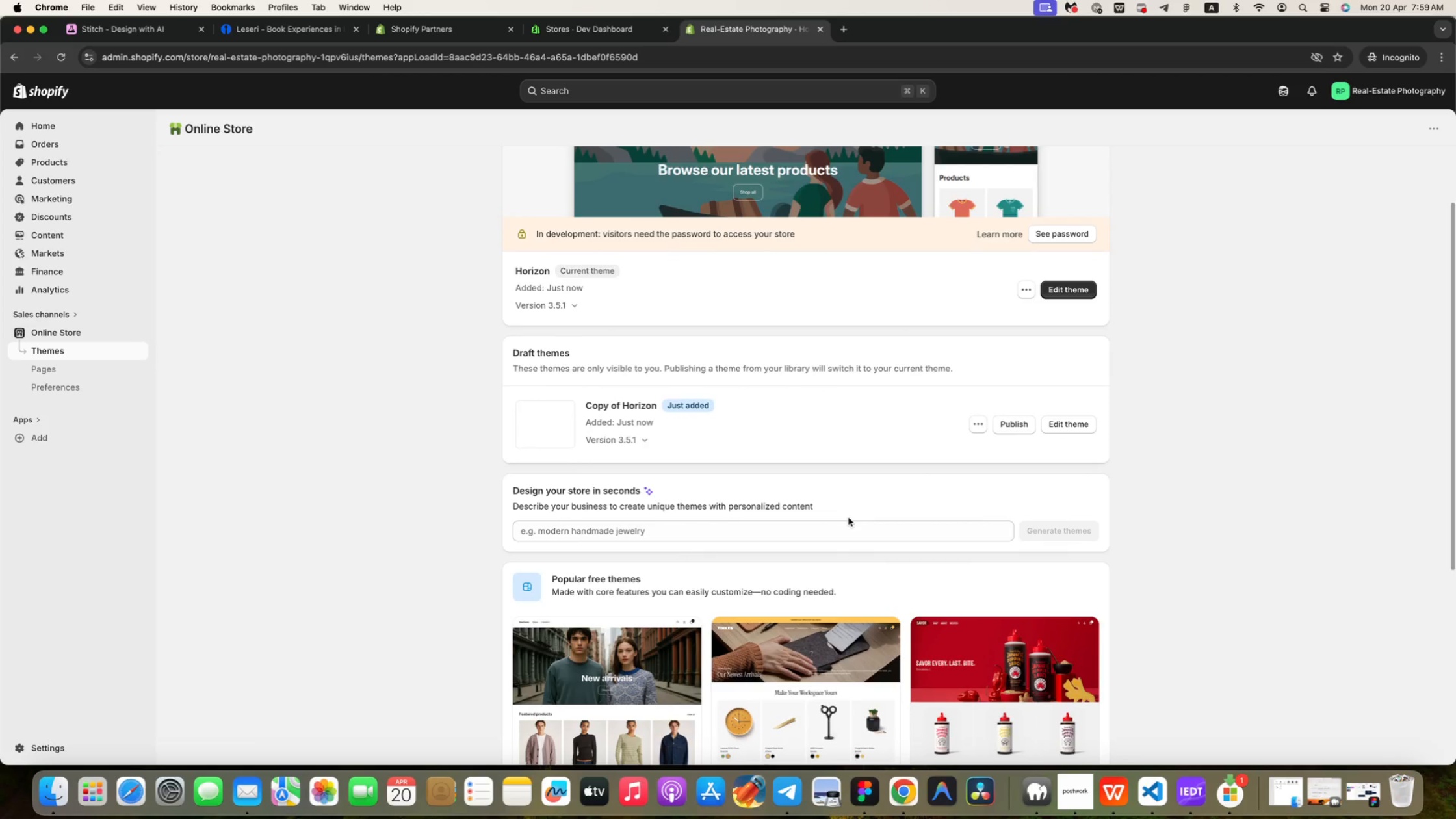 
scroll: coordinate [848, 517], scroll_direction: up, amount: 14.0
 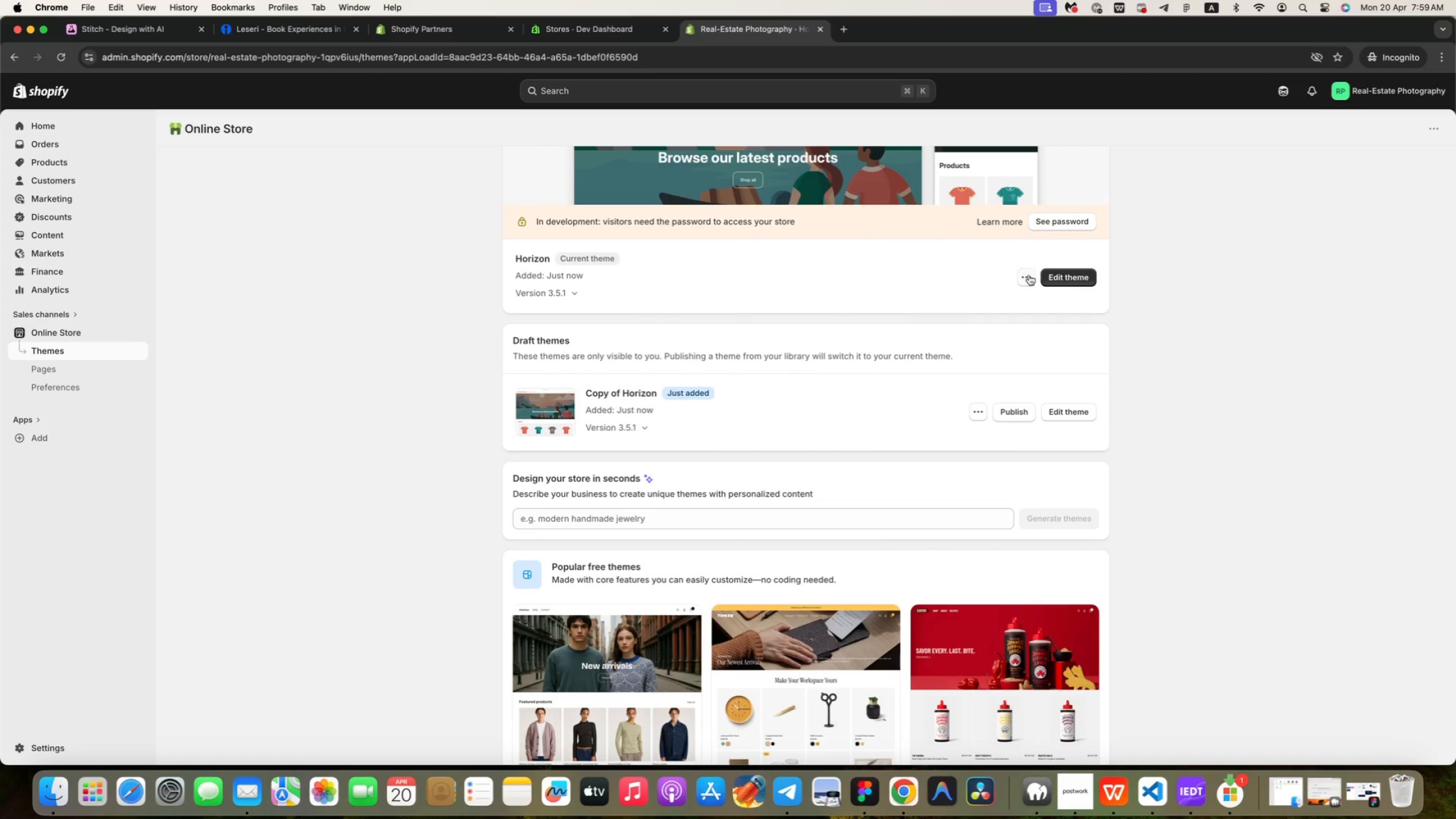 
left_click([979, 407])
 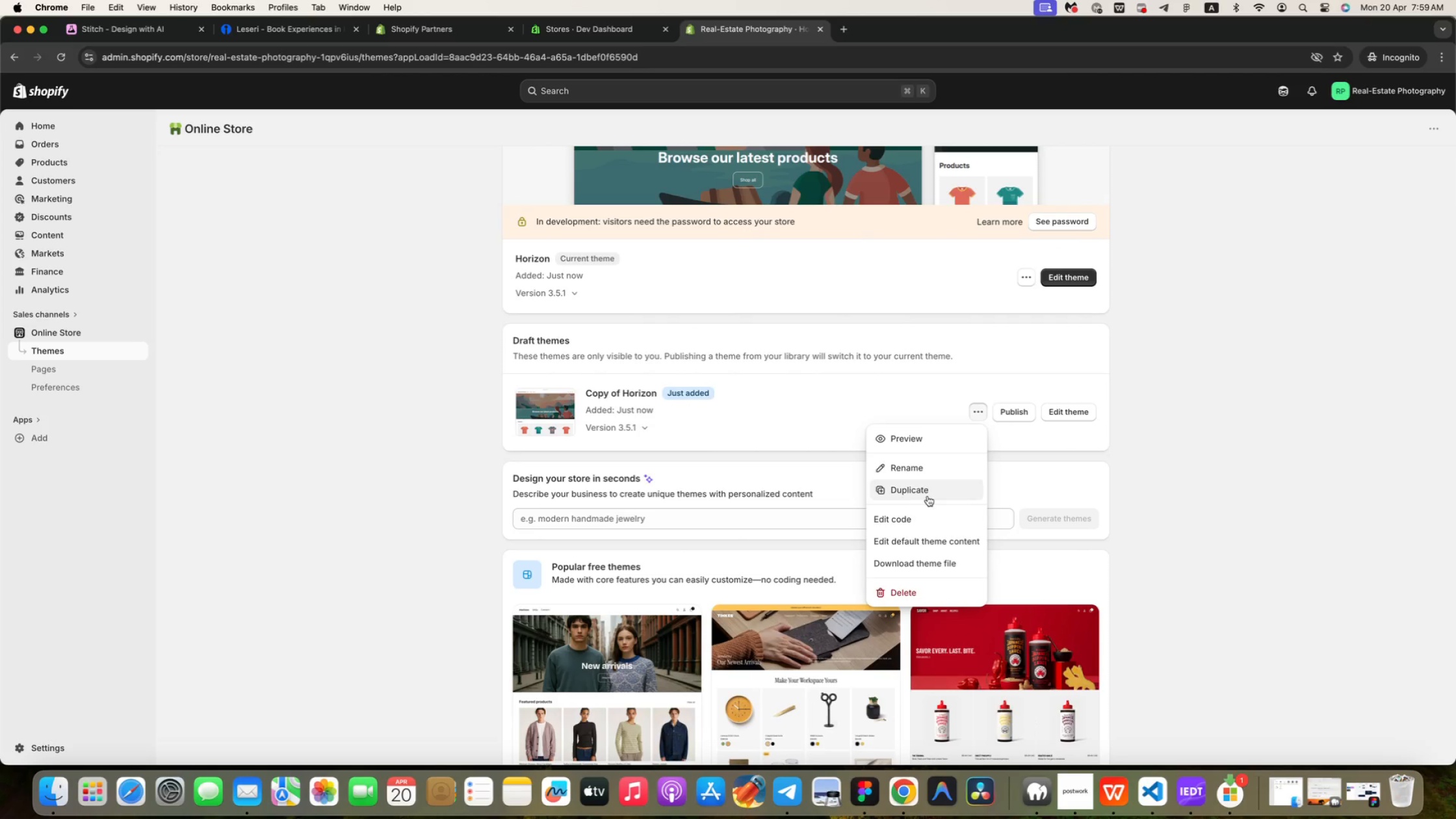 
left_click([934, 514])
 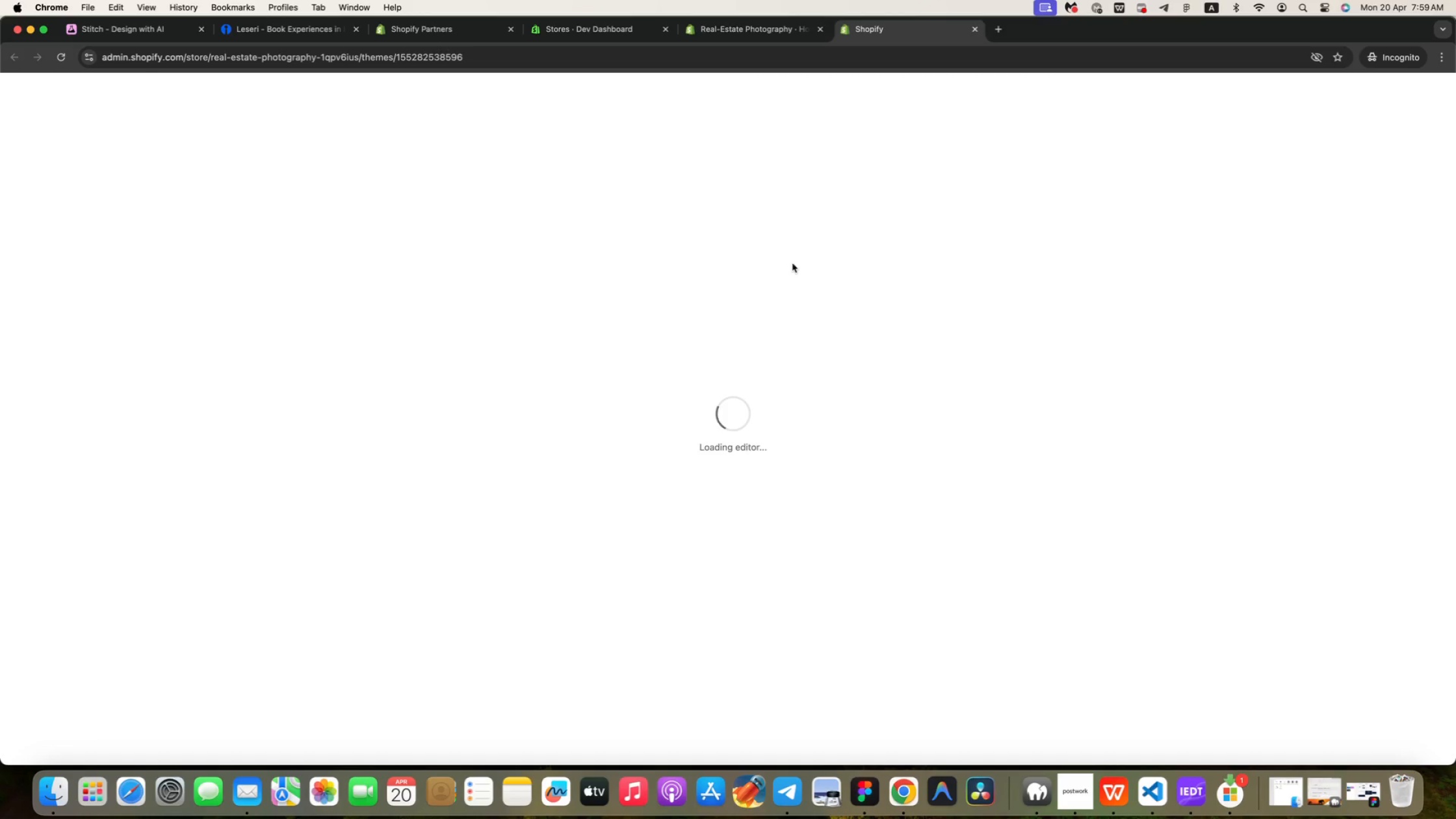 
wait(9.93)
 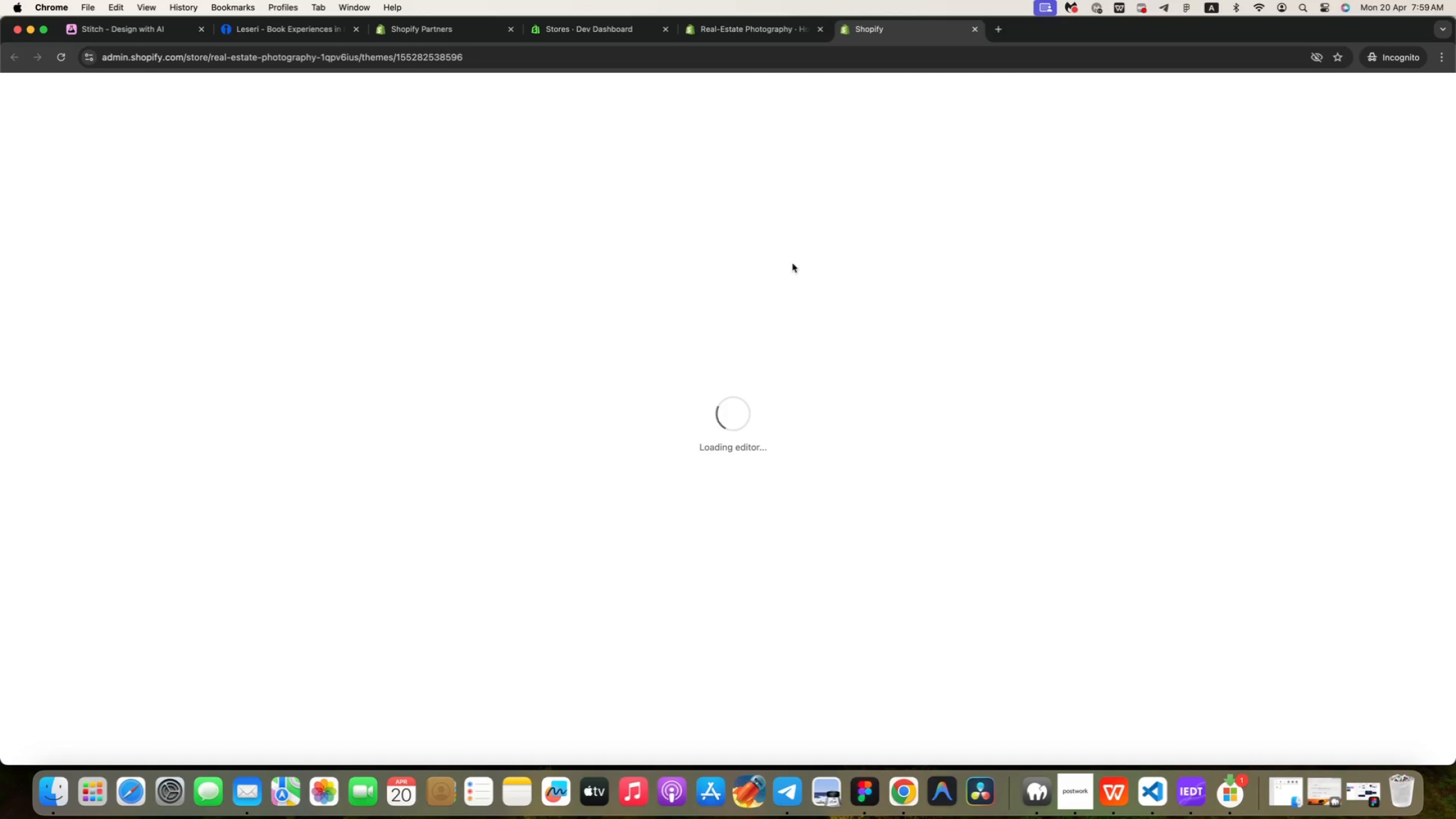 
left_click([68, 226])
 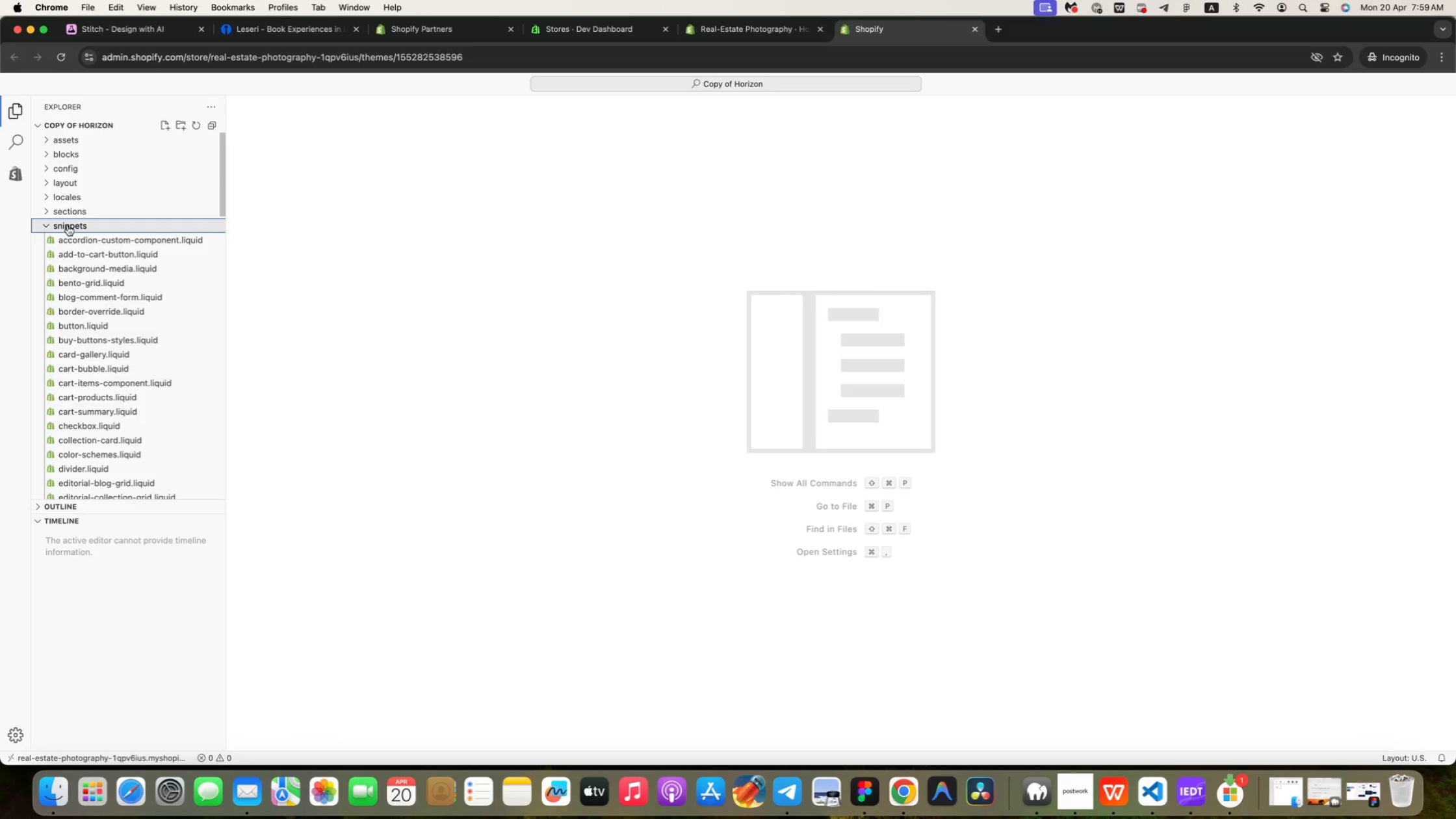 
left_click([68, 226])
 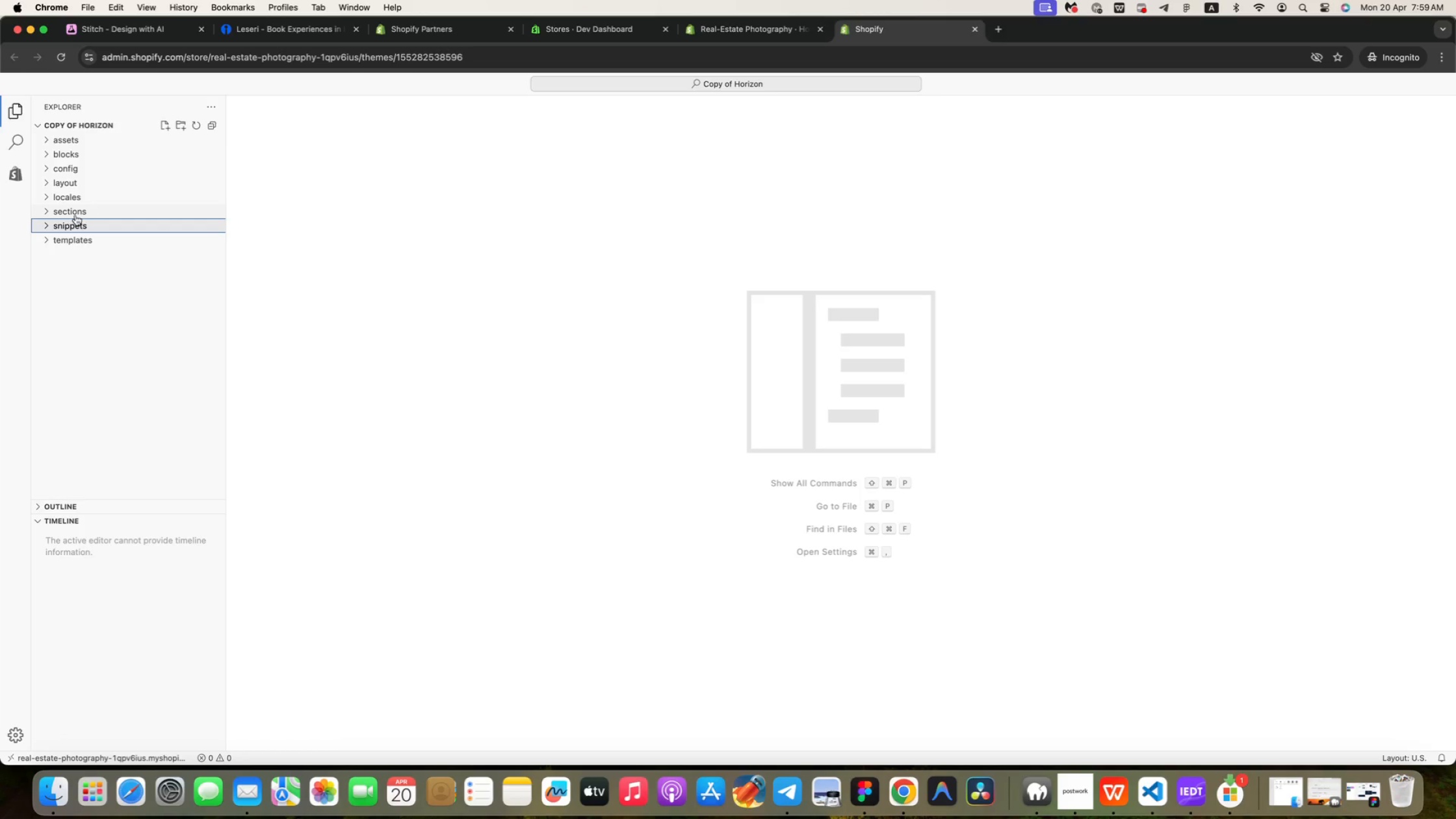 
left_click([75, 215])
 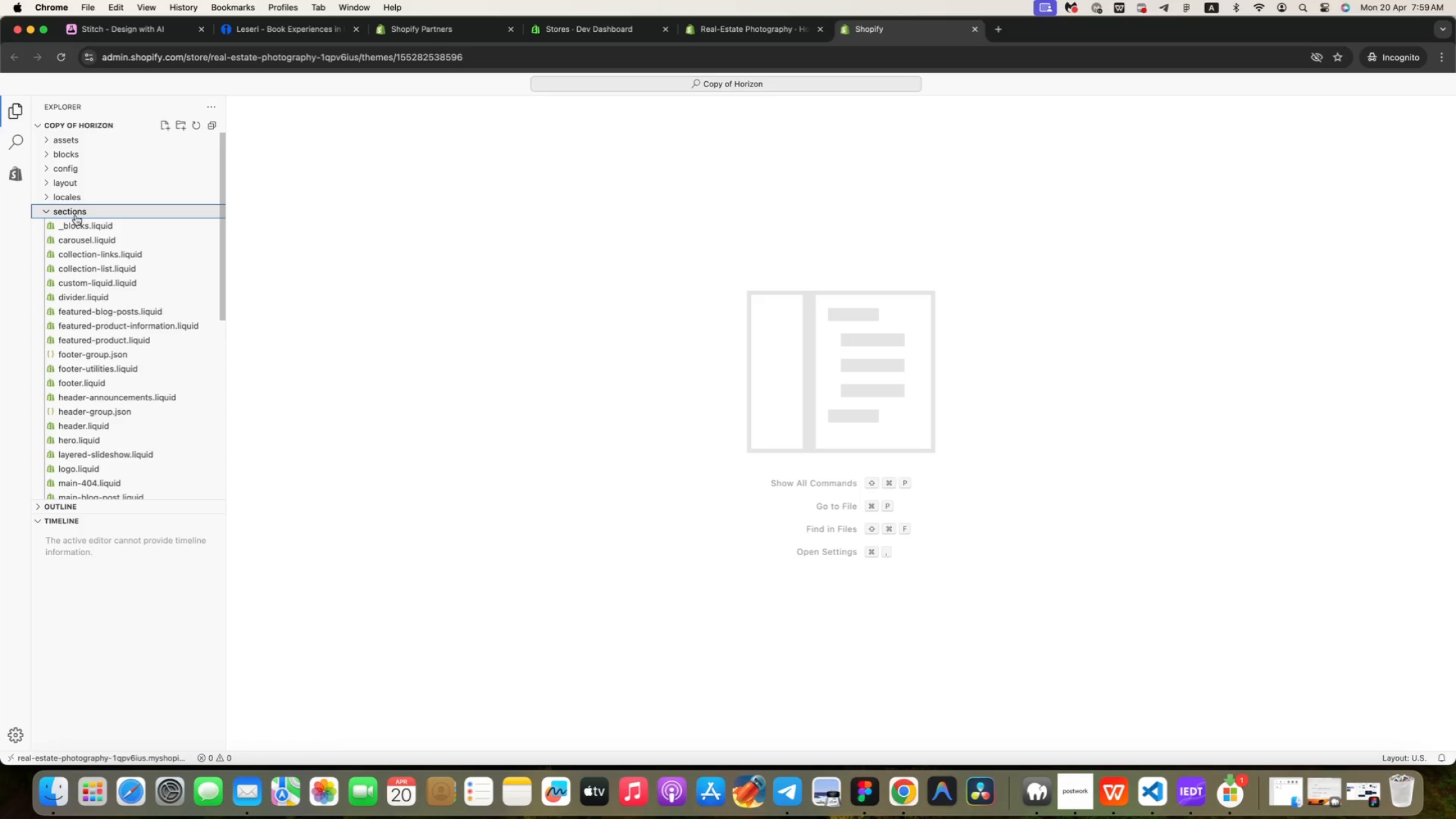 
left_click([75, 215])
 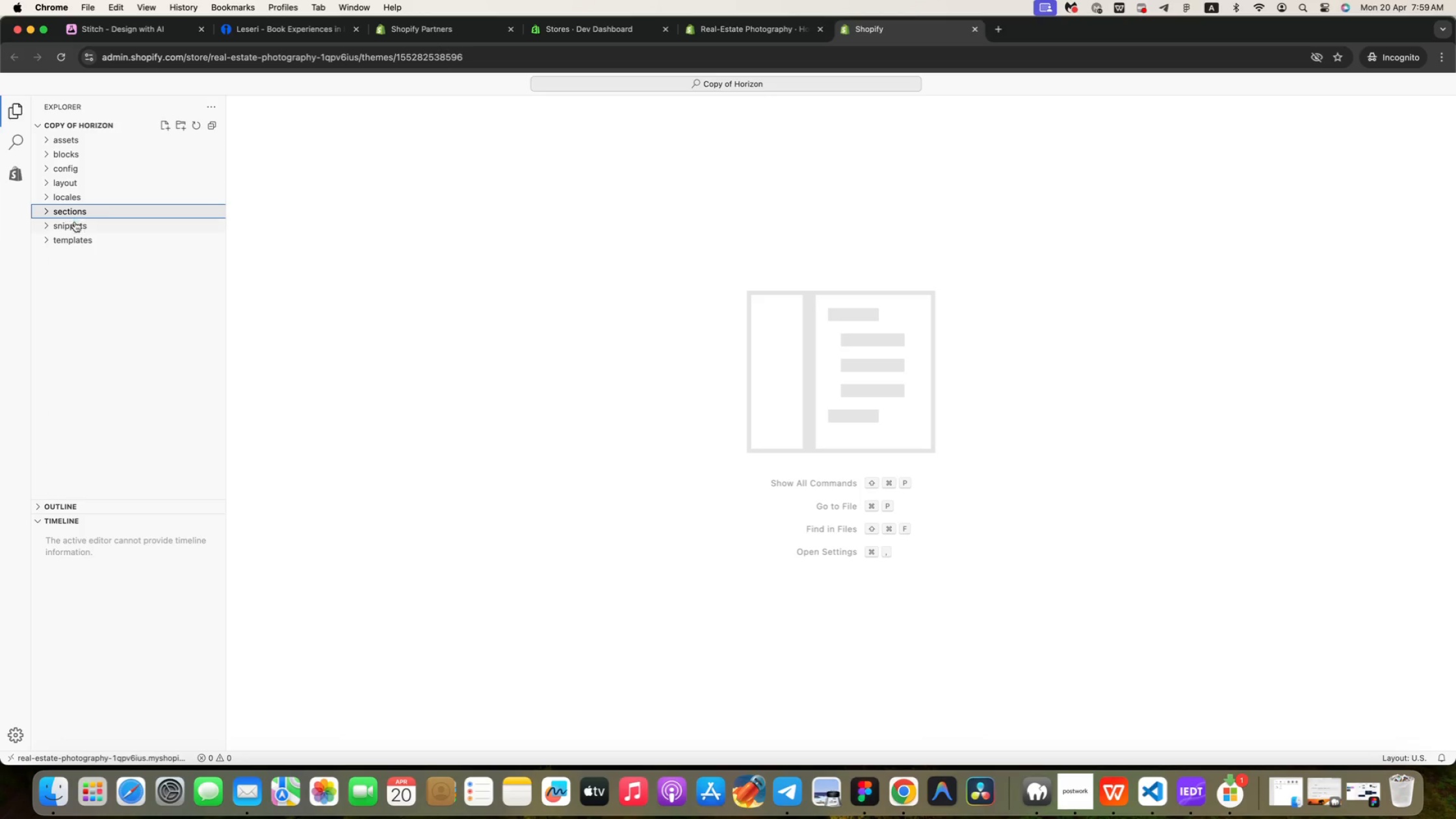 
left_click([78, 228])
 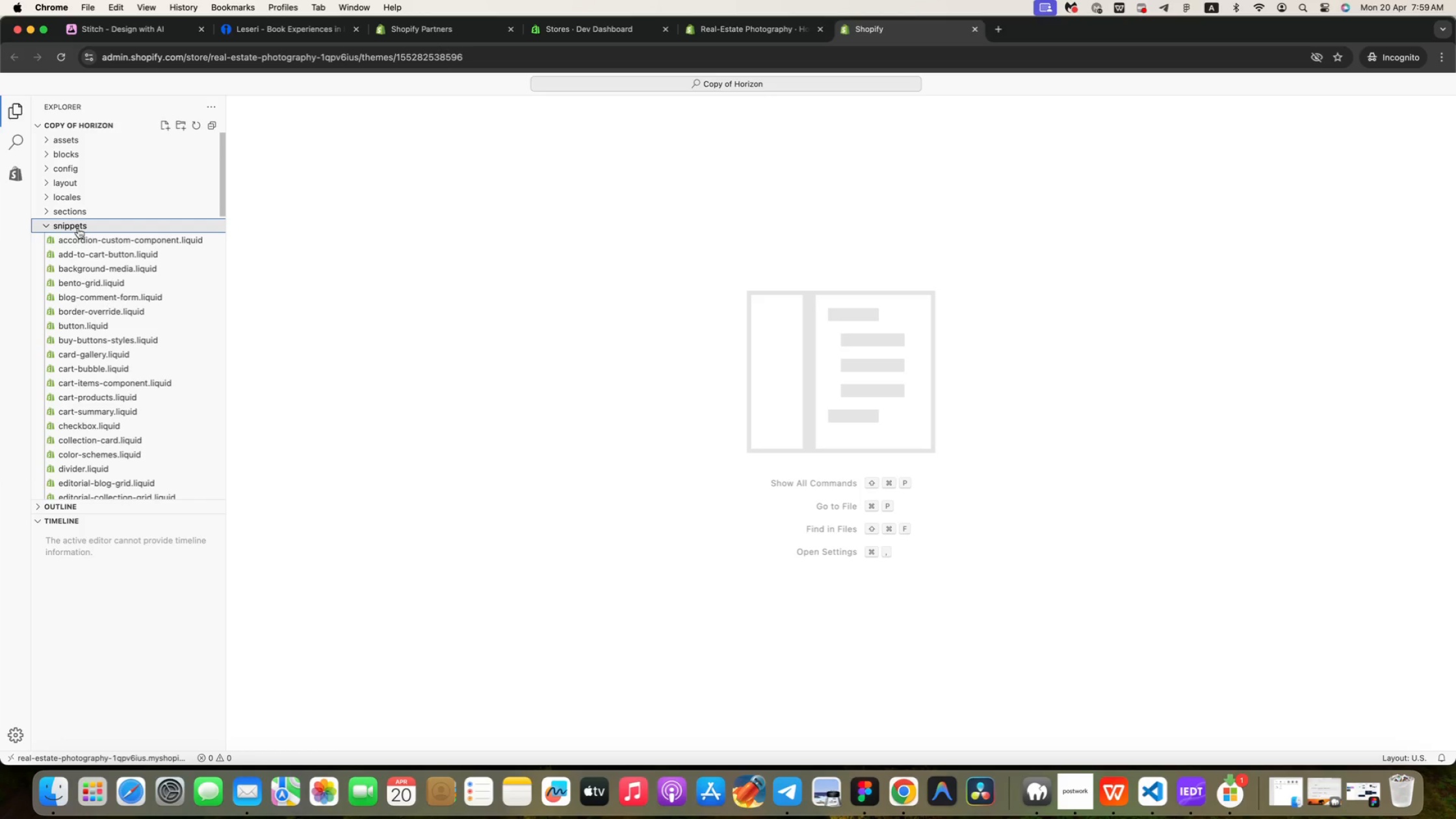 
left_click([78, 228])
 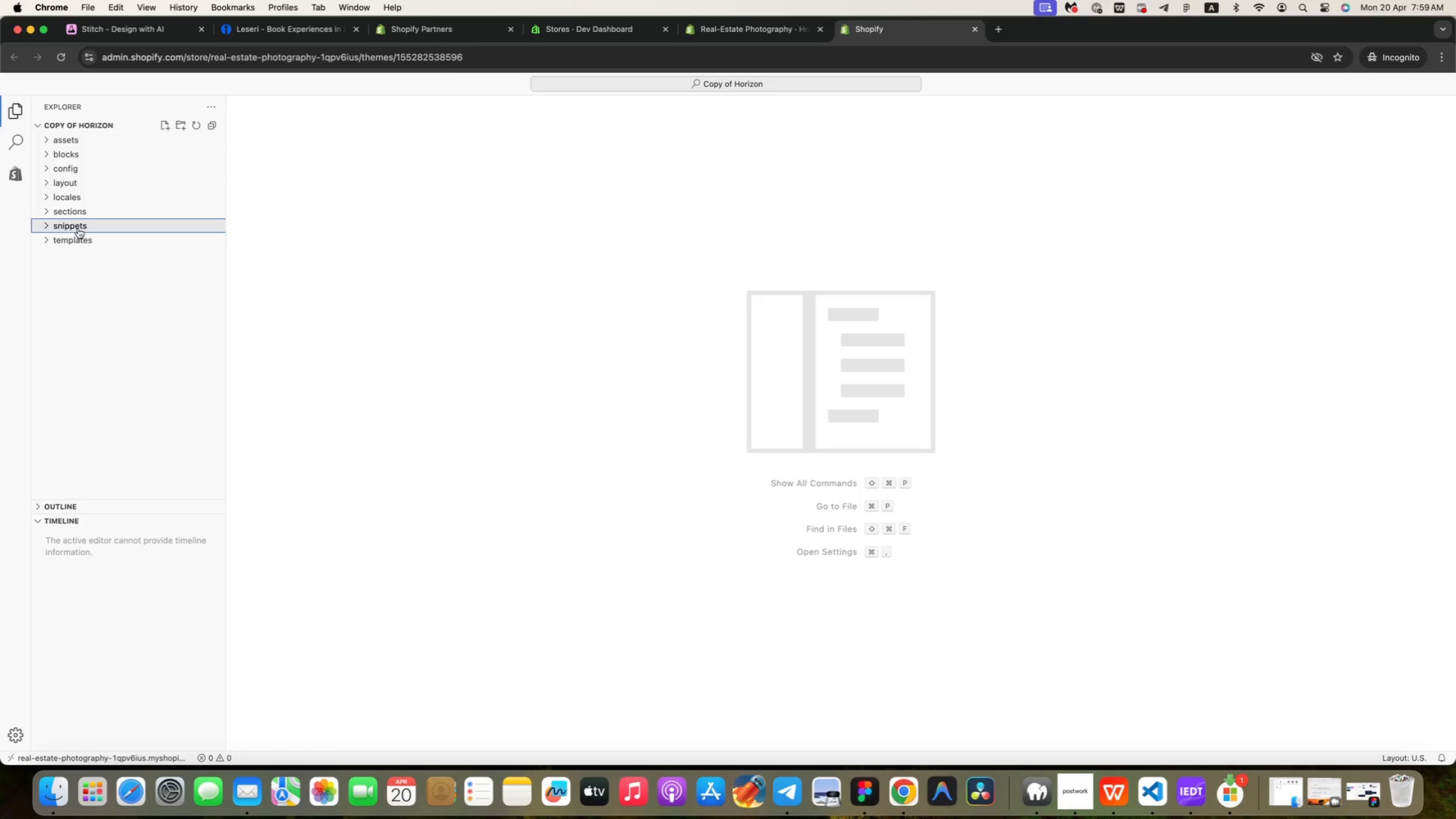 
wait(7.27)
 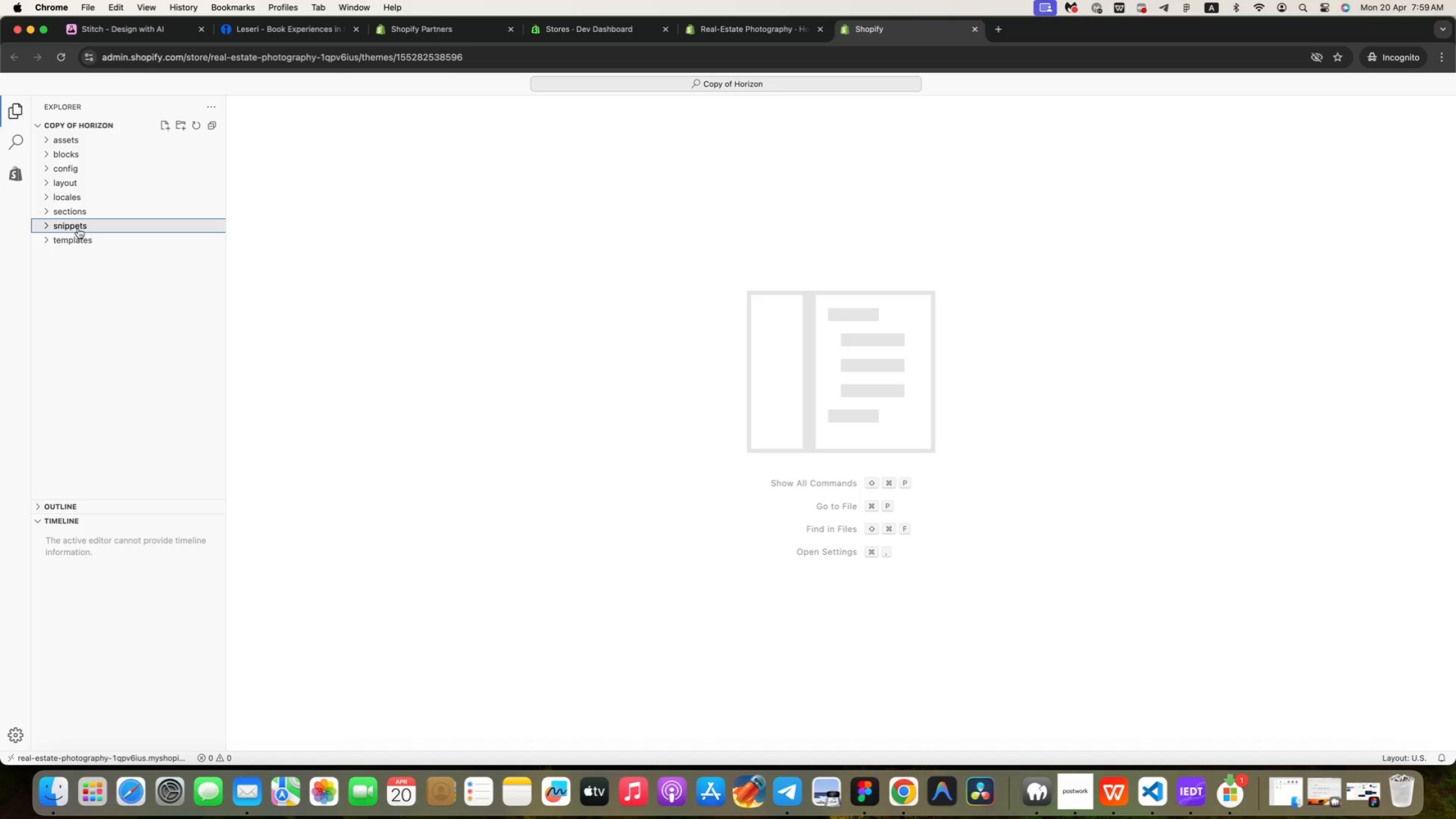 
left_click([77, 214])
 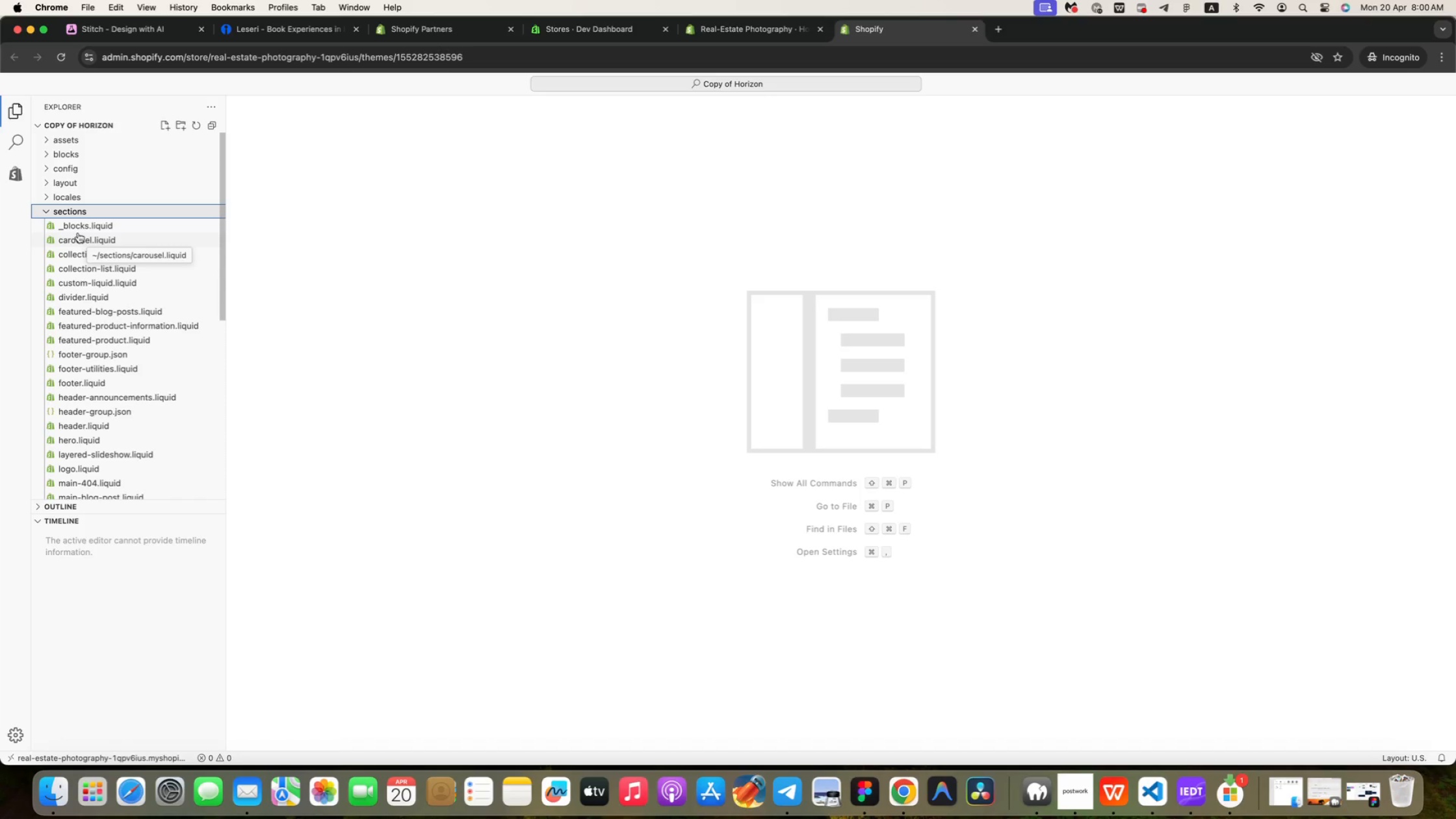 
wait(31.11)
 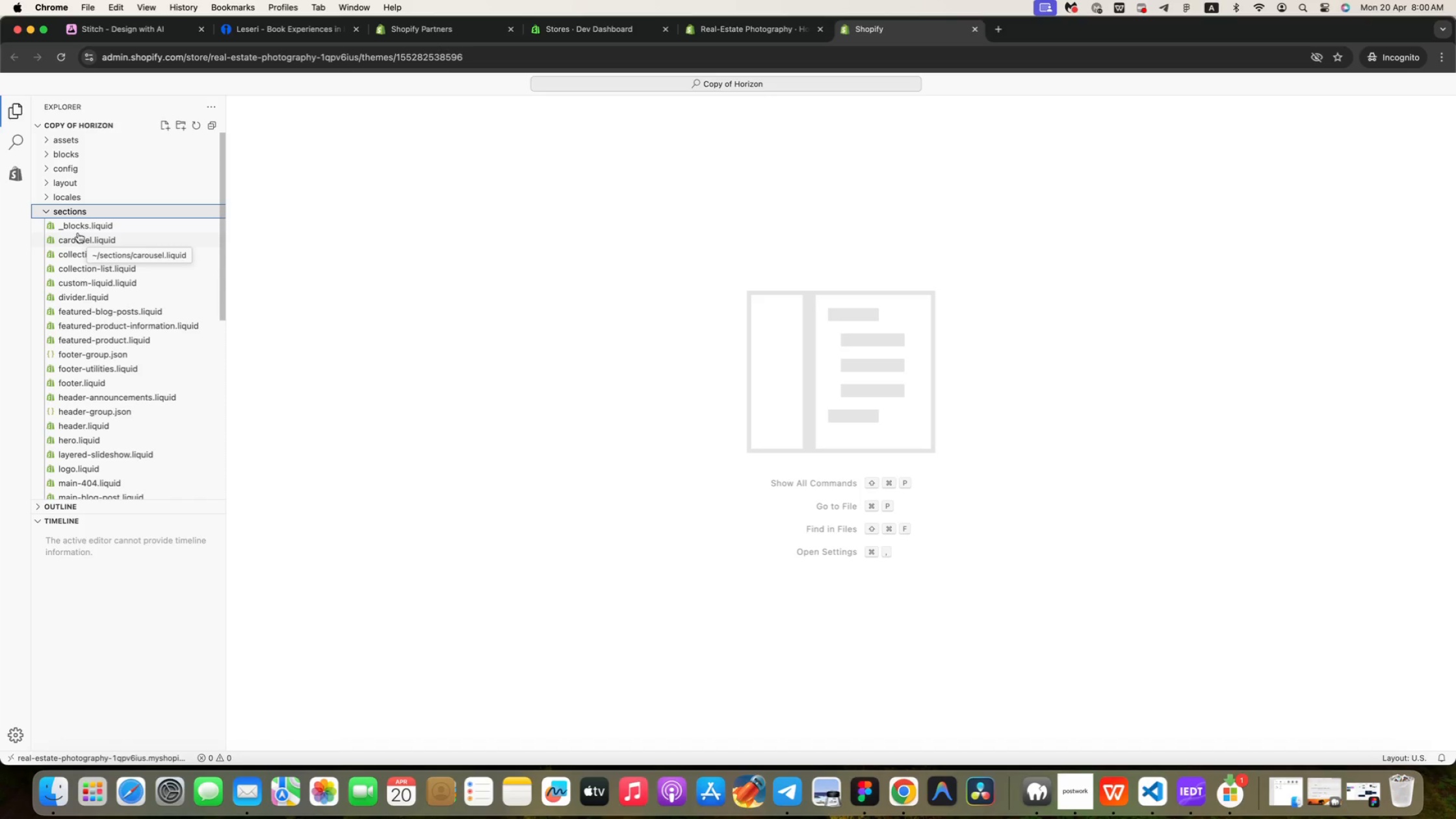 
left_click([104, 209])
 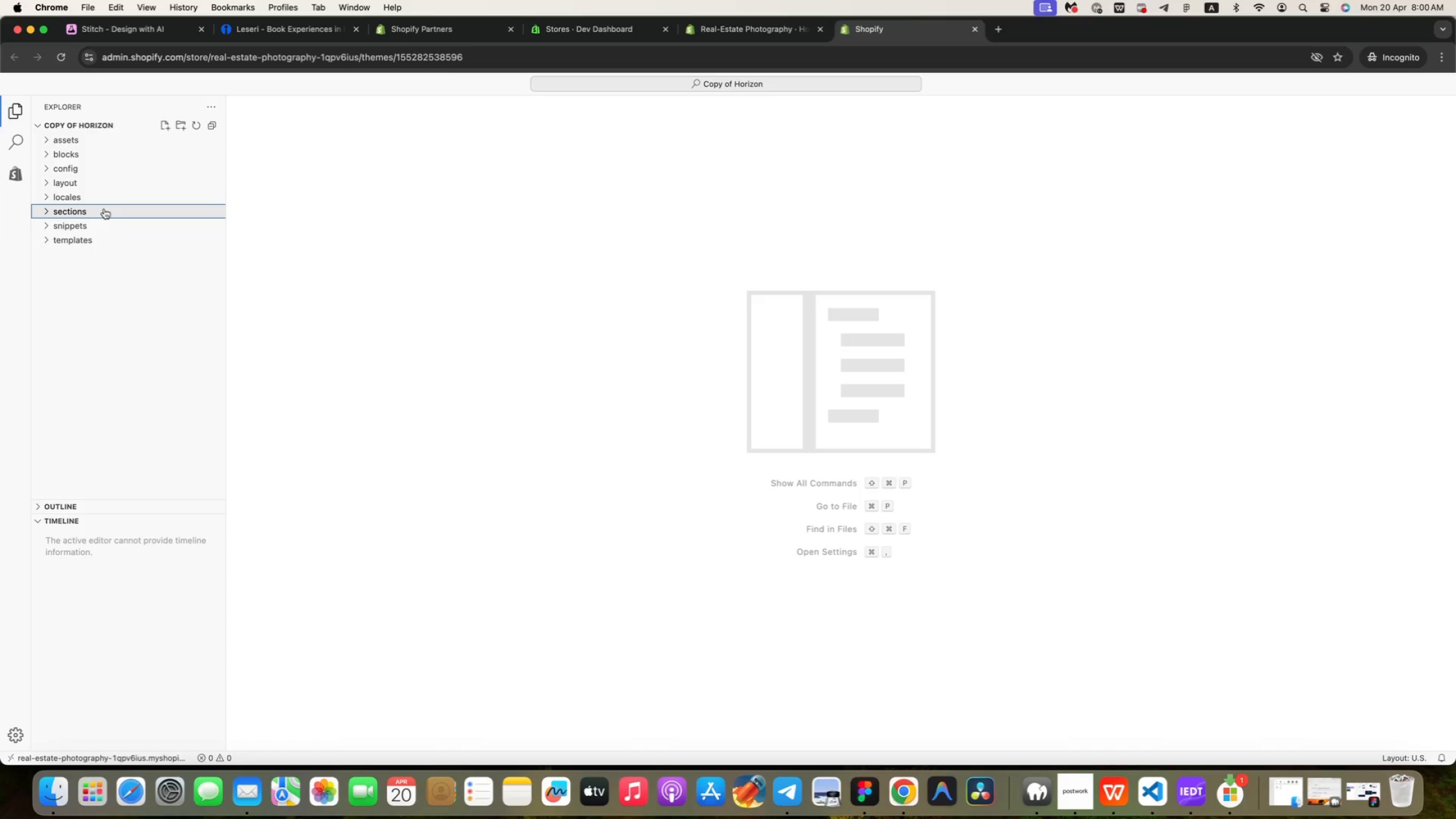 
left_click([104, 209])
 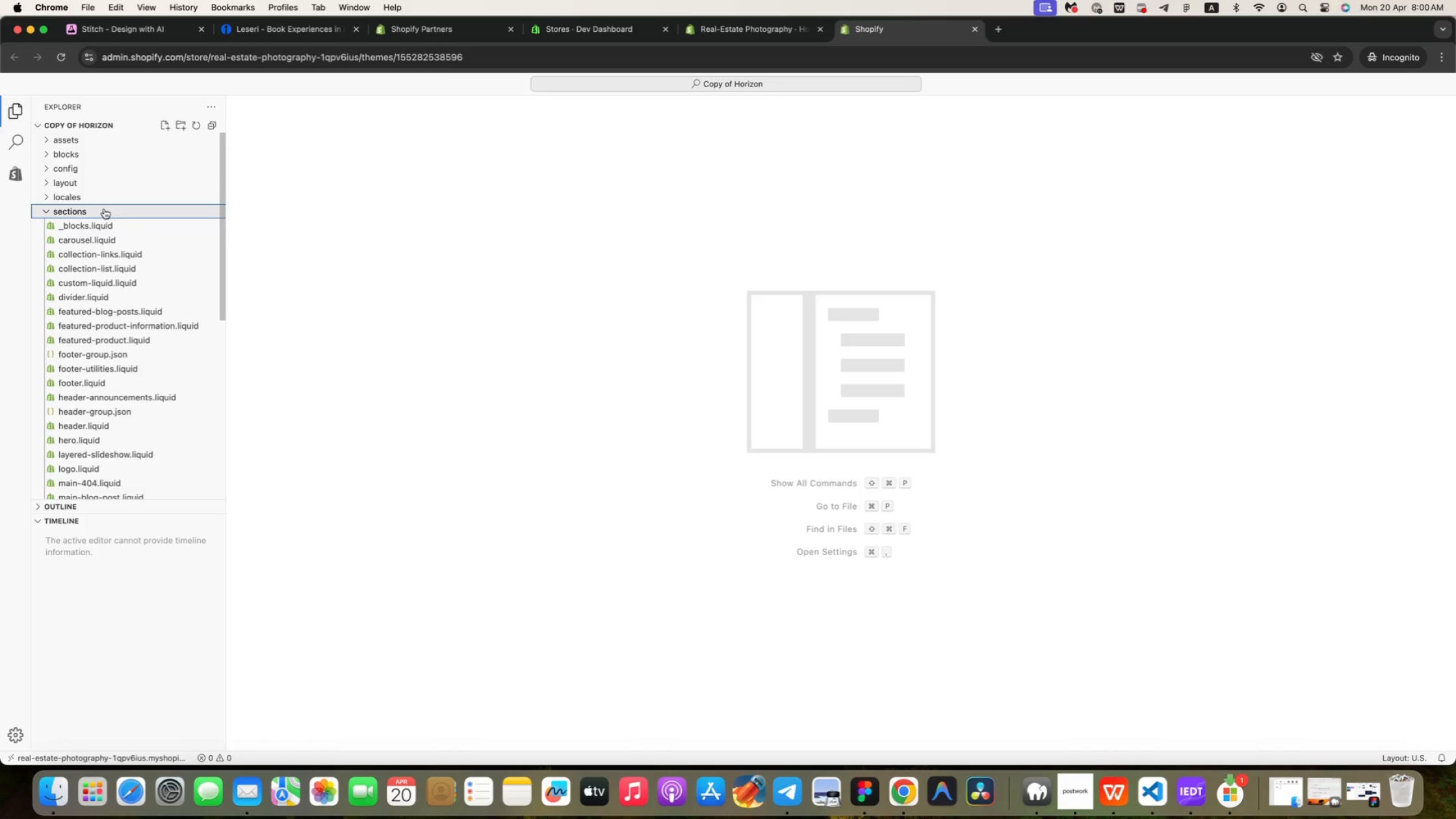 
scroll: coordinate [104, 209], scroll_direction: down, amount: 9.0
 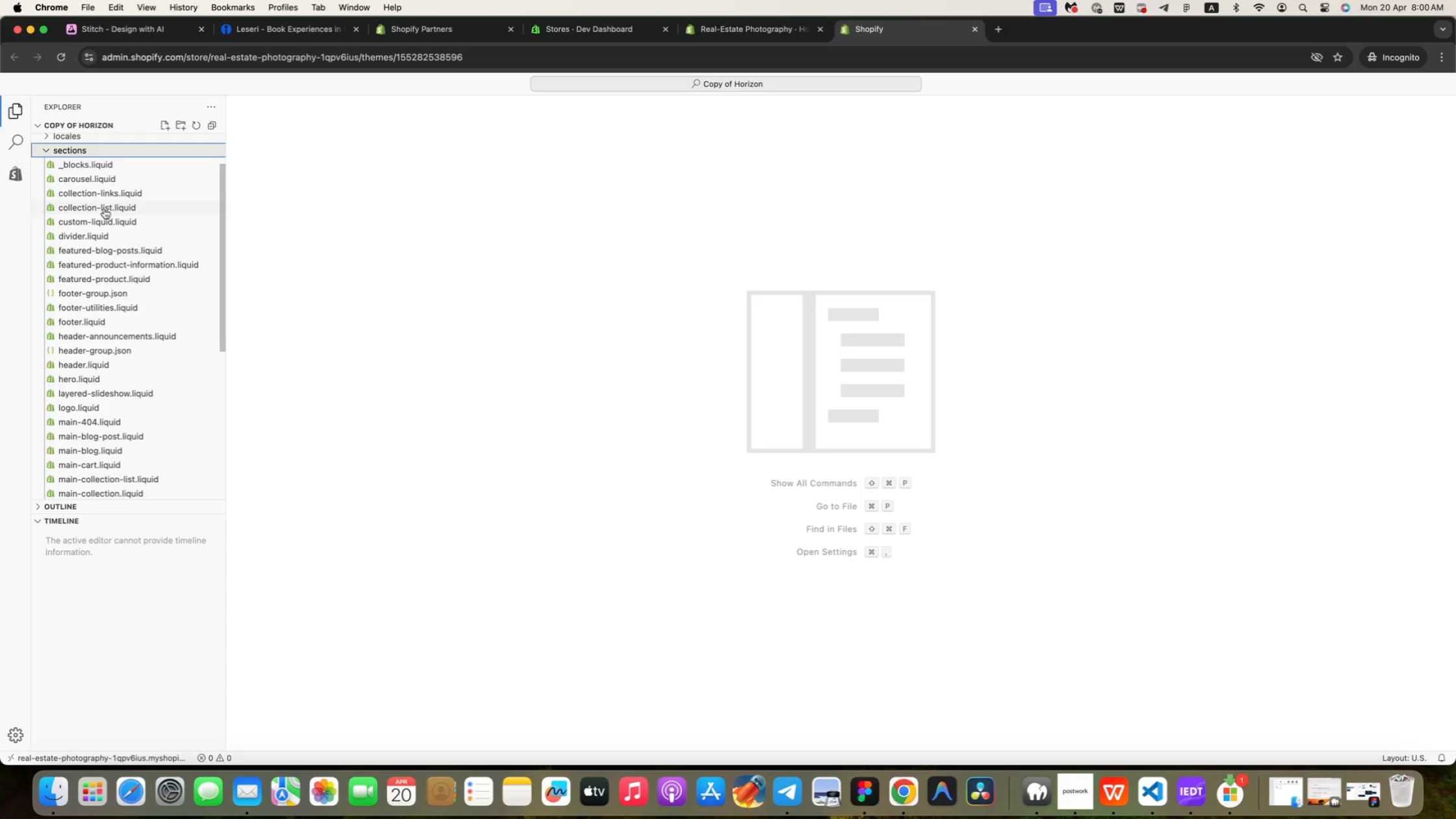 
scroll: coordinate [92, 200], scroll_direction: up, amount: 10.0
 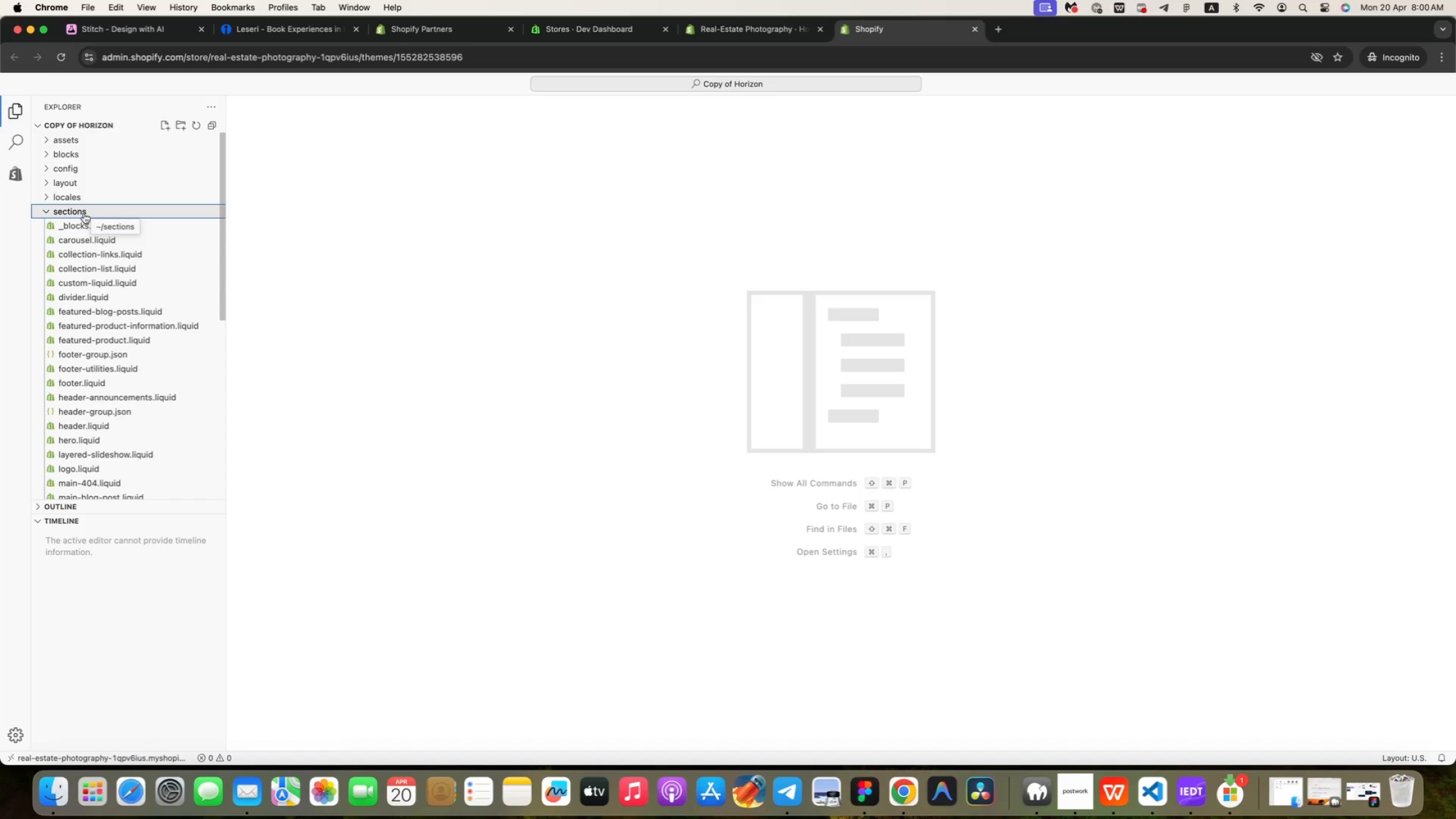 
wait(7.77)
 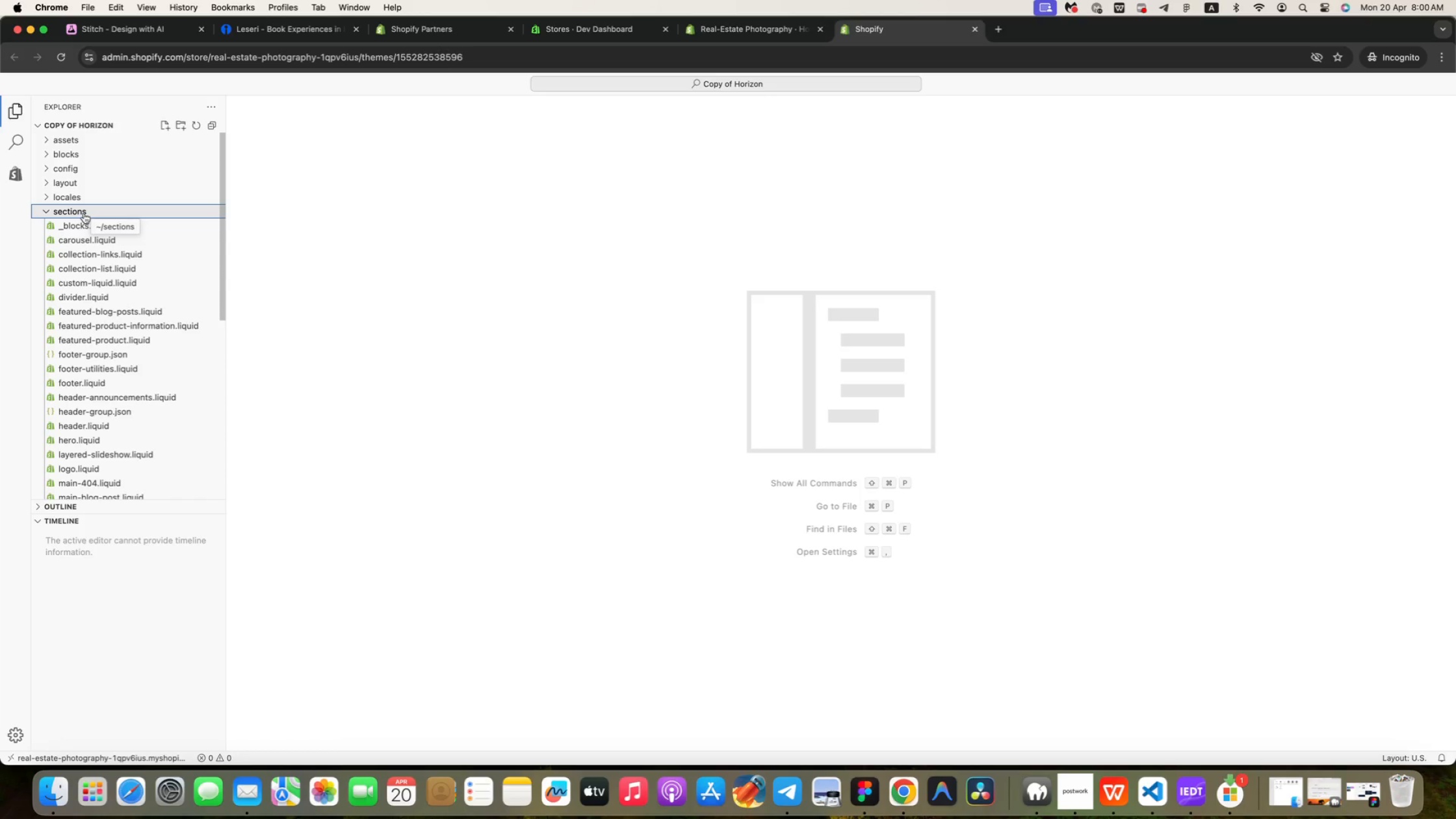 
left_click([165, 127])
 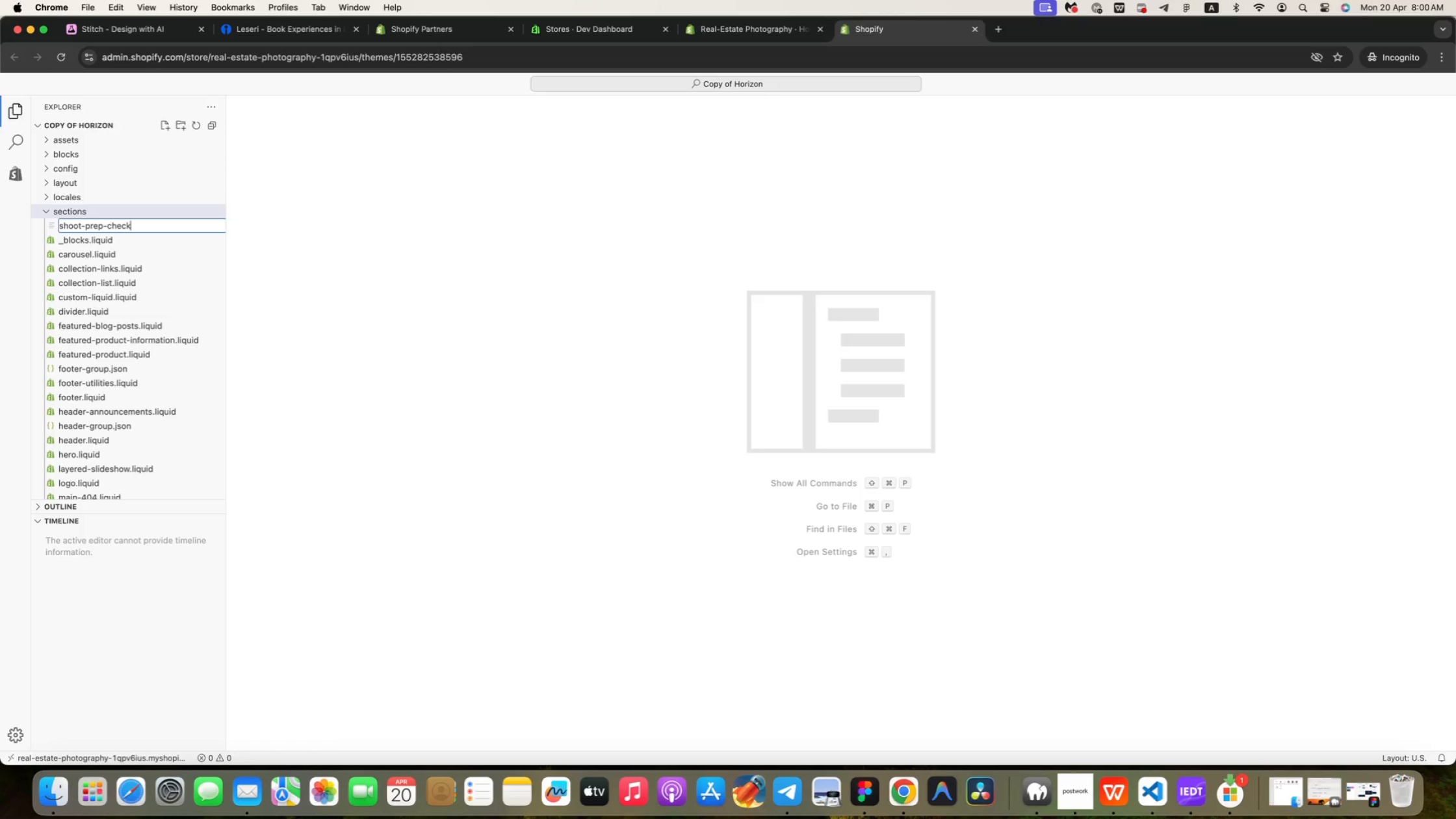 
type(shoot-prep-checklist)
 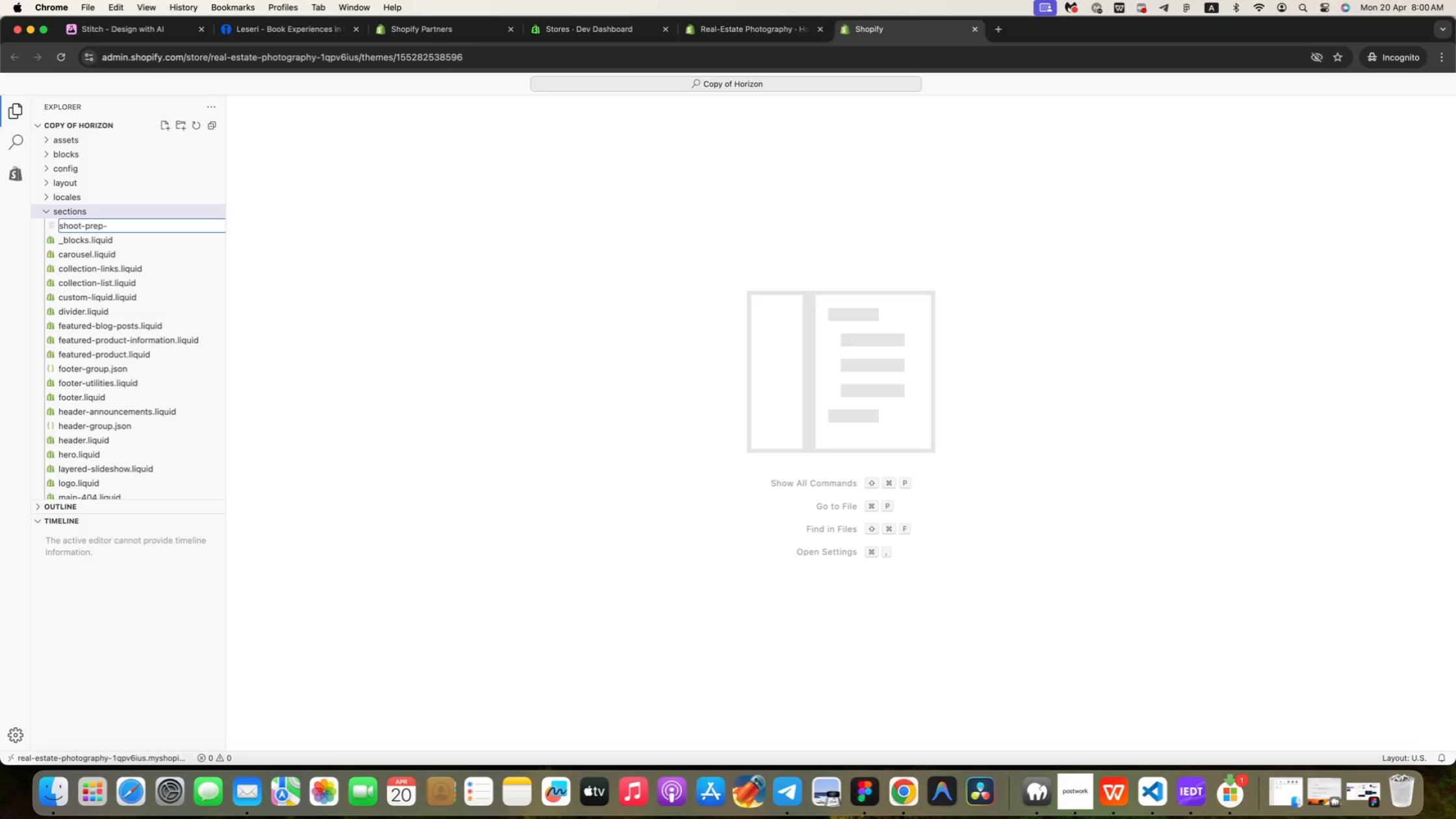 
wait(7.03)
 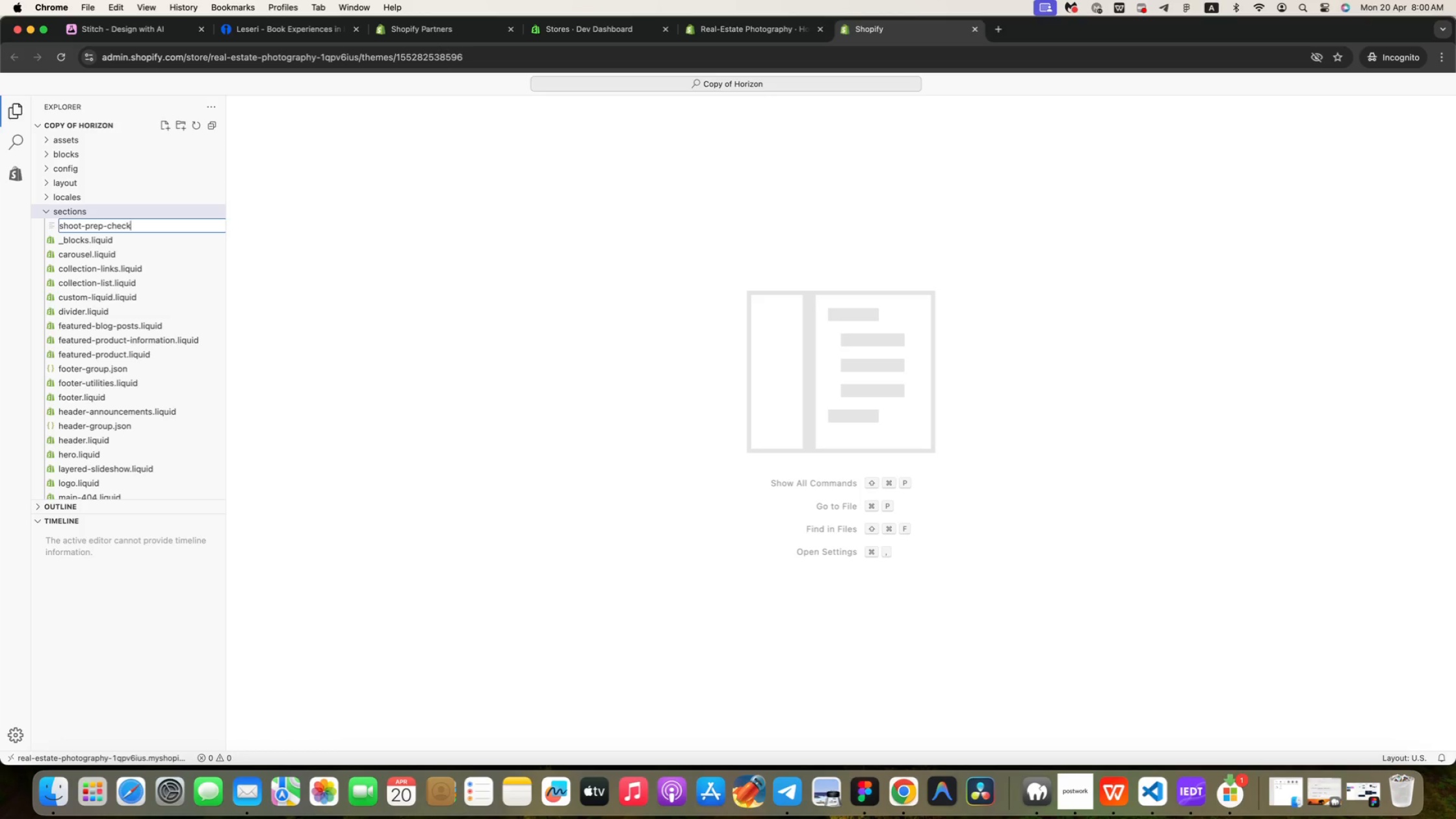 
type(.liquid)
 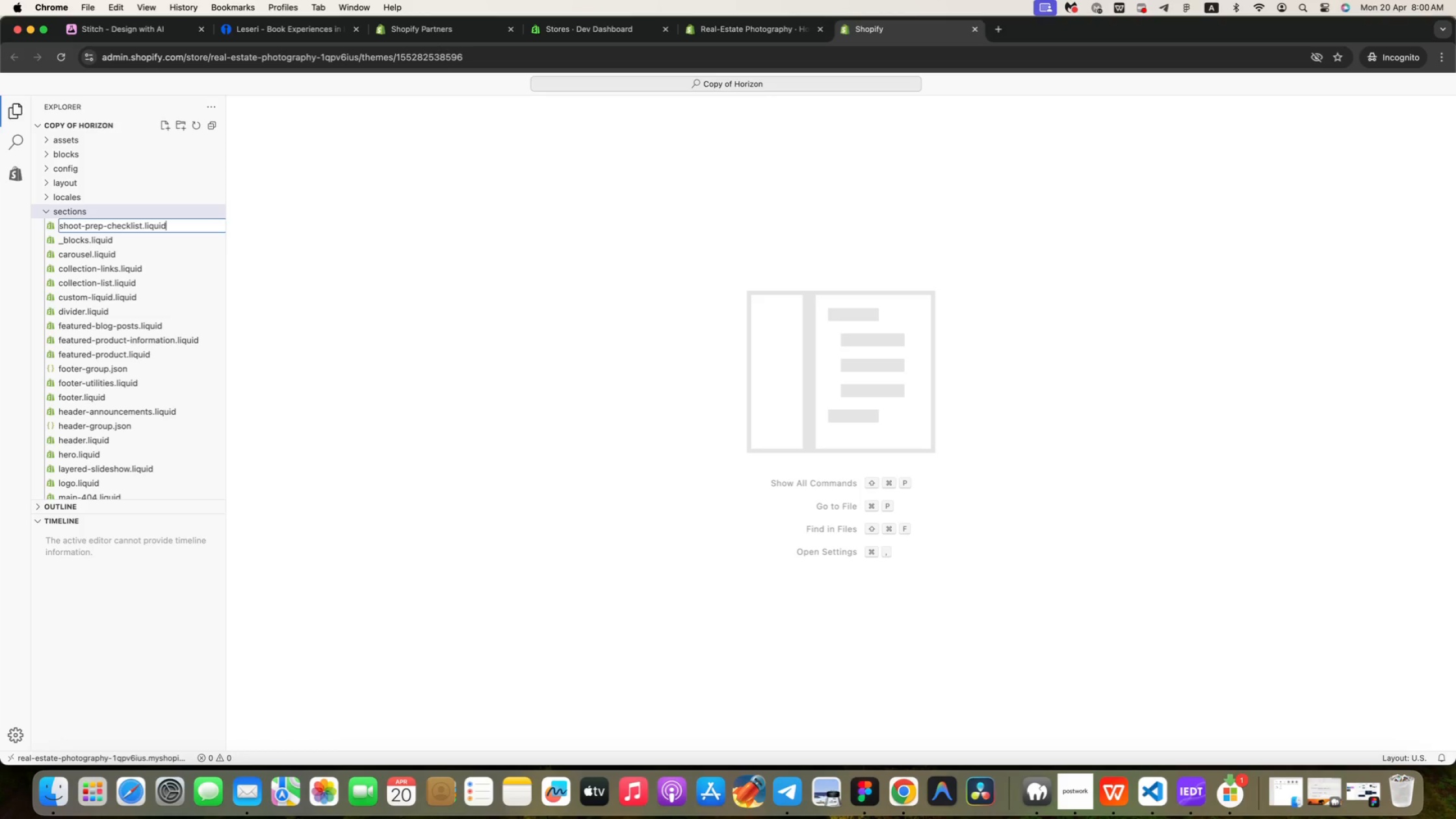 
key(Enter)
 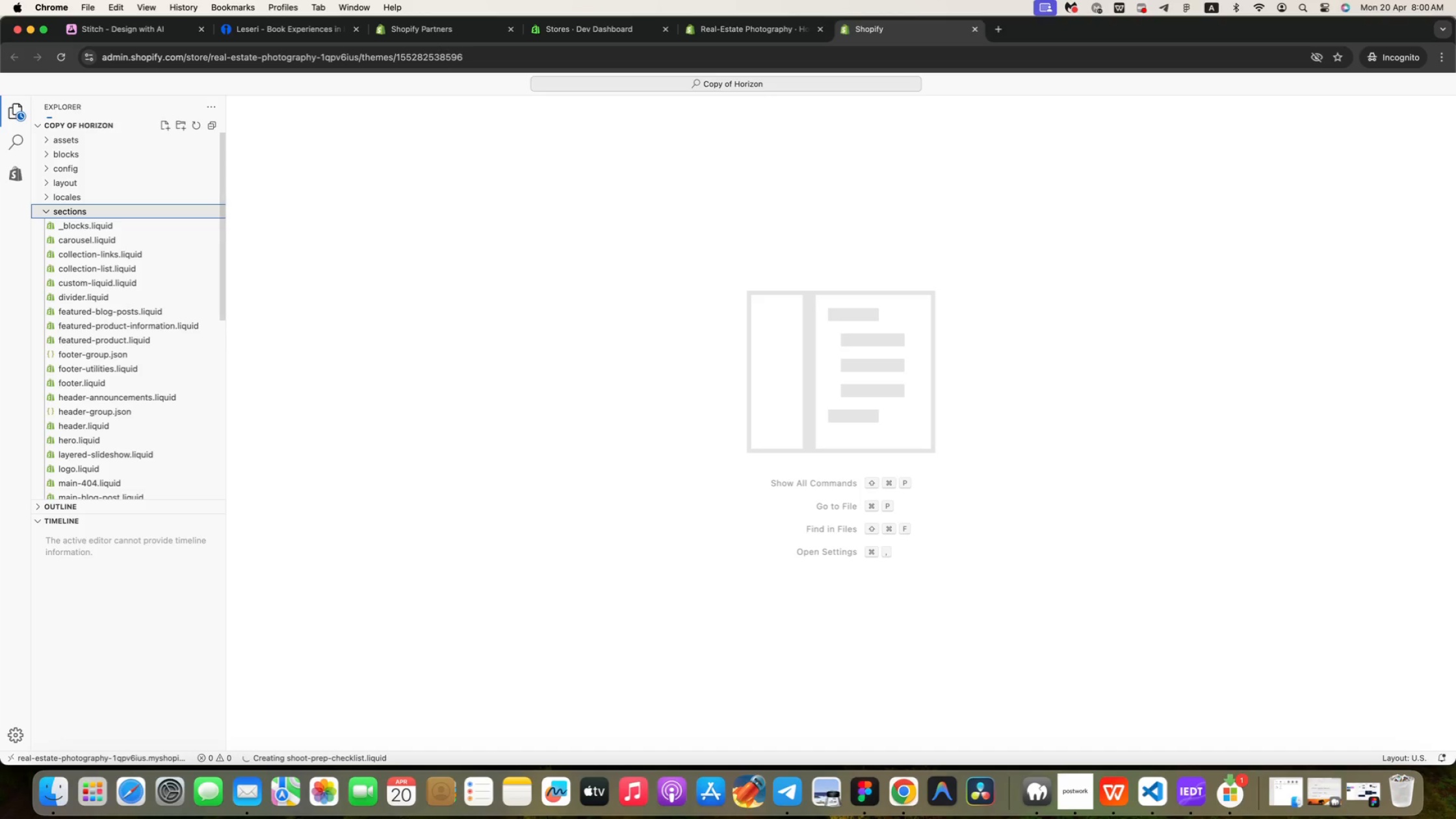 
key(Shift+BracketLeft)
 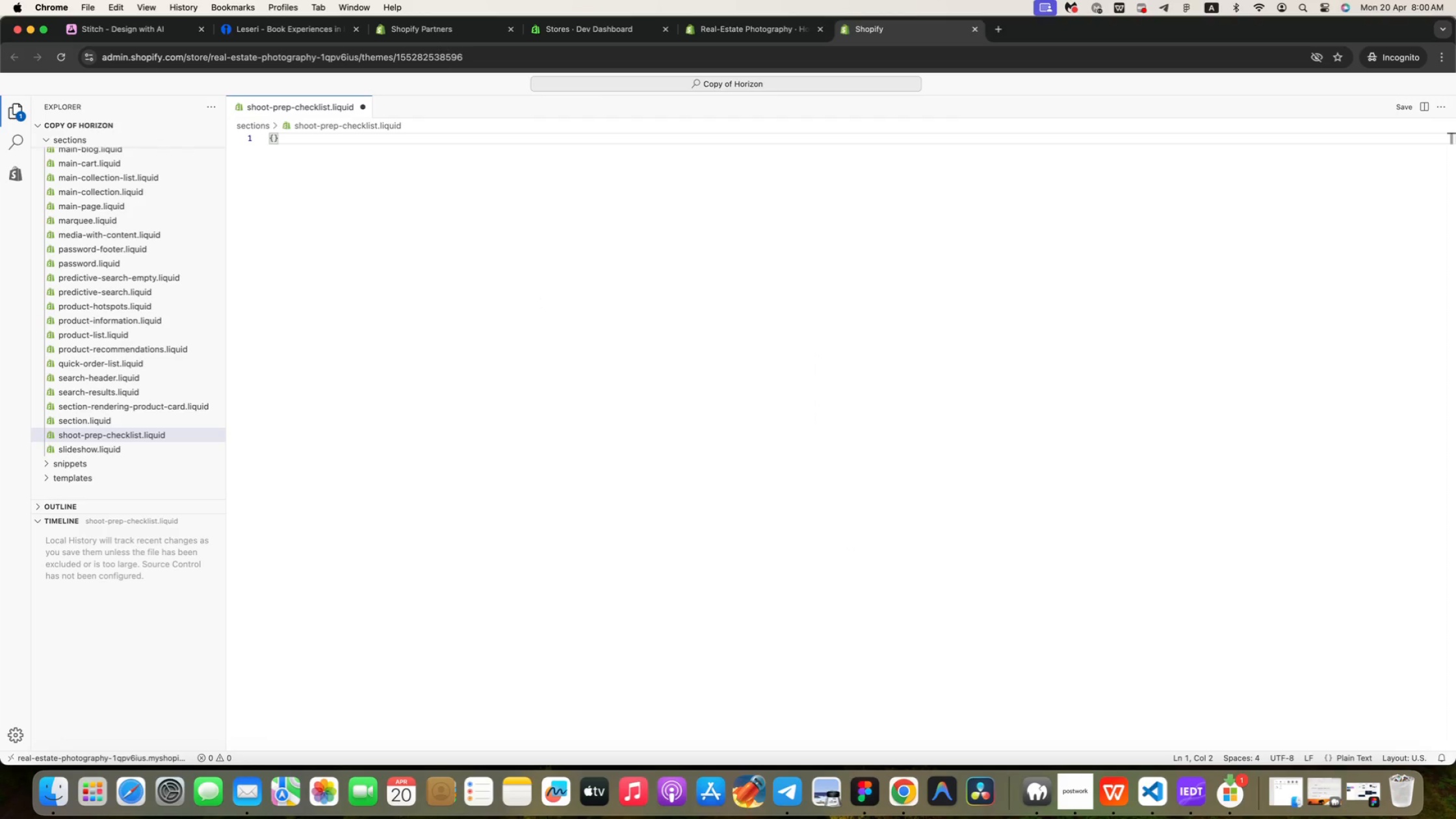 
key(Shift+5)
 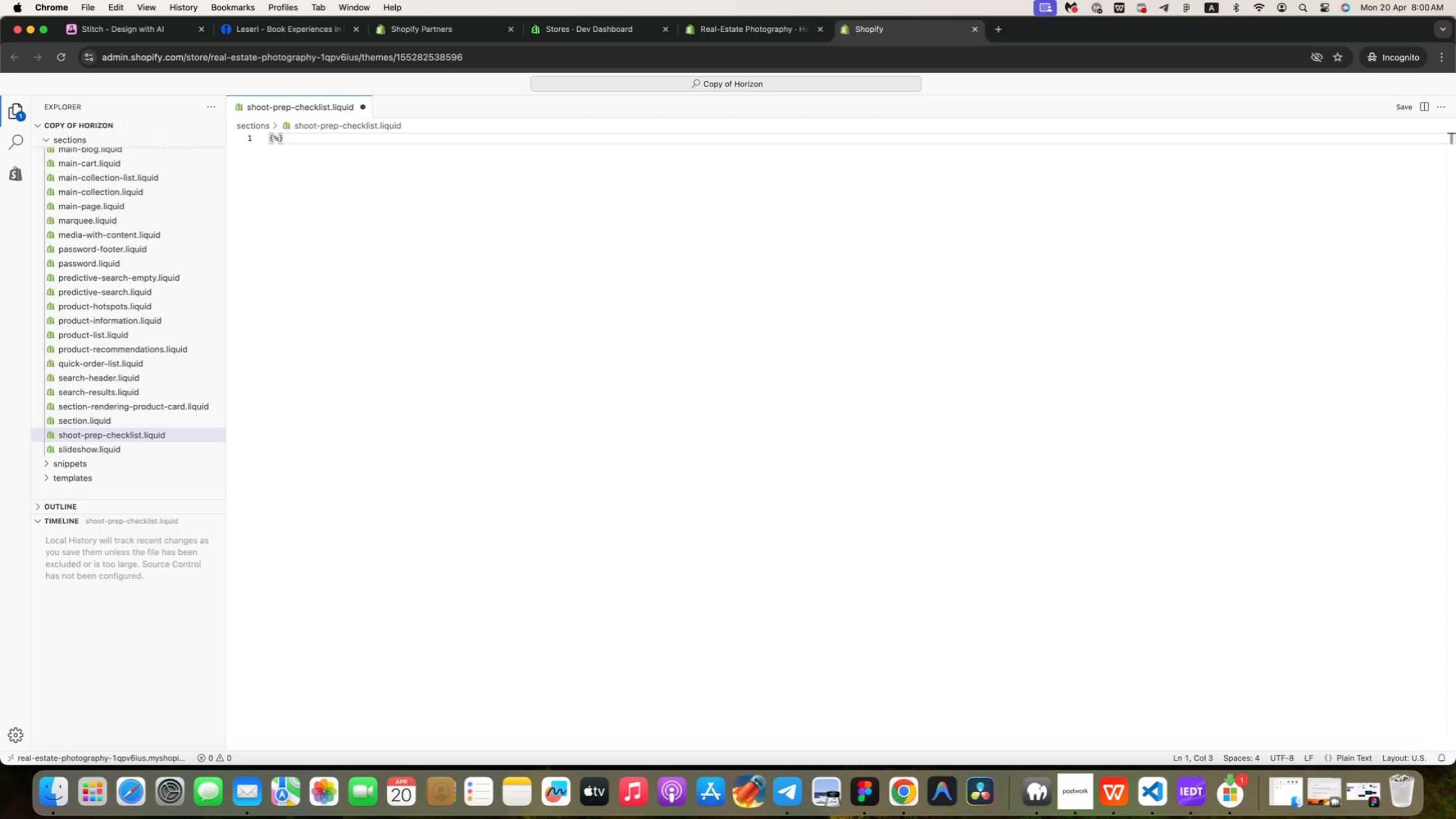 
key(Backspace)
 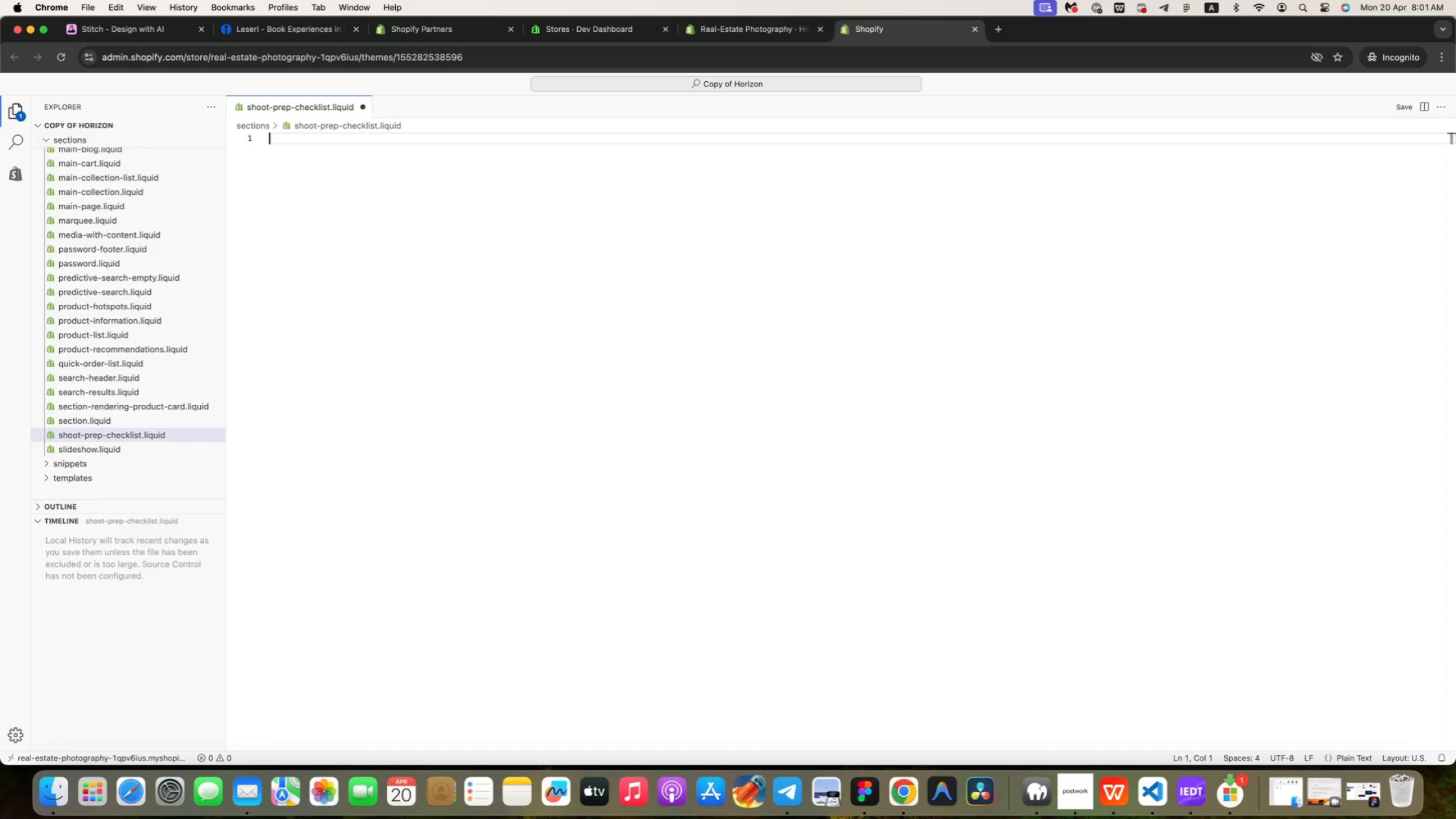 
key(Backspace)
 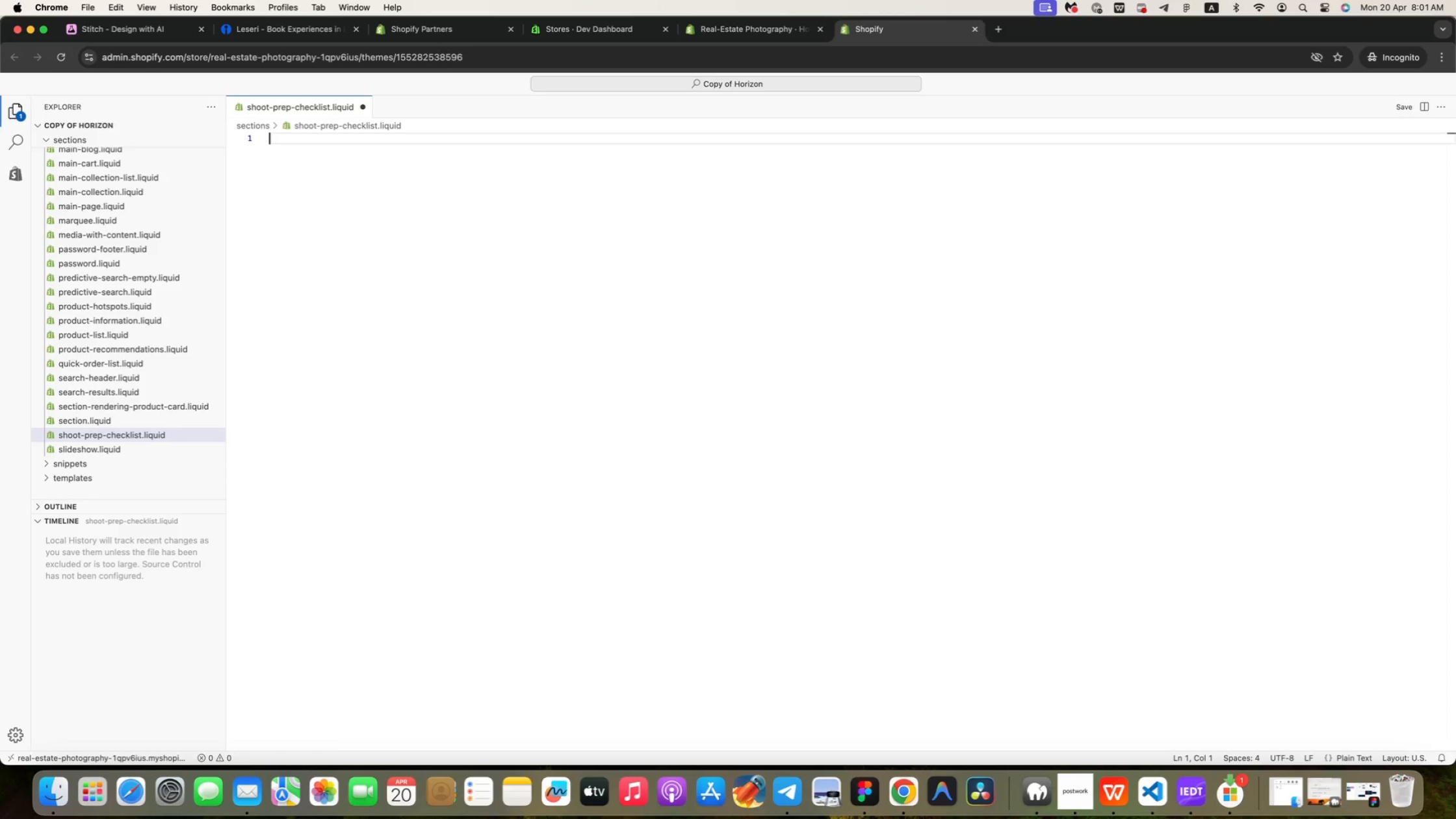 
key(Shift+BracketLeft)
 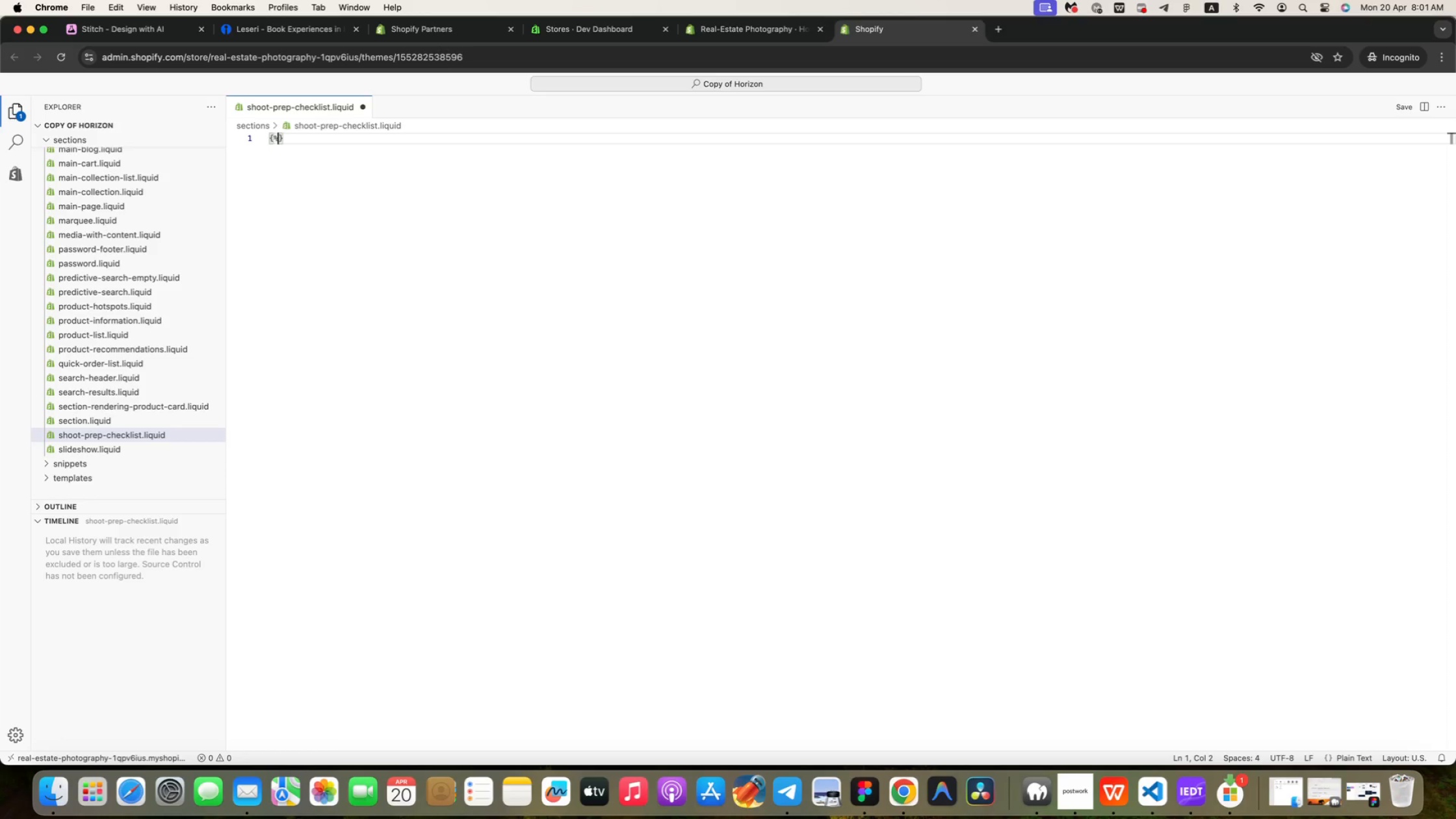 
key(Shift+5)
 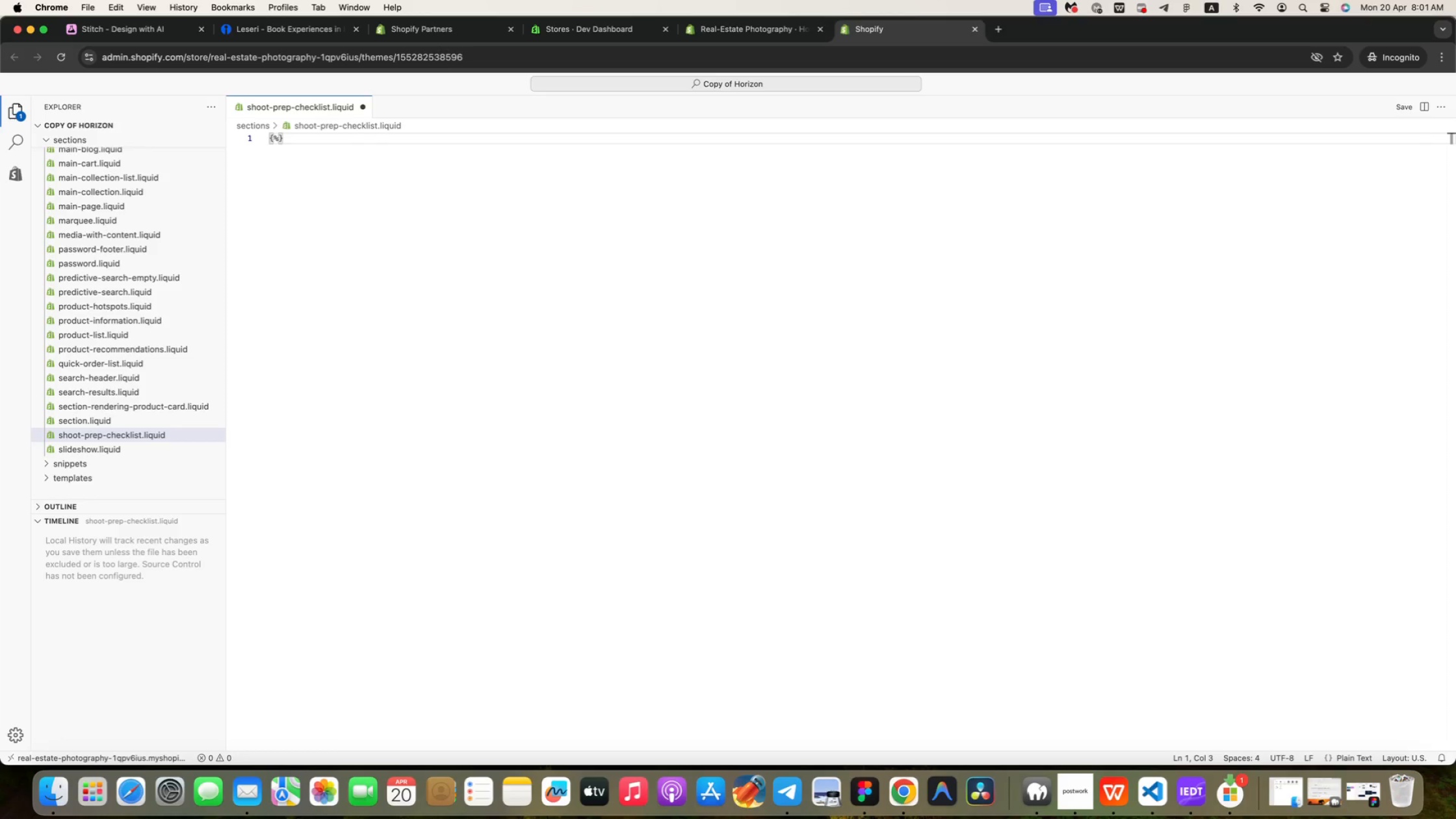 
key(Space)
 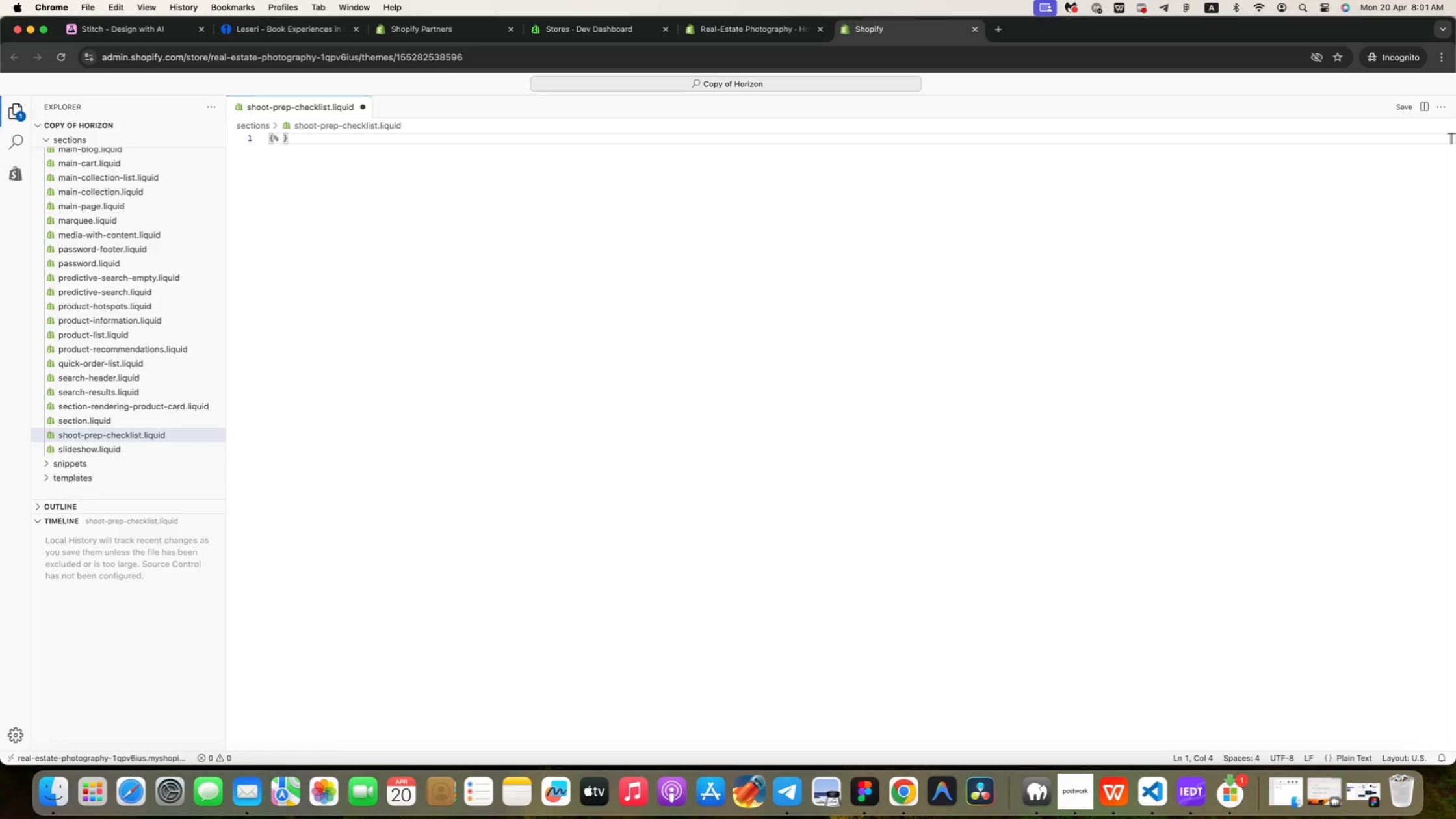 
key(Backspace)
 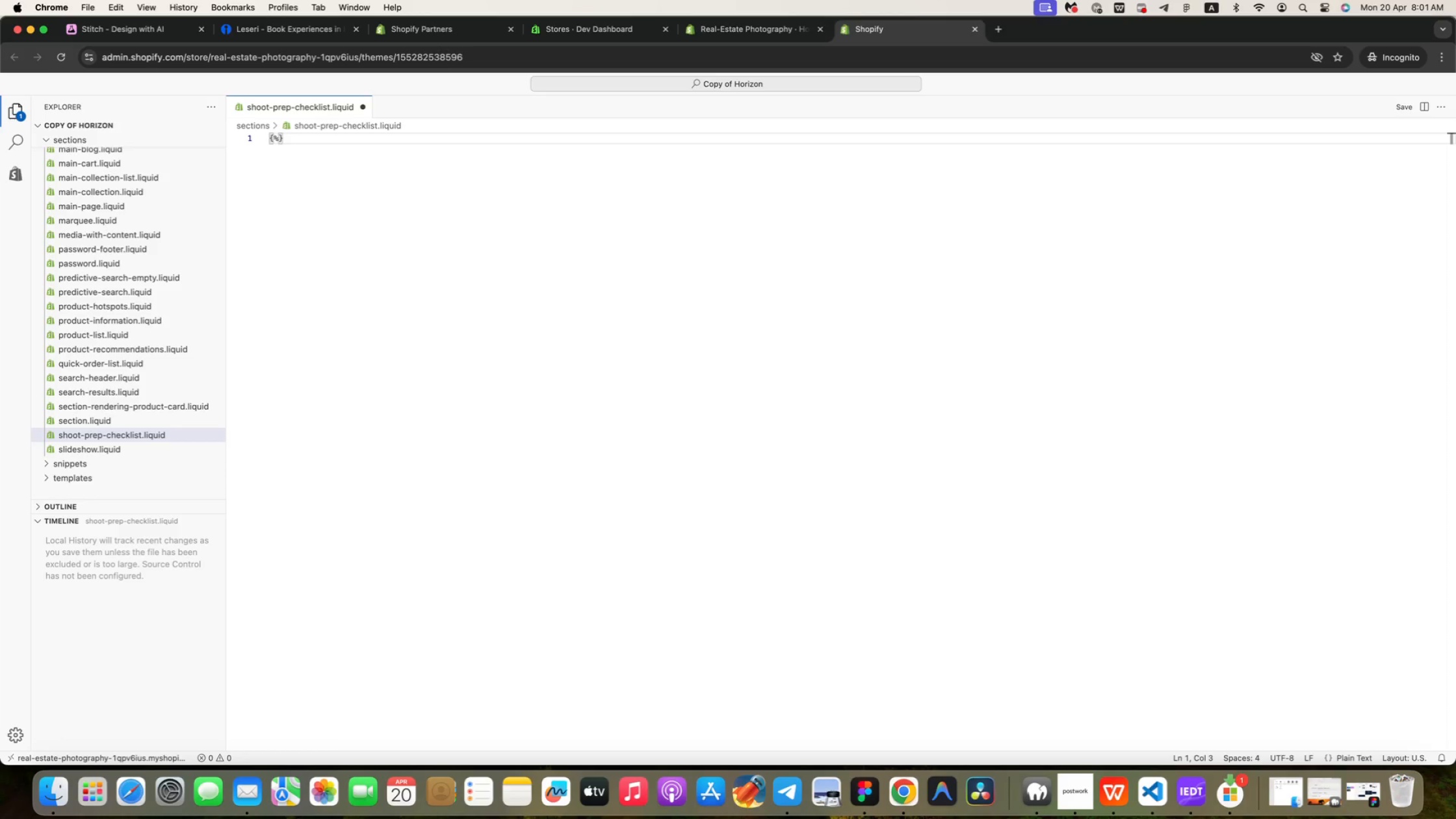 
key(Backspace)
 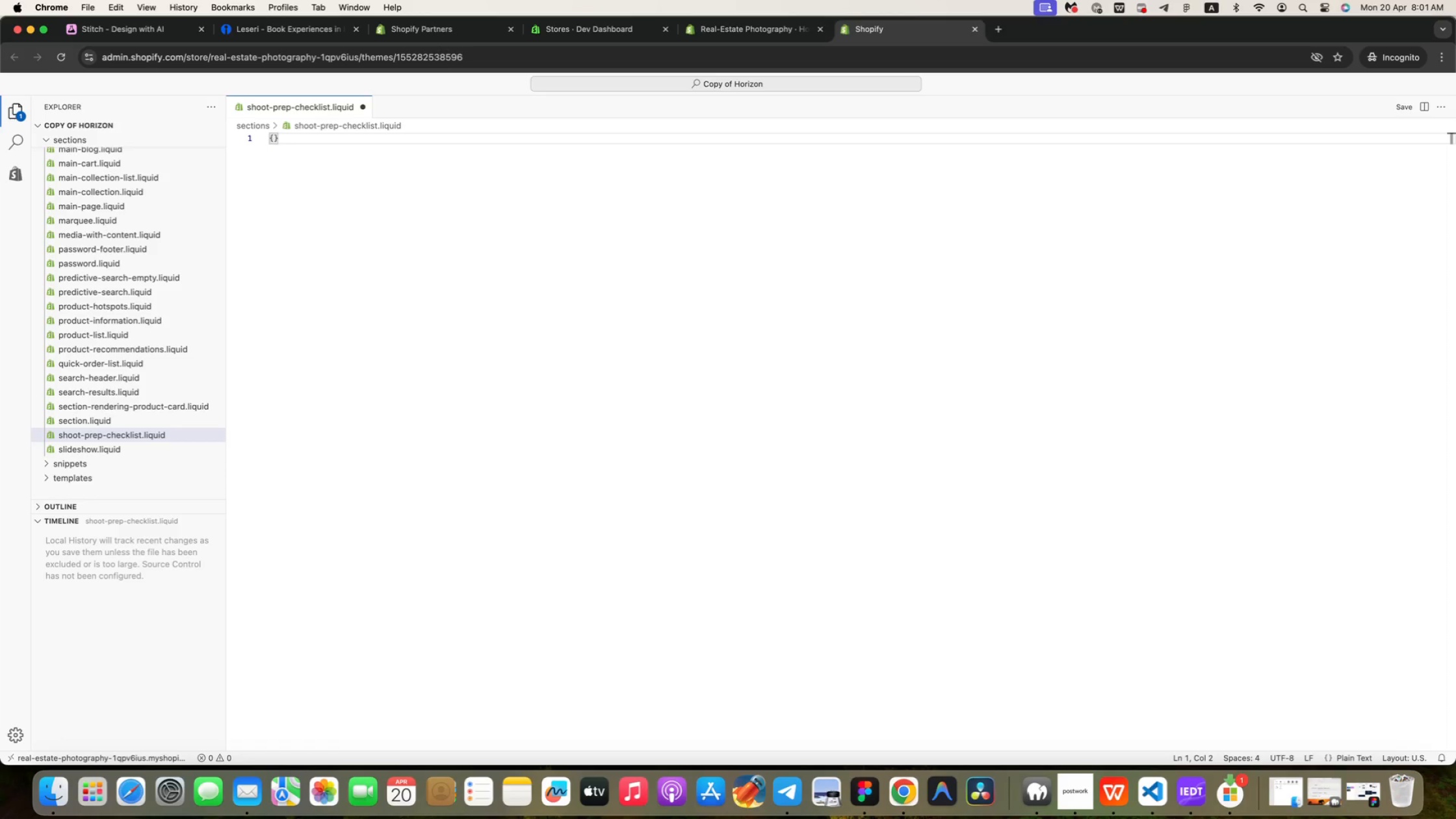 
key(Backspace)
 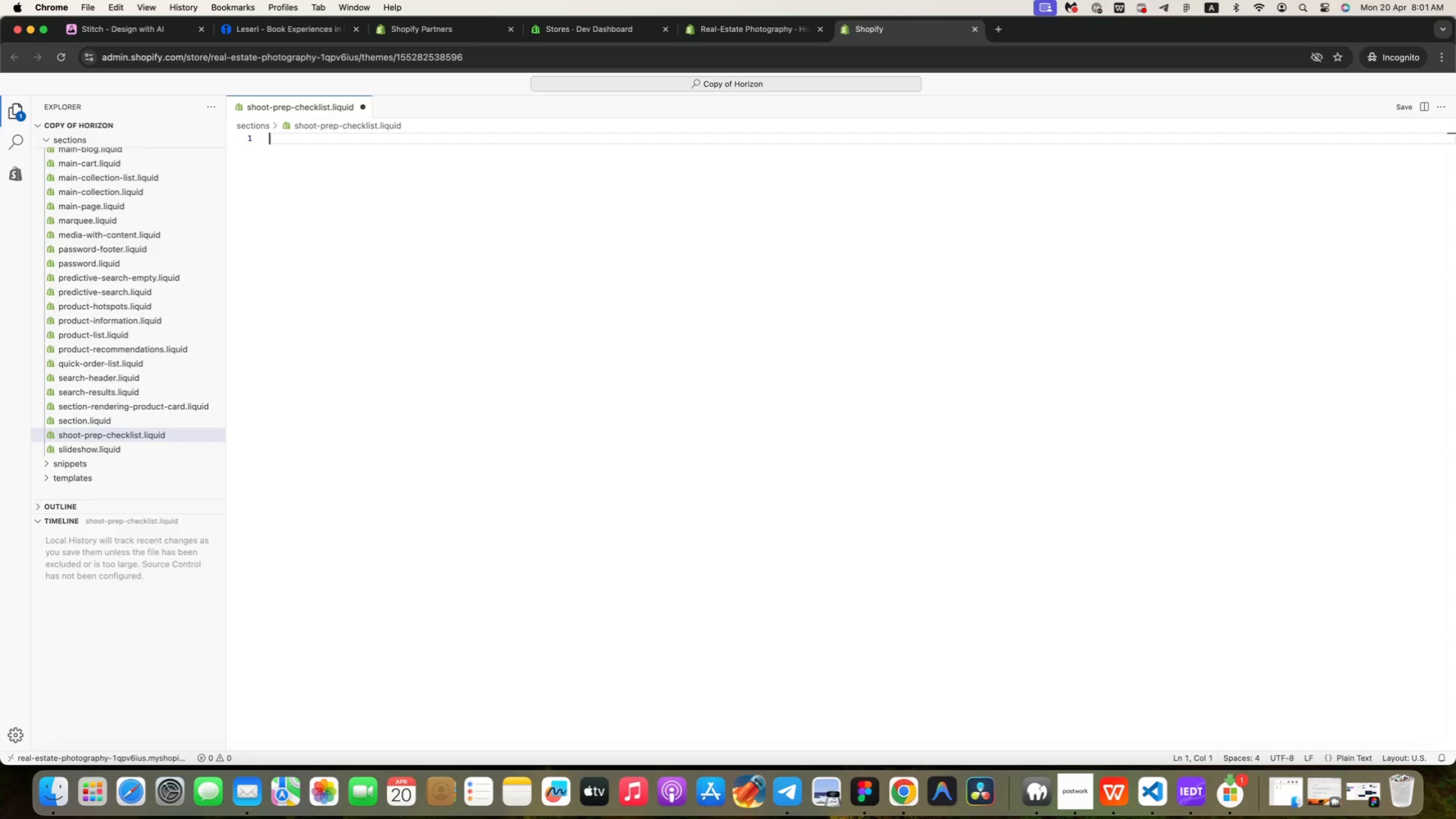 
type({% schema %)
 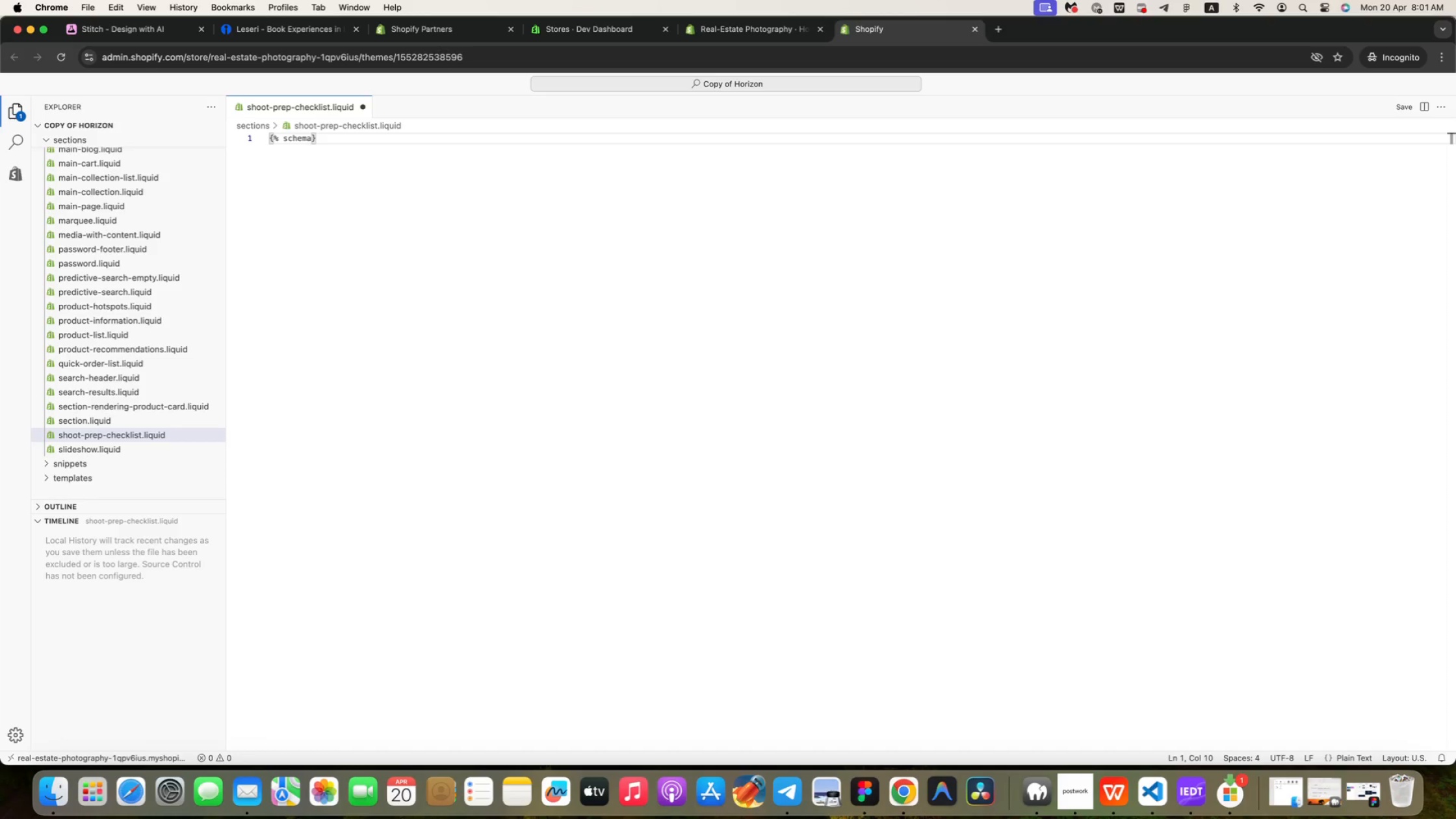 
key(ArrowRight)
 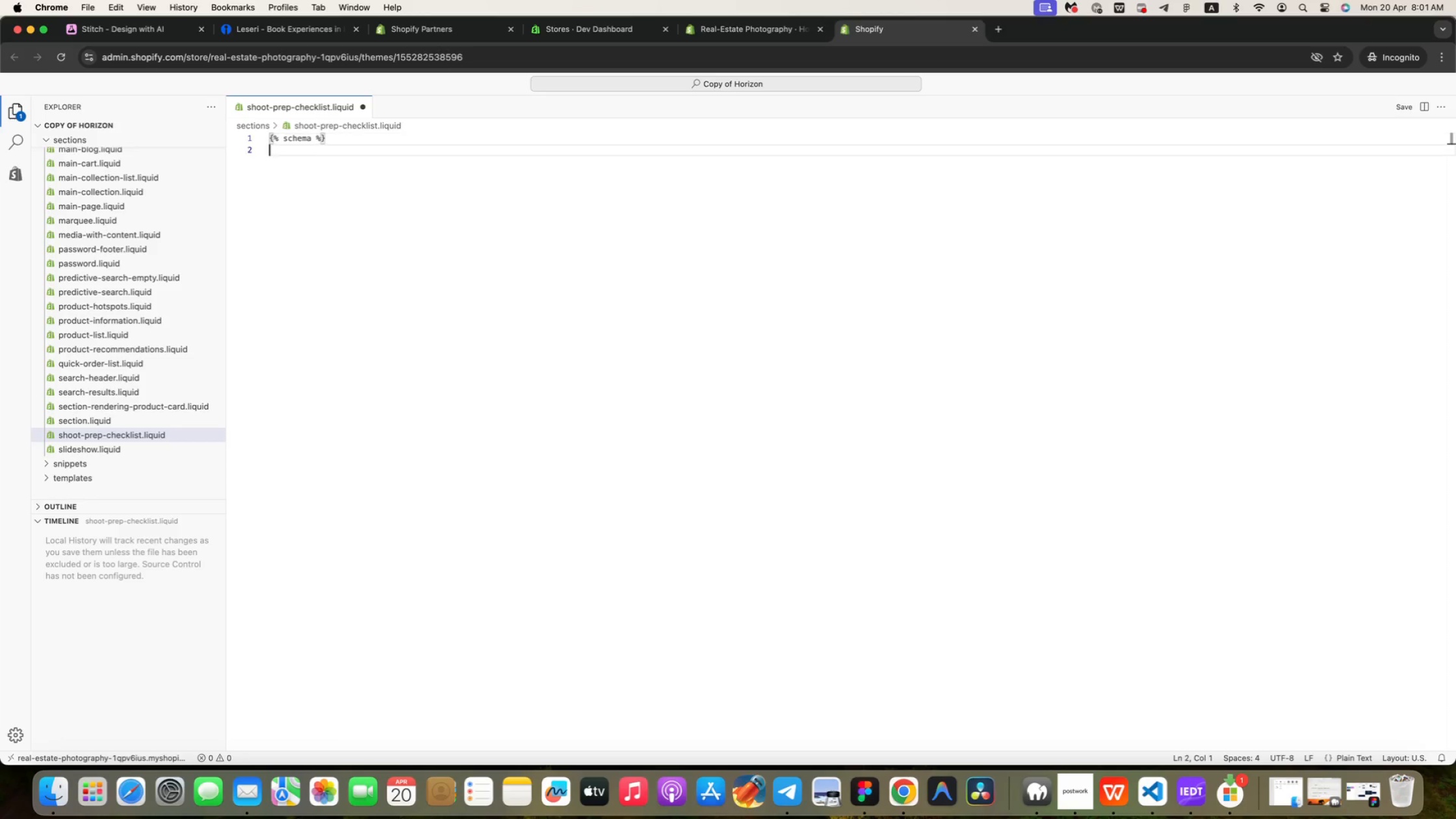 
key(Enter)
 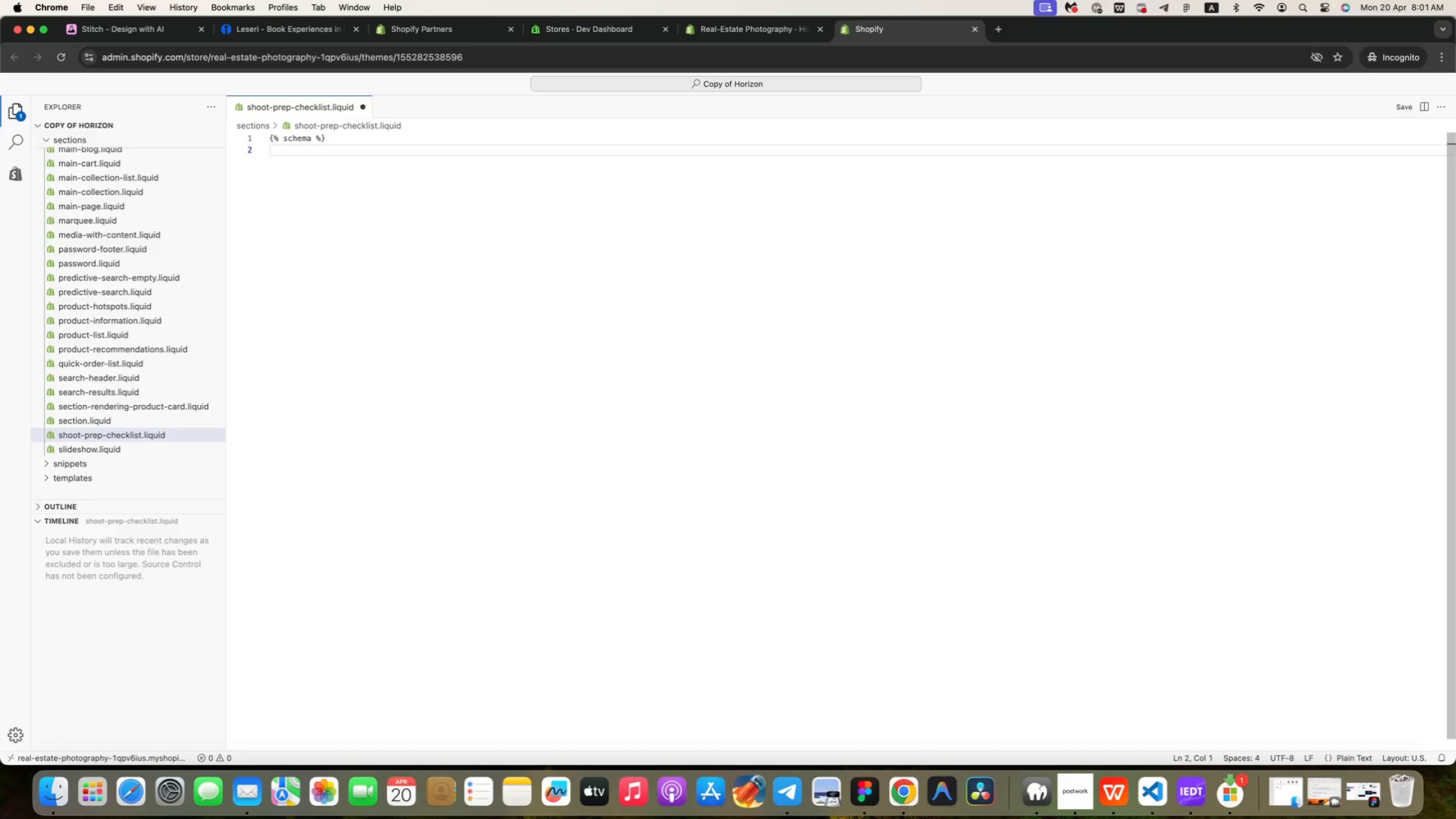 
wait(5.69)
 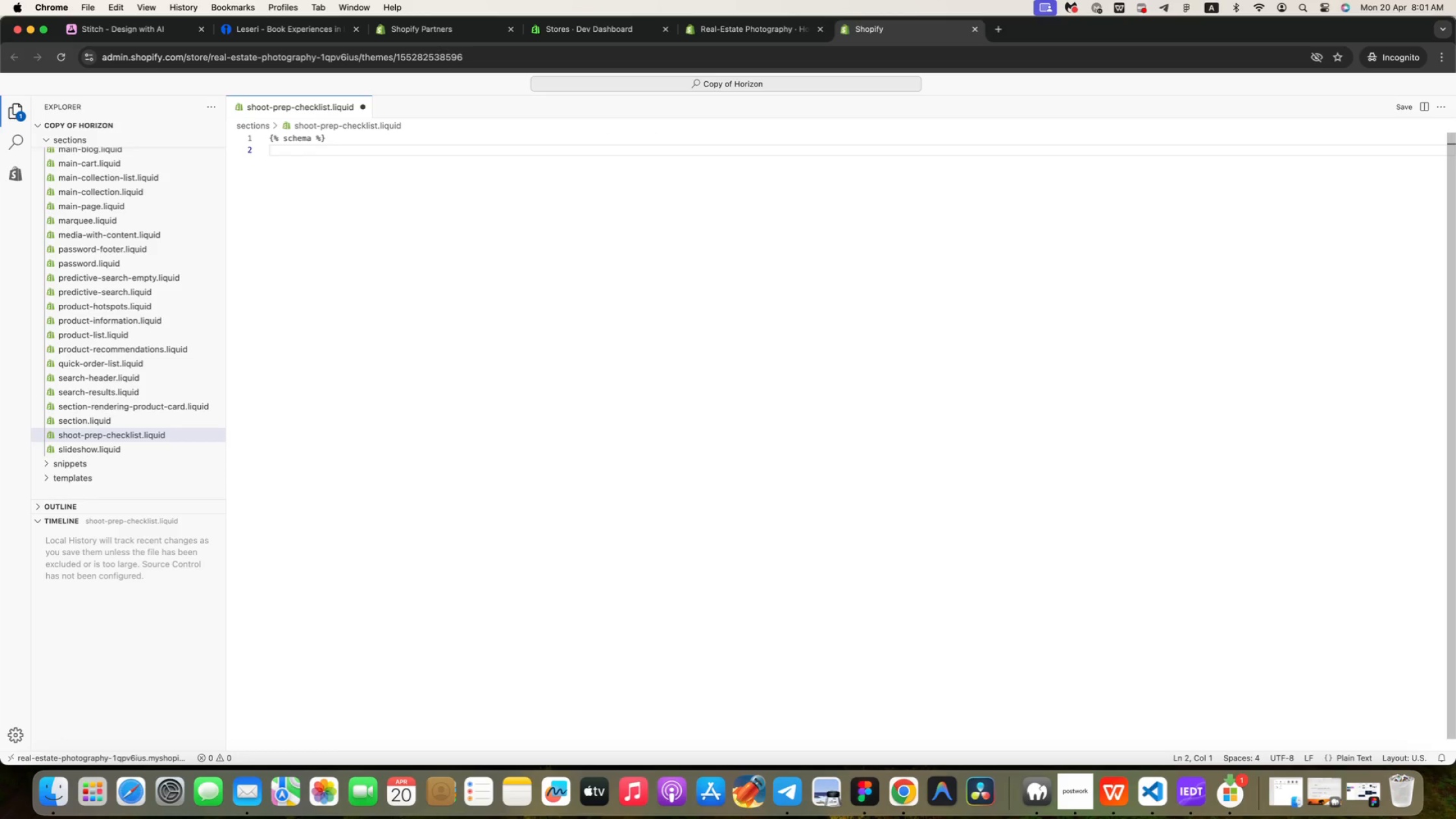 
key(Shift+BracketLeft)
 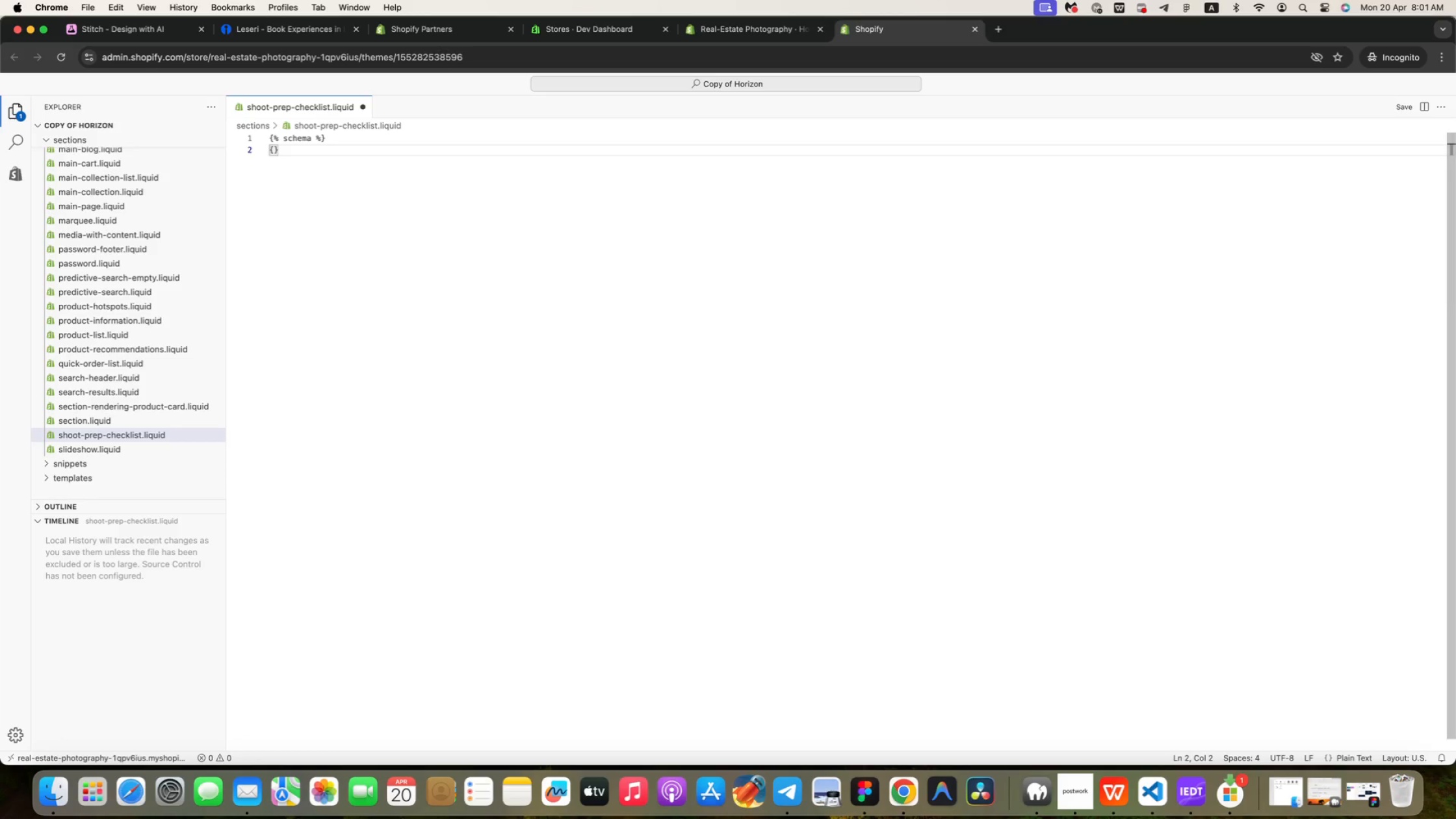 
key(Enter)
 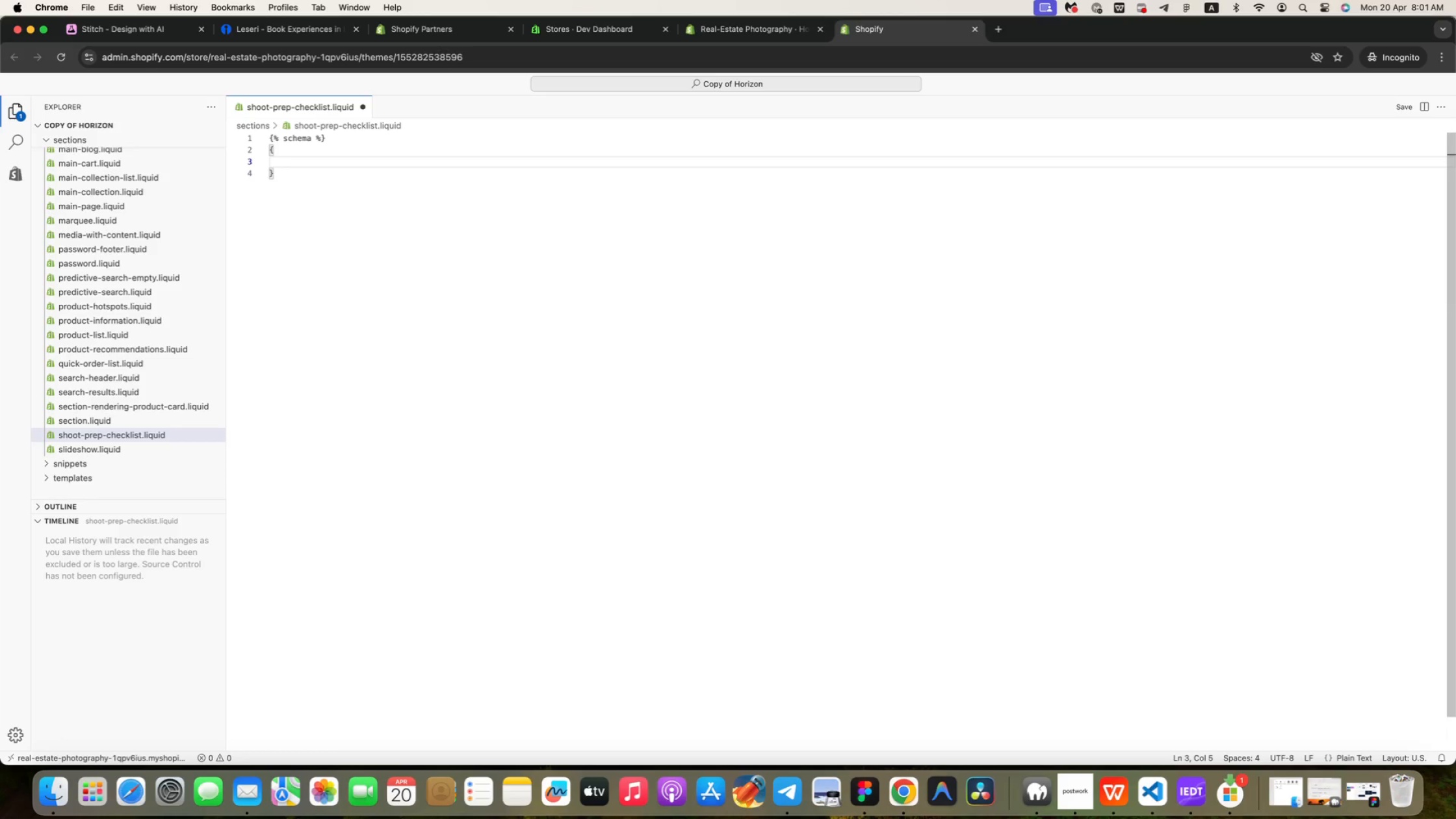 
type("name:")
 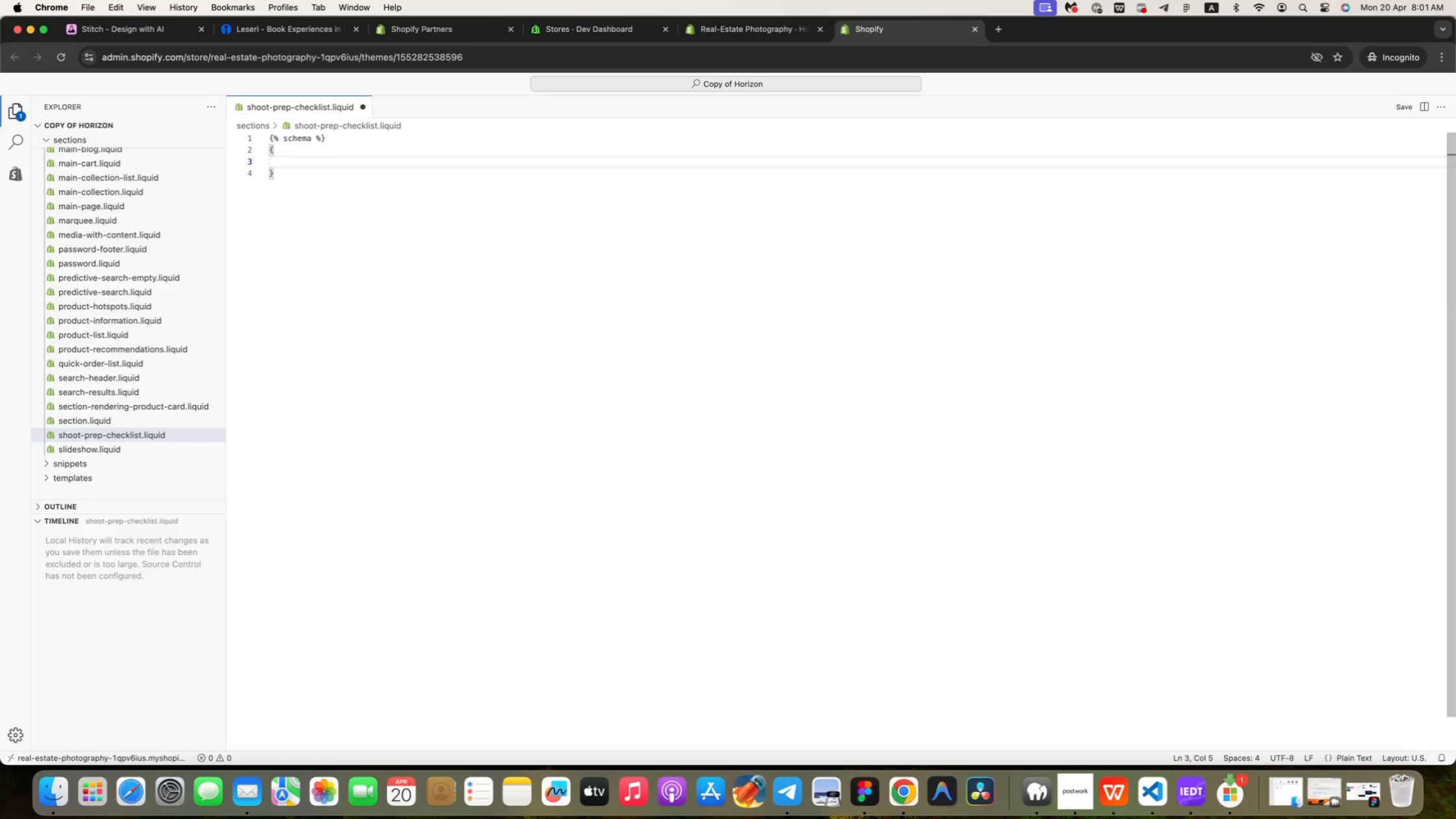 
key(Backspace)
 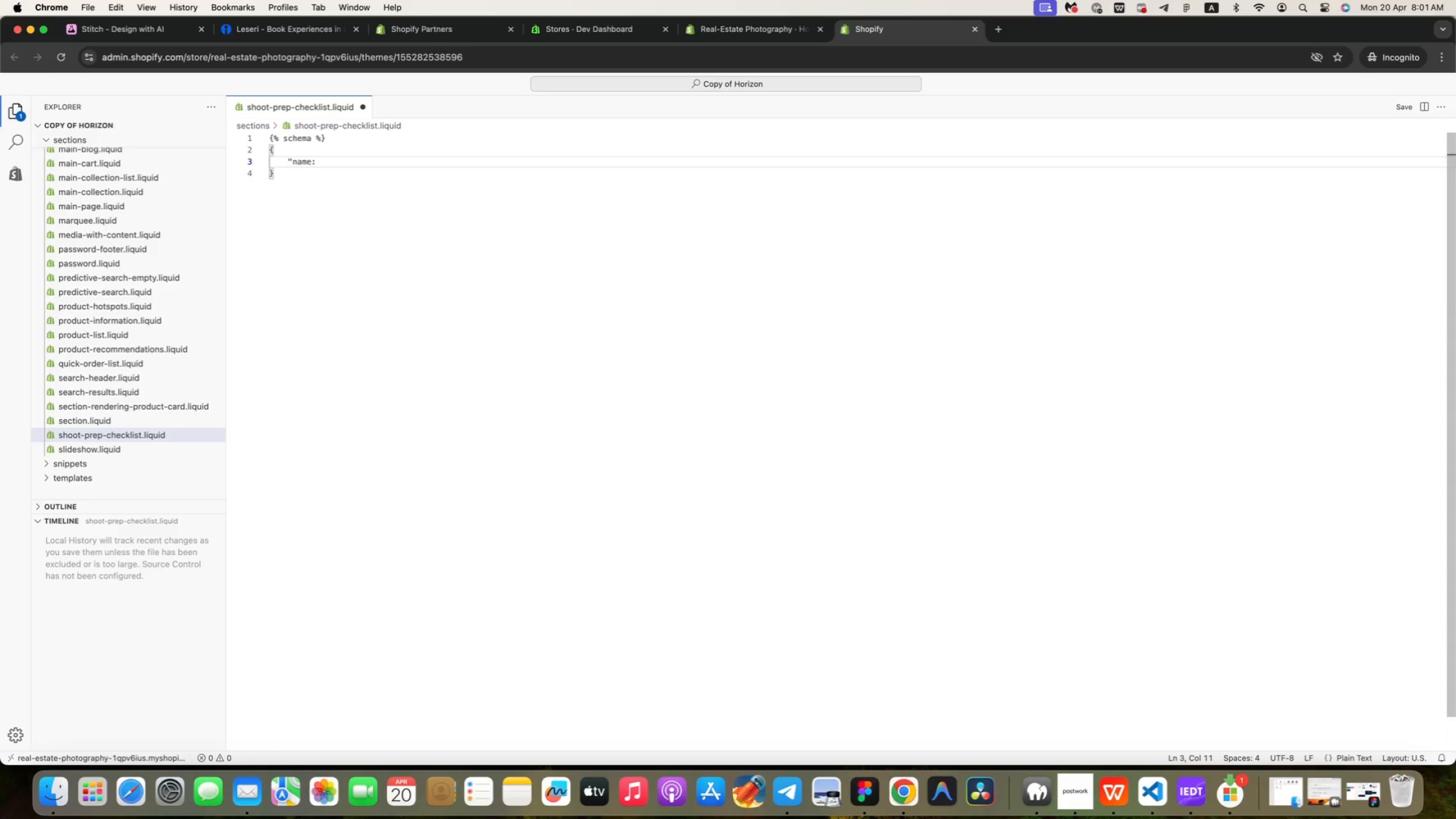 
key(ArrowLeft)
 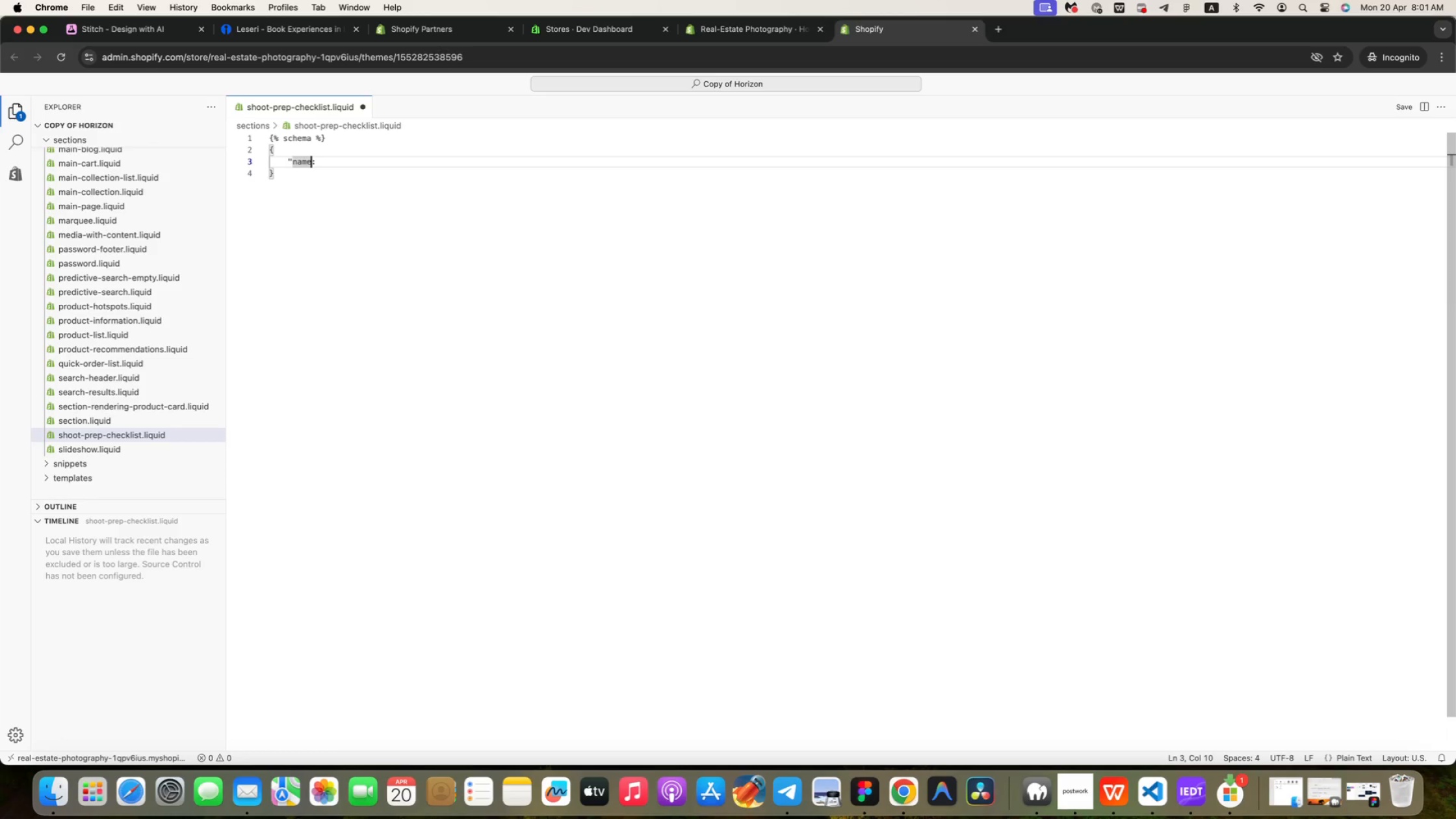 
key(Shift+Quote)
 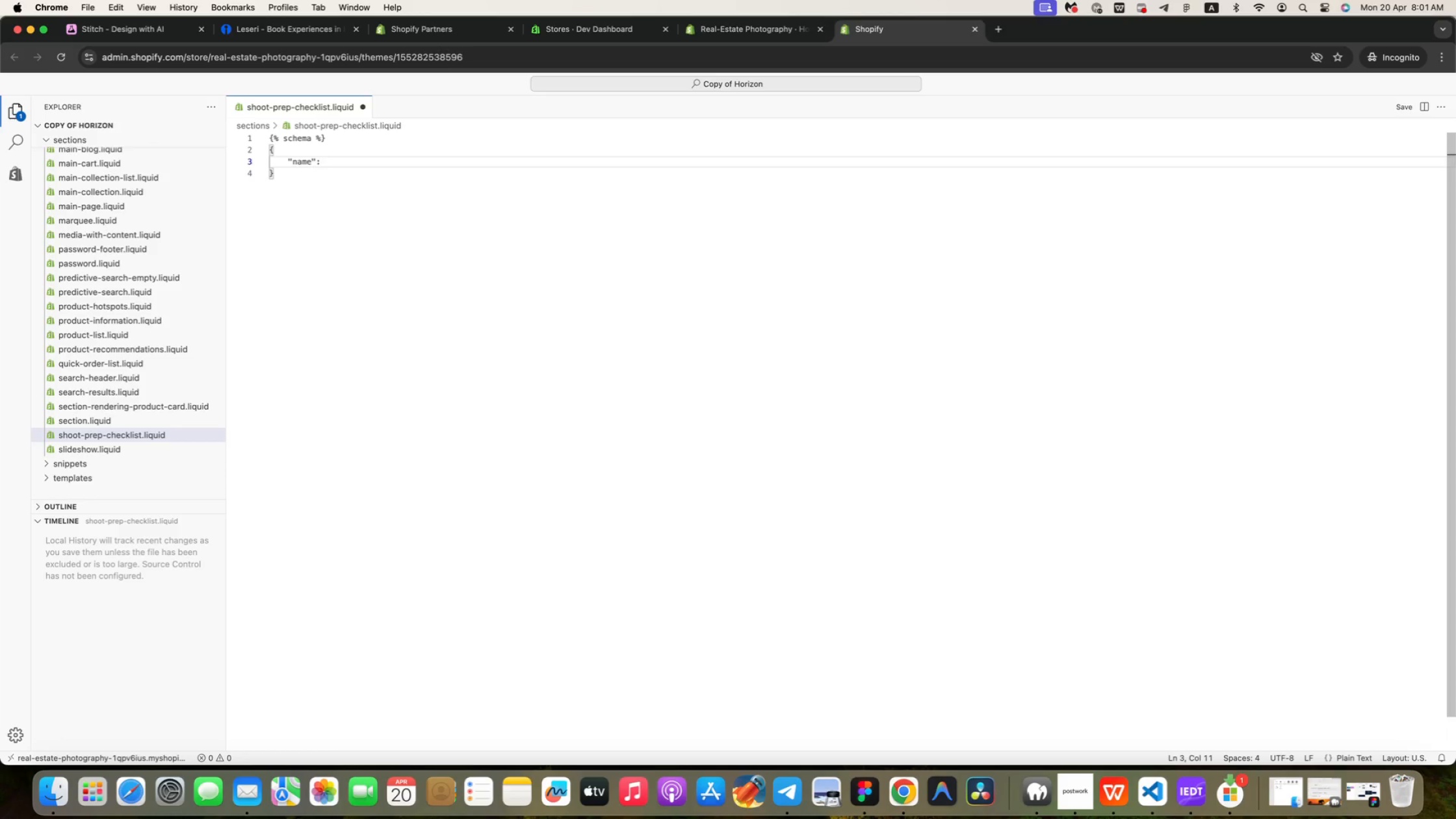 
key(ArrowRight)
 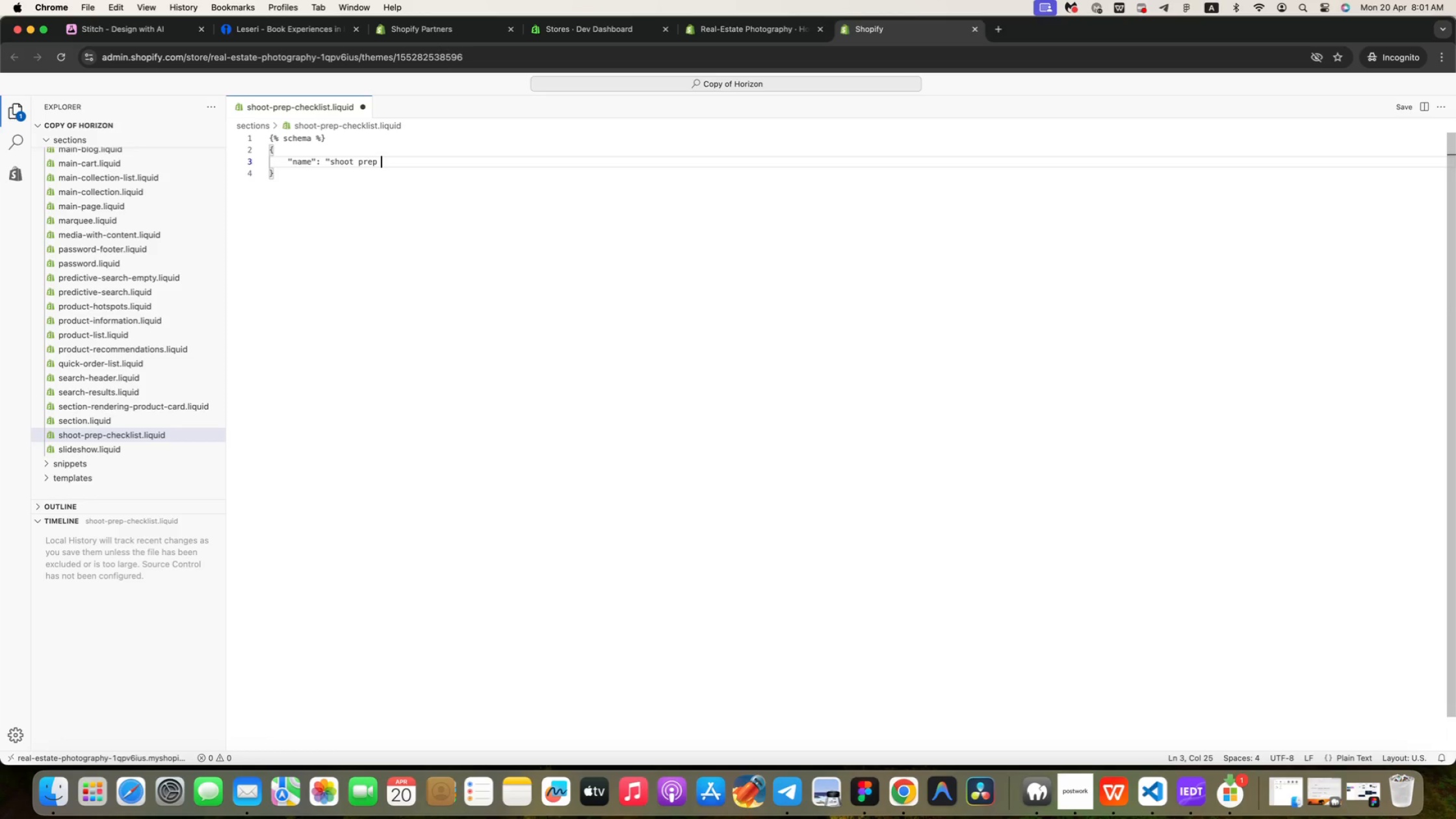 
type( "shoot prep )
 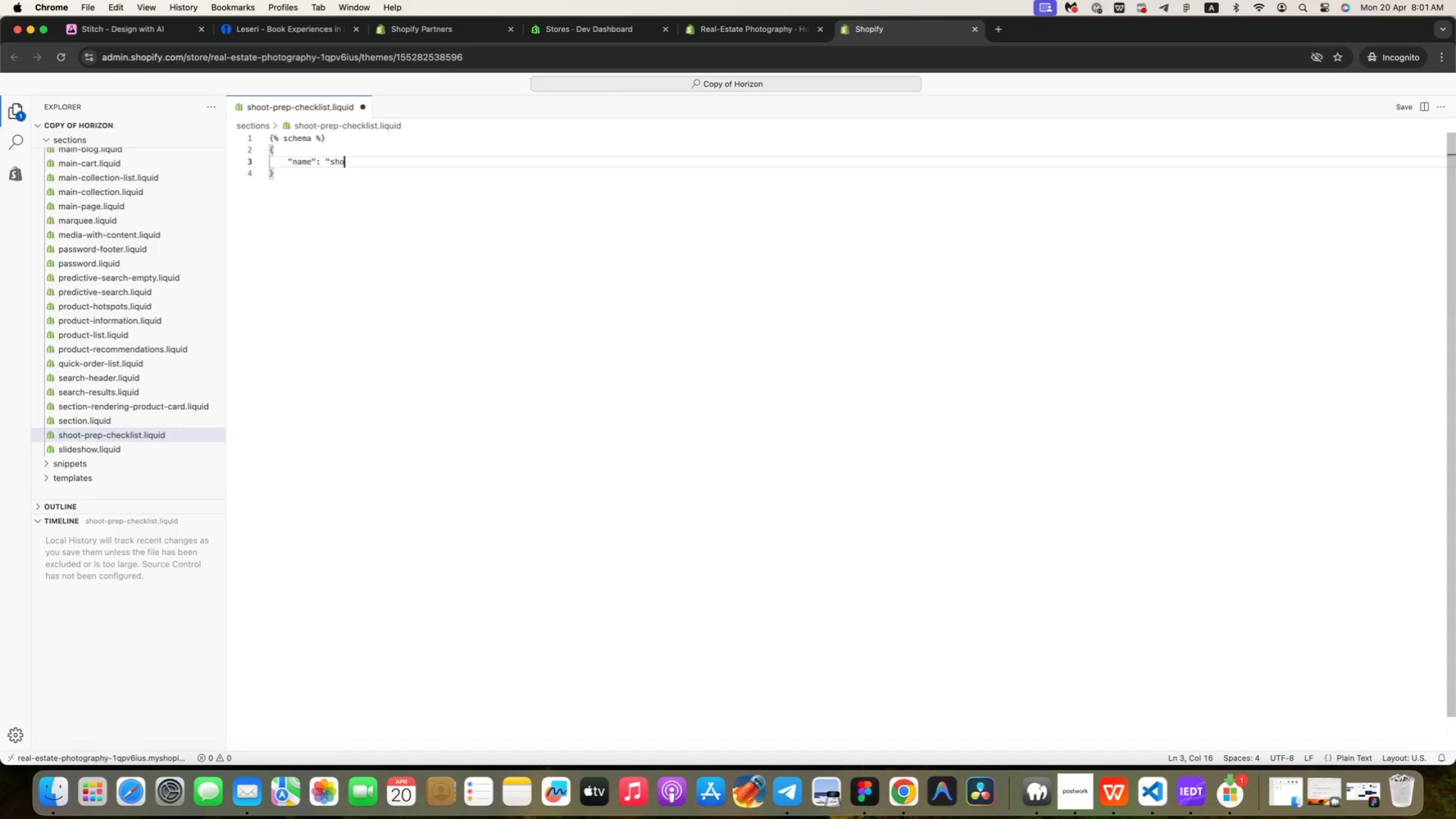 
key(ArrowLeft)
 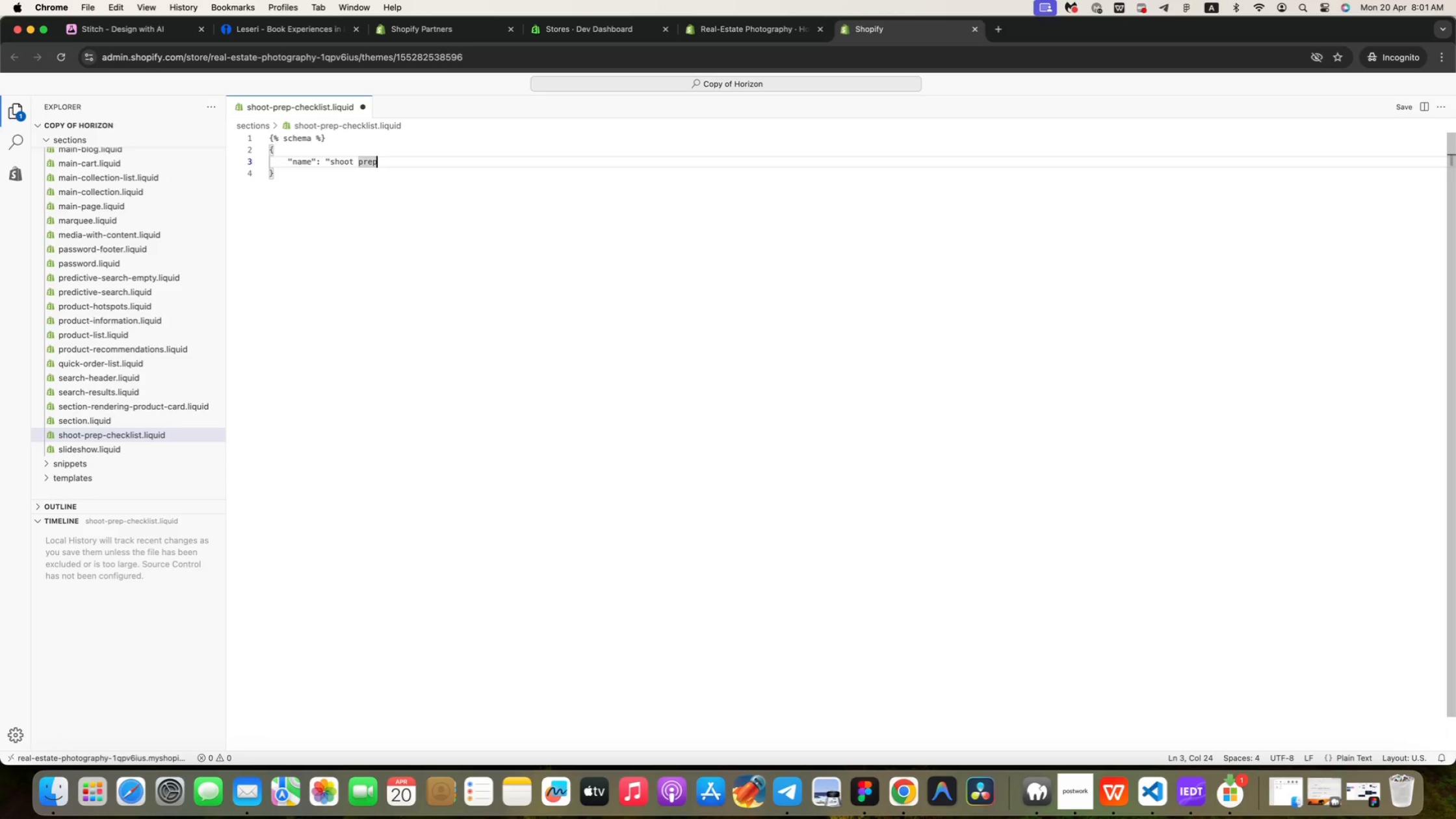 
key(ArrowLeft)
 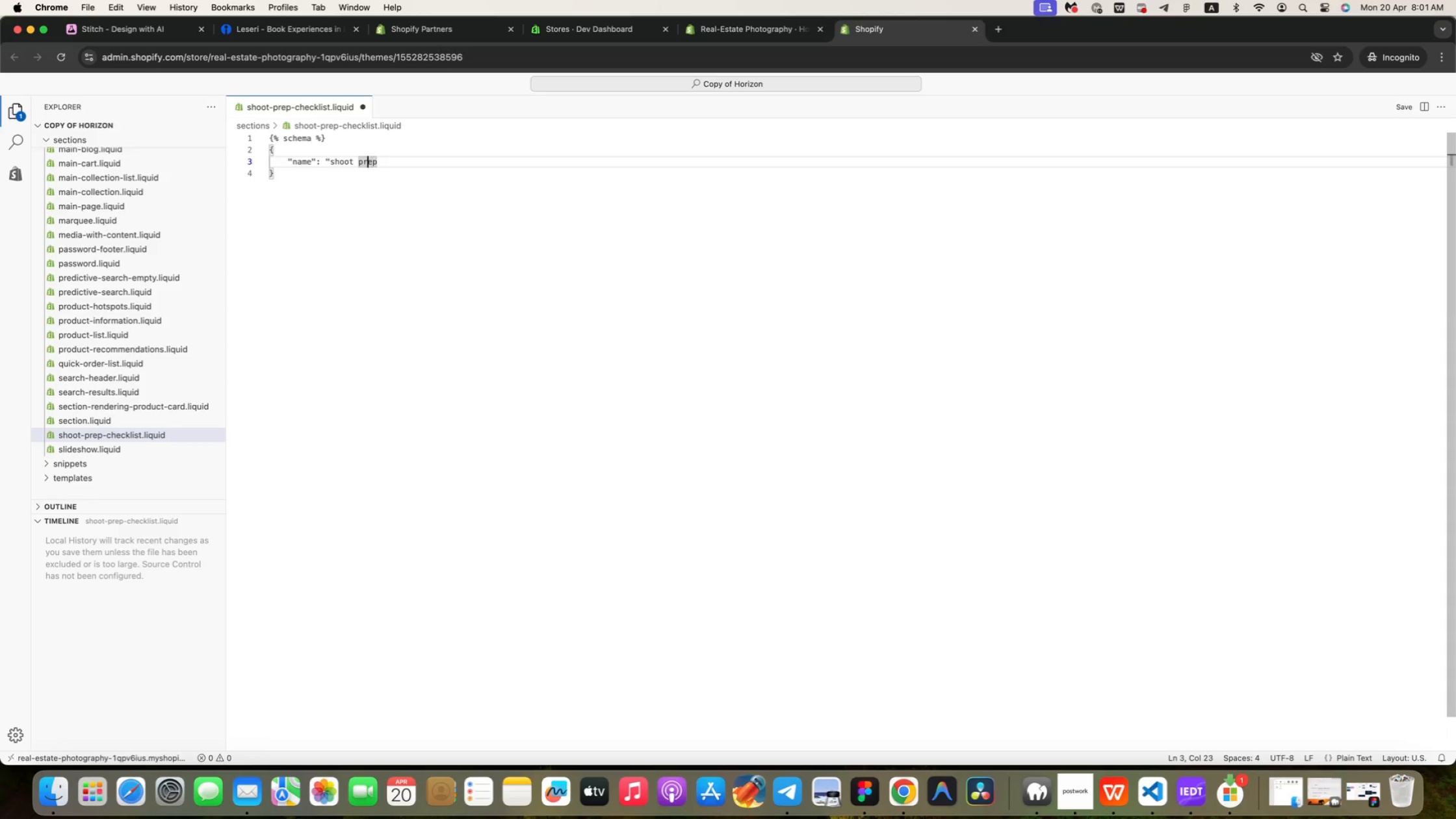 
key(ArrowLeft)
 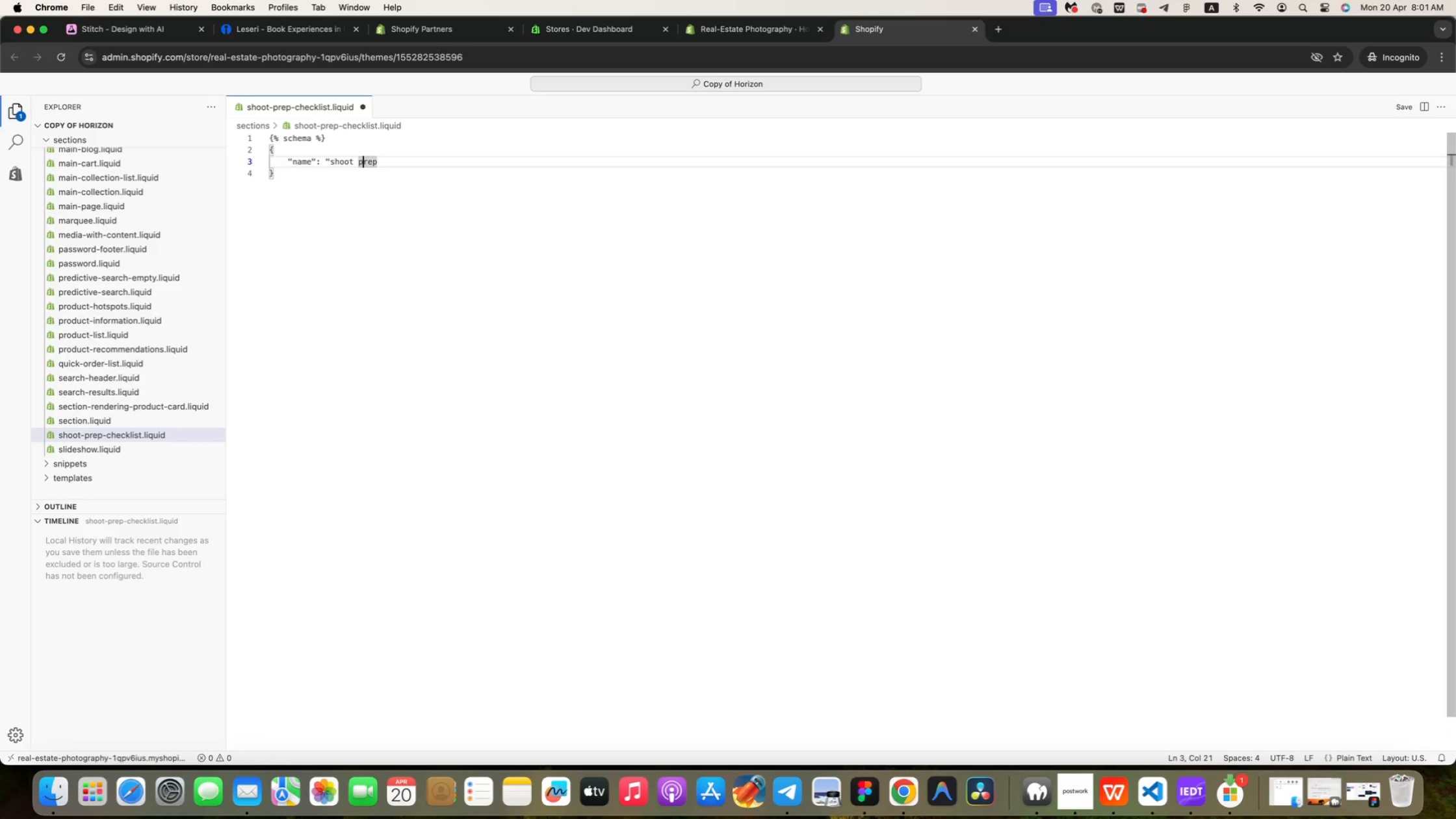 
key(ArrowLeft)
 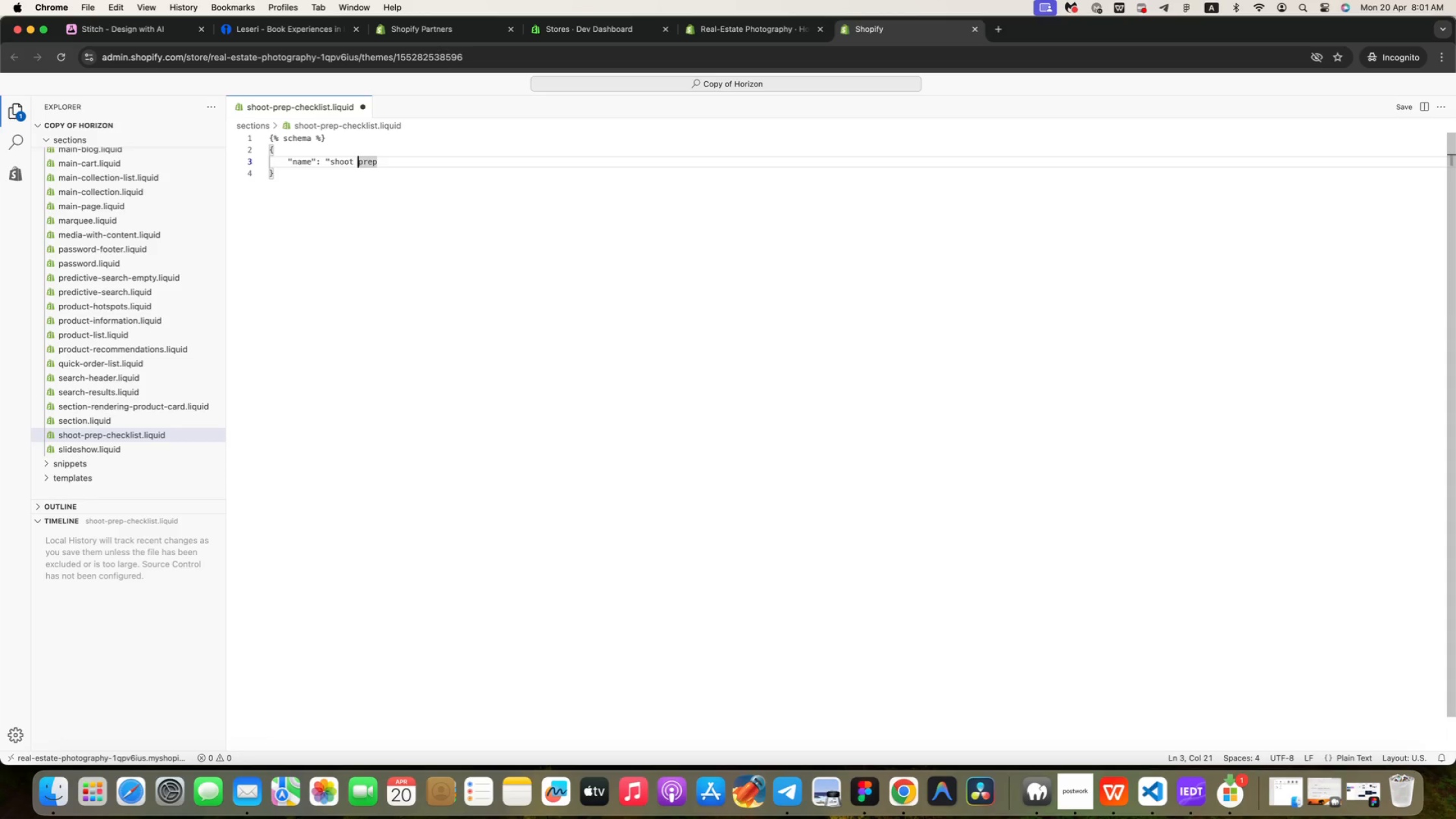 
key(ArrowLeft)
 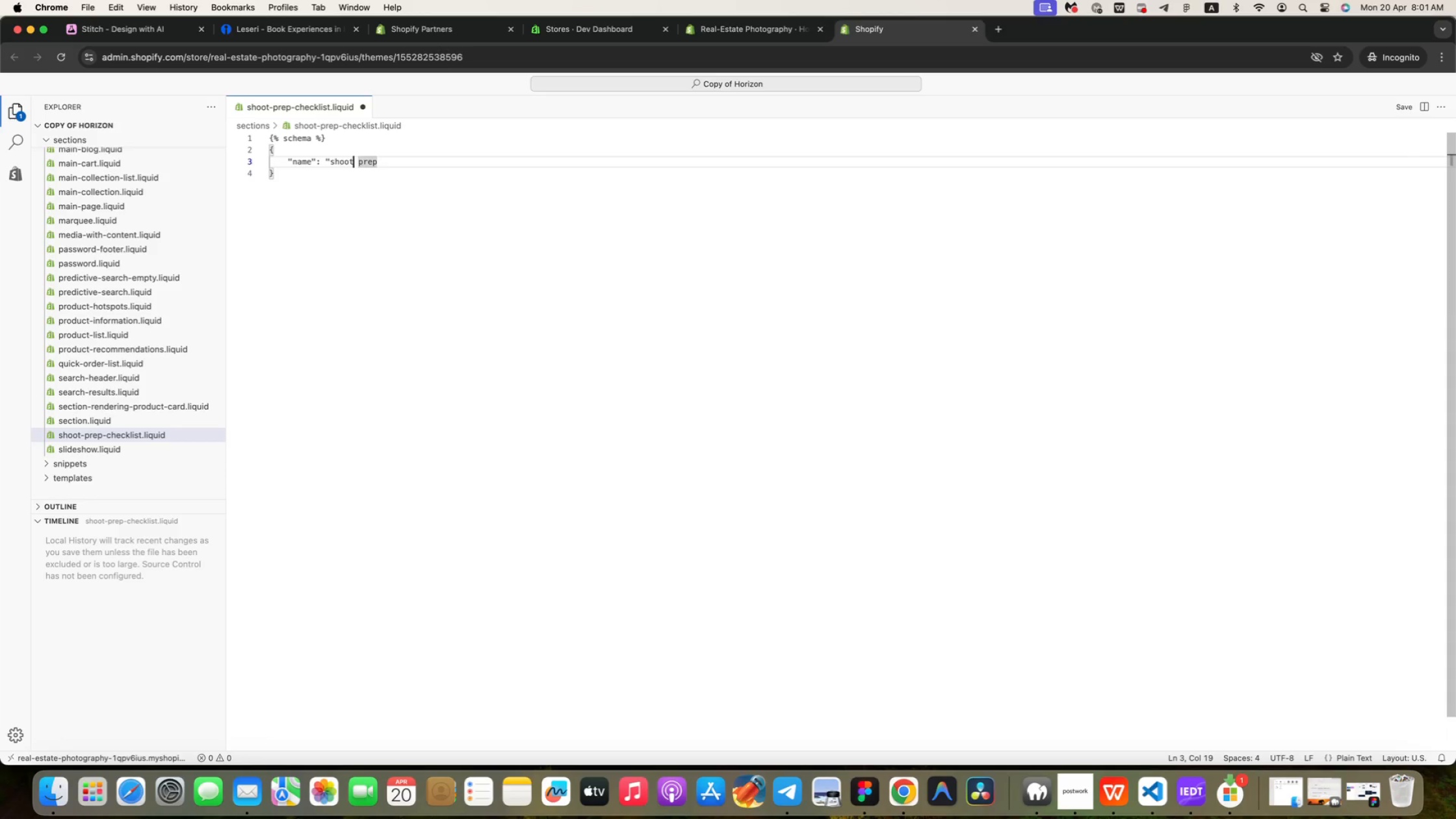 
key(ArrowLeft)
 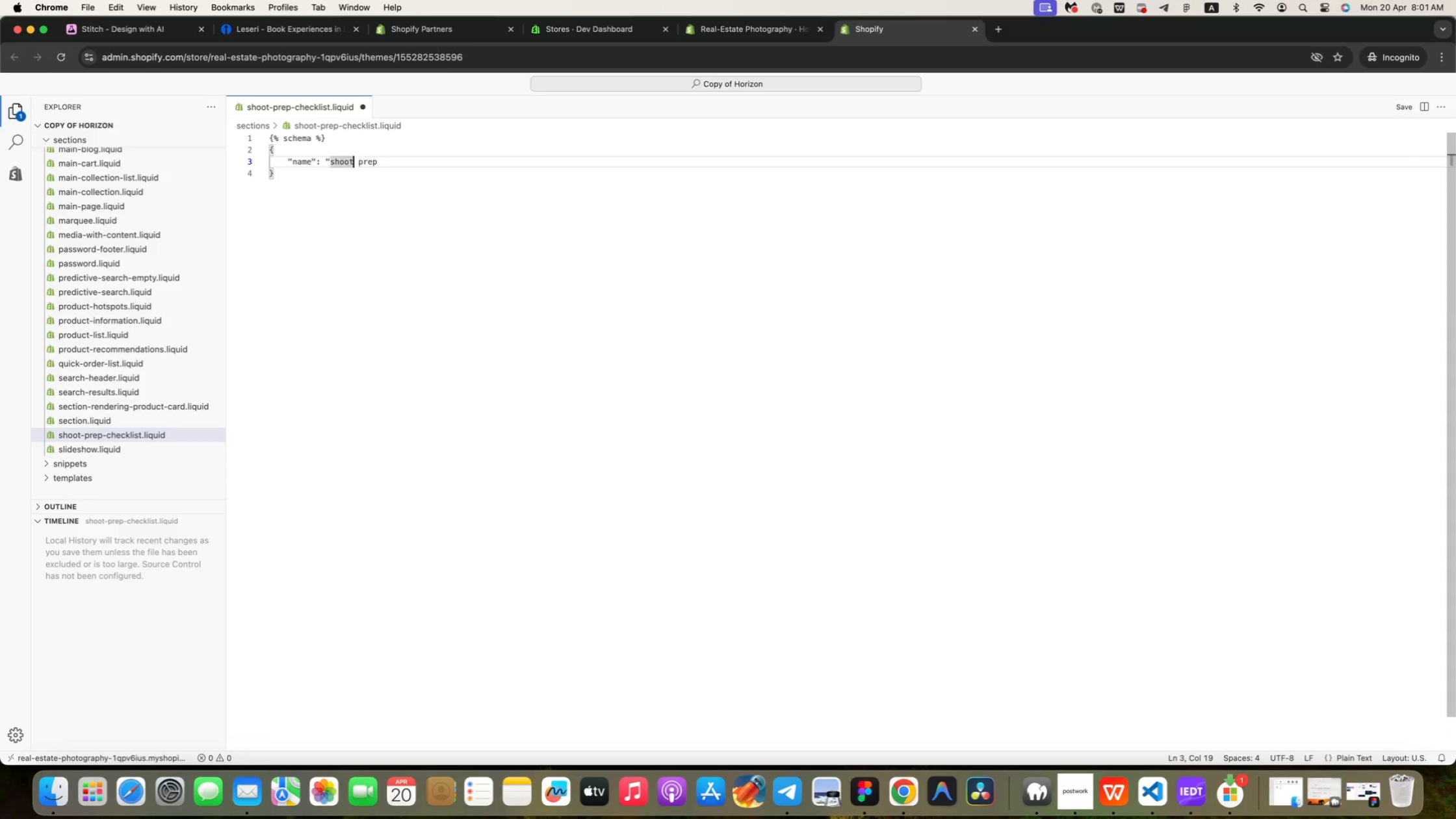 
key(ArrowLeft)
 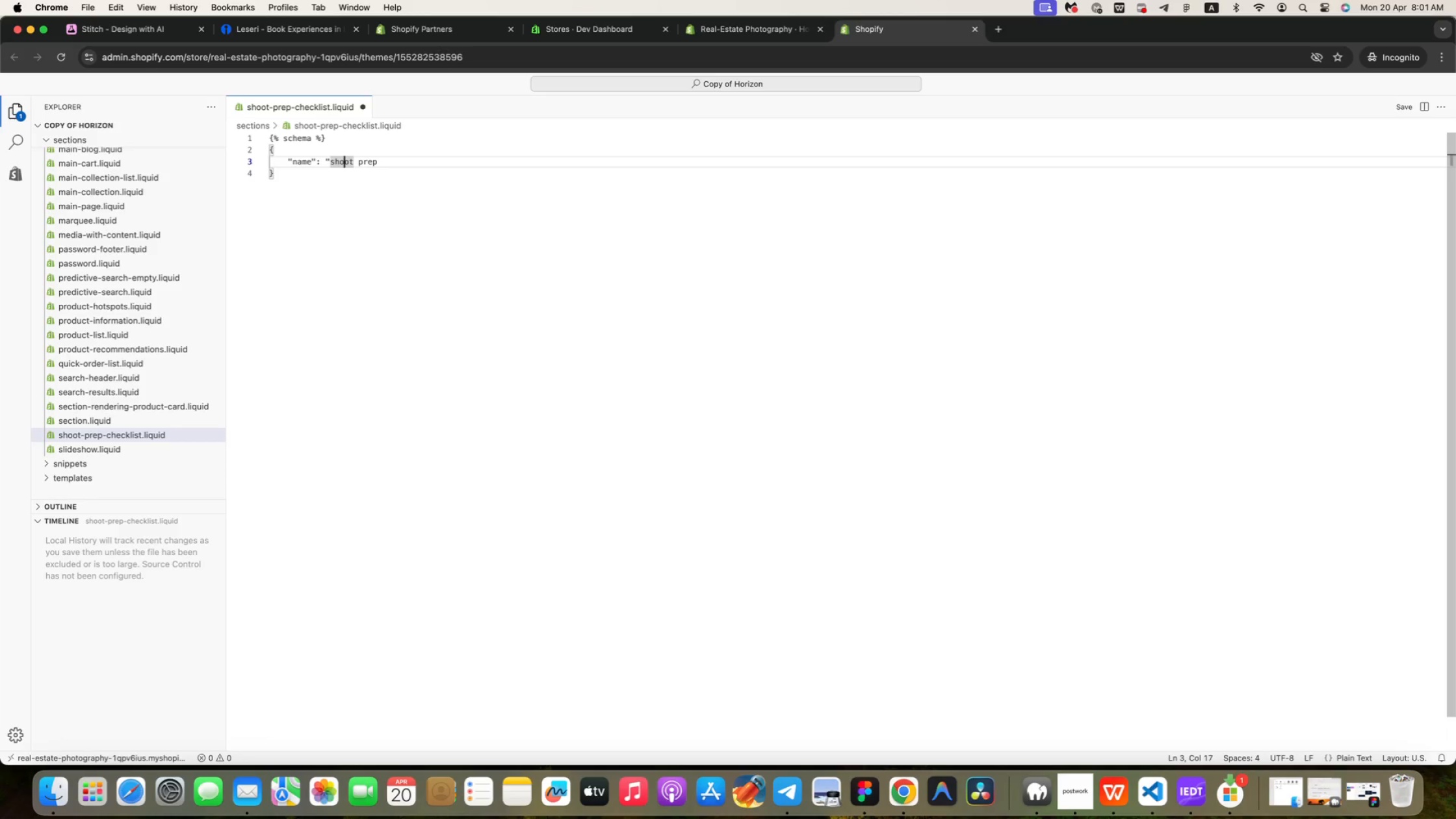 
key(ArrowLeft)
 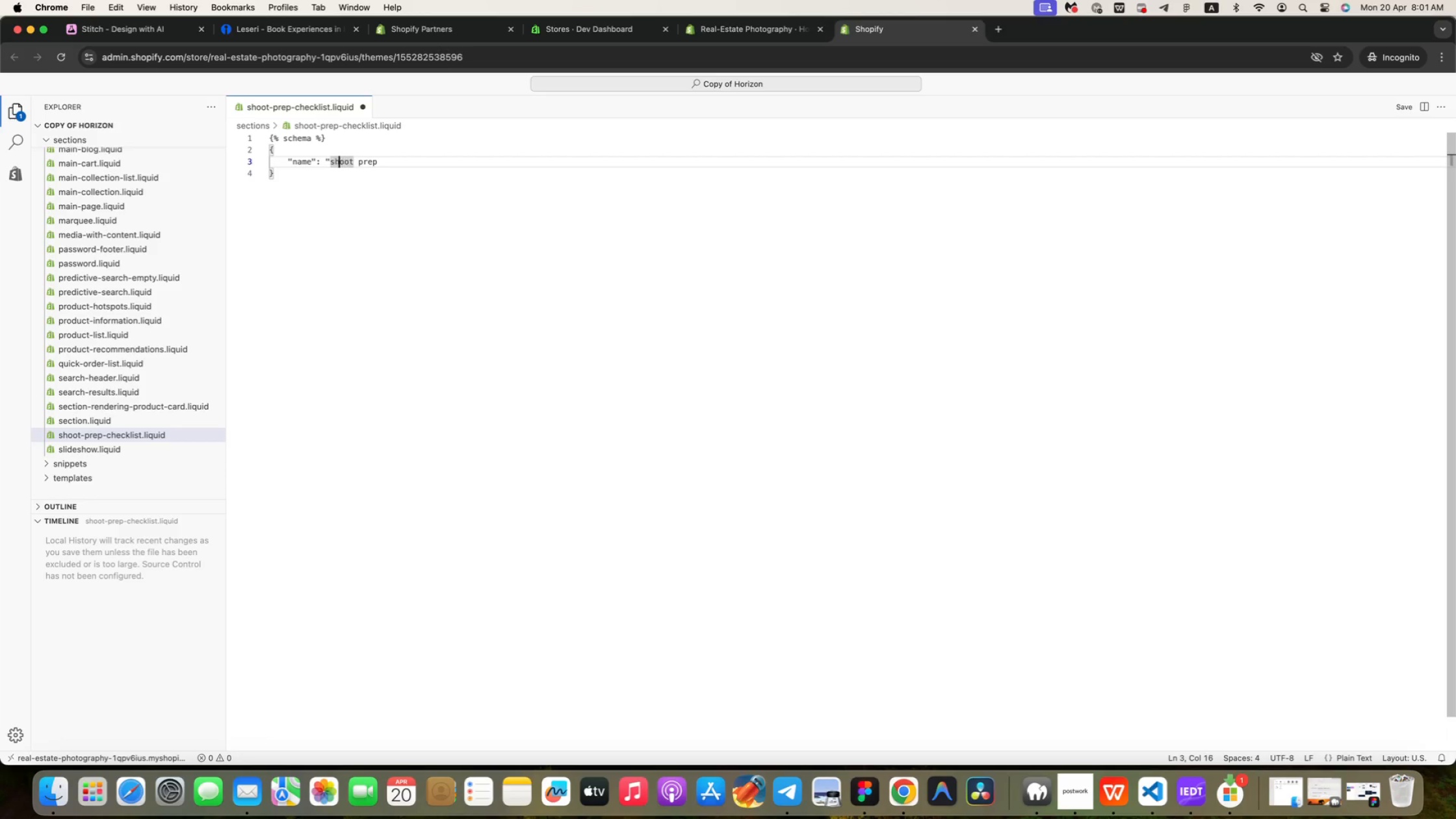 
key(ArrowLeft)
 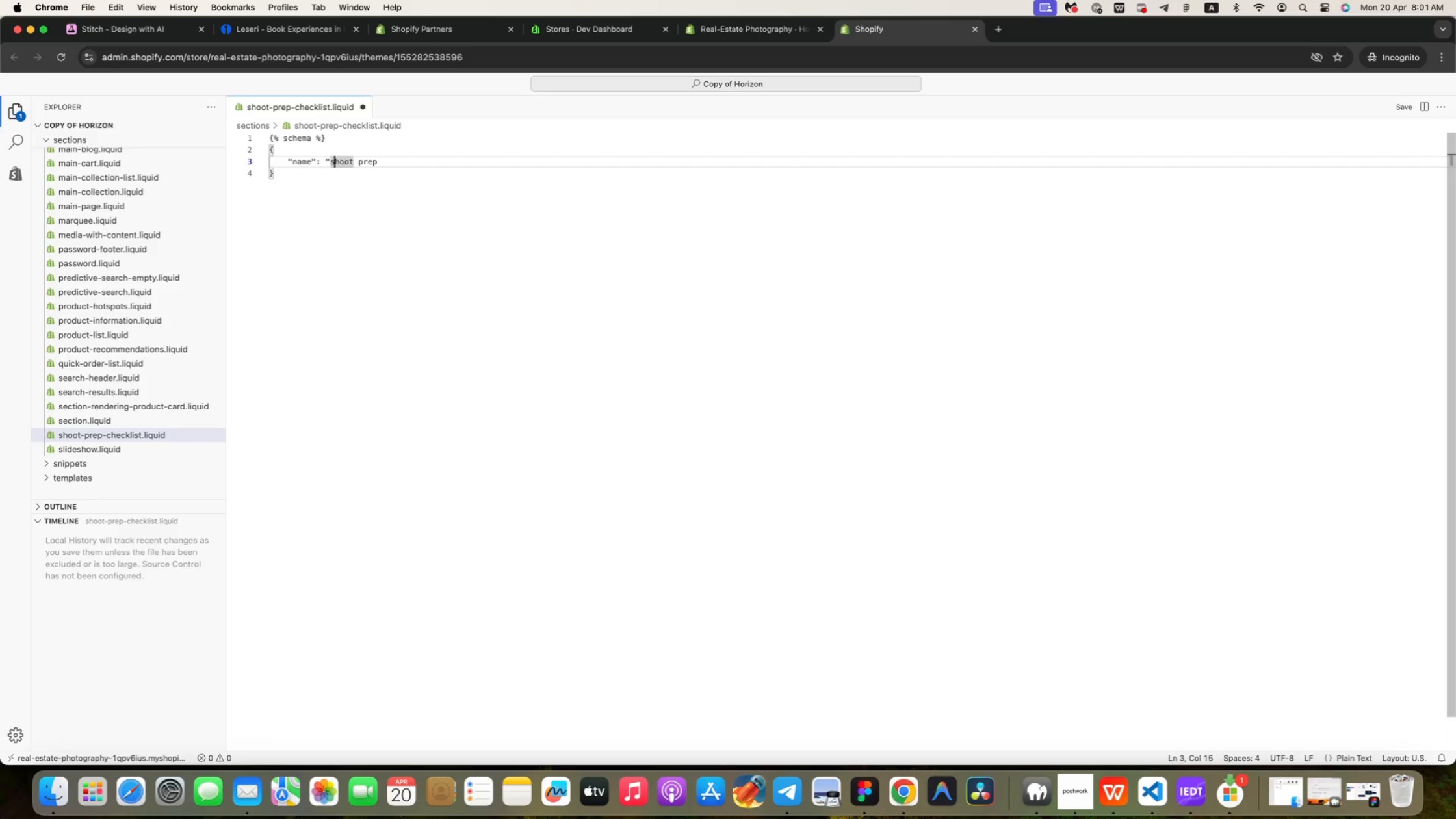 
key(ArrowLeft)
 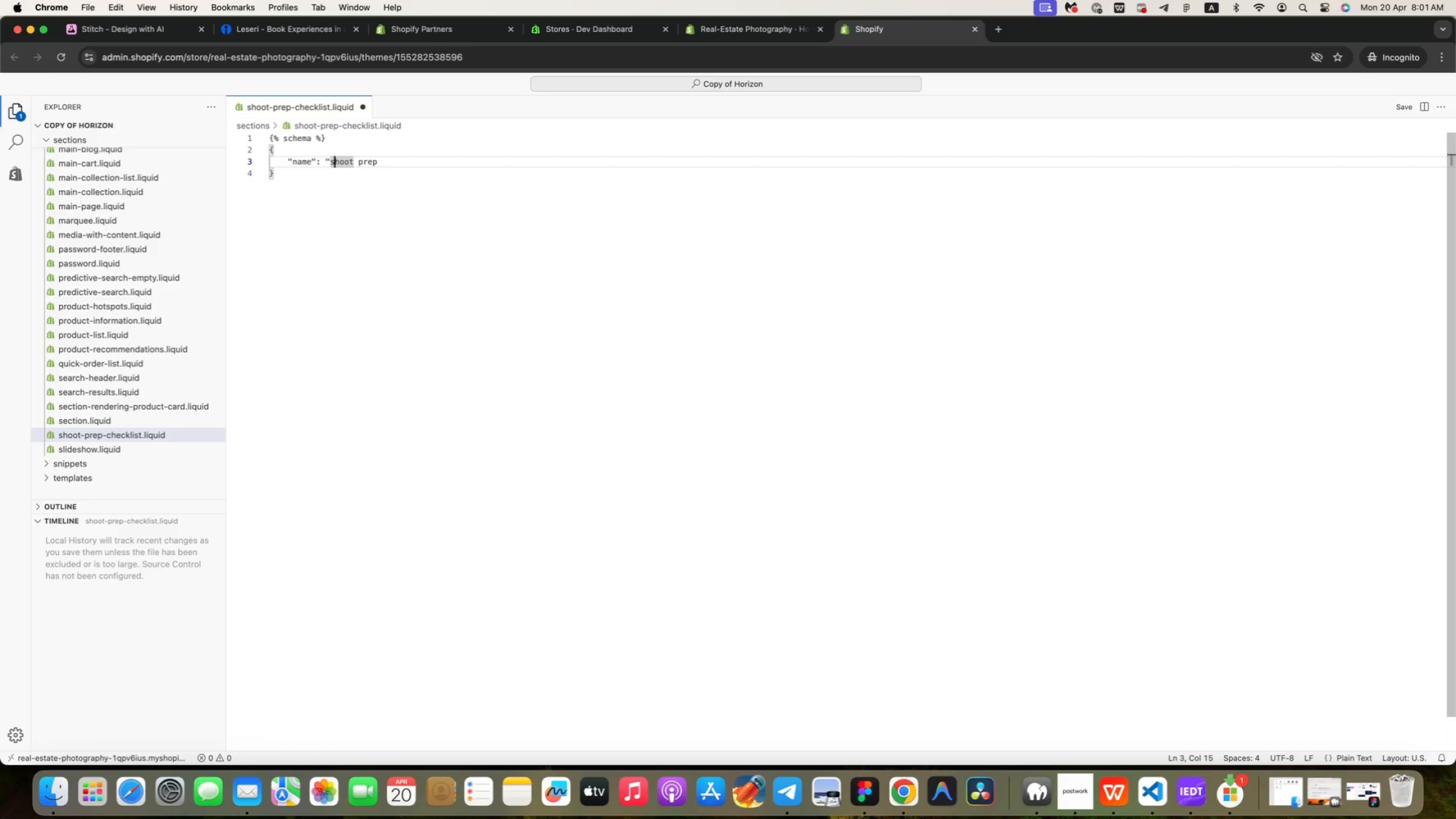 
key(Backspace)
 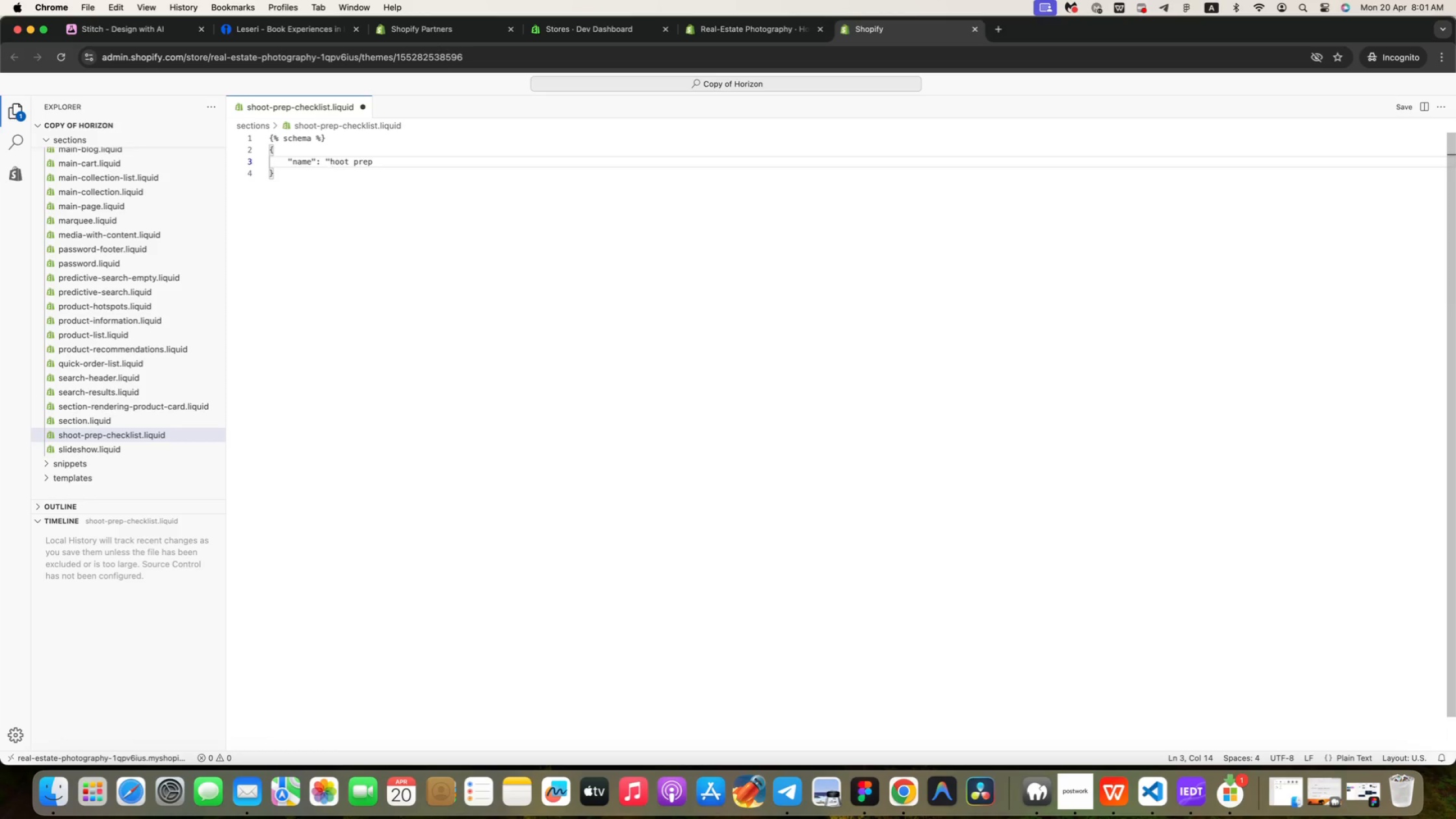 
key(Shift+S)
 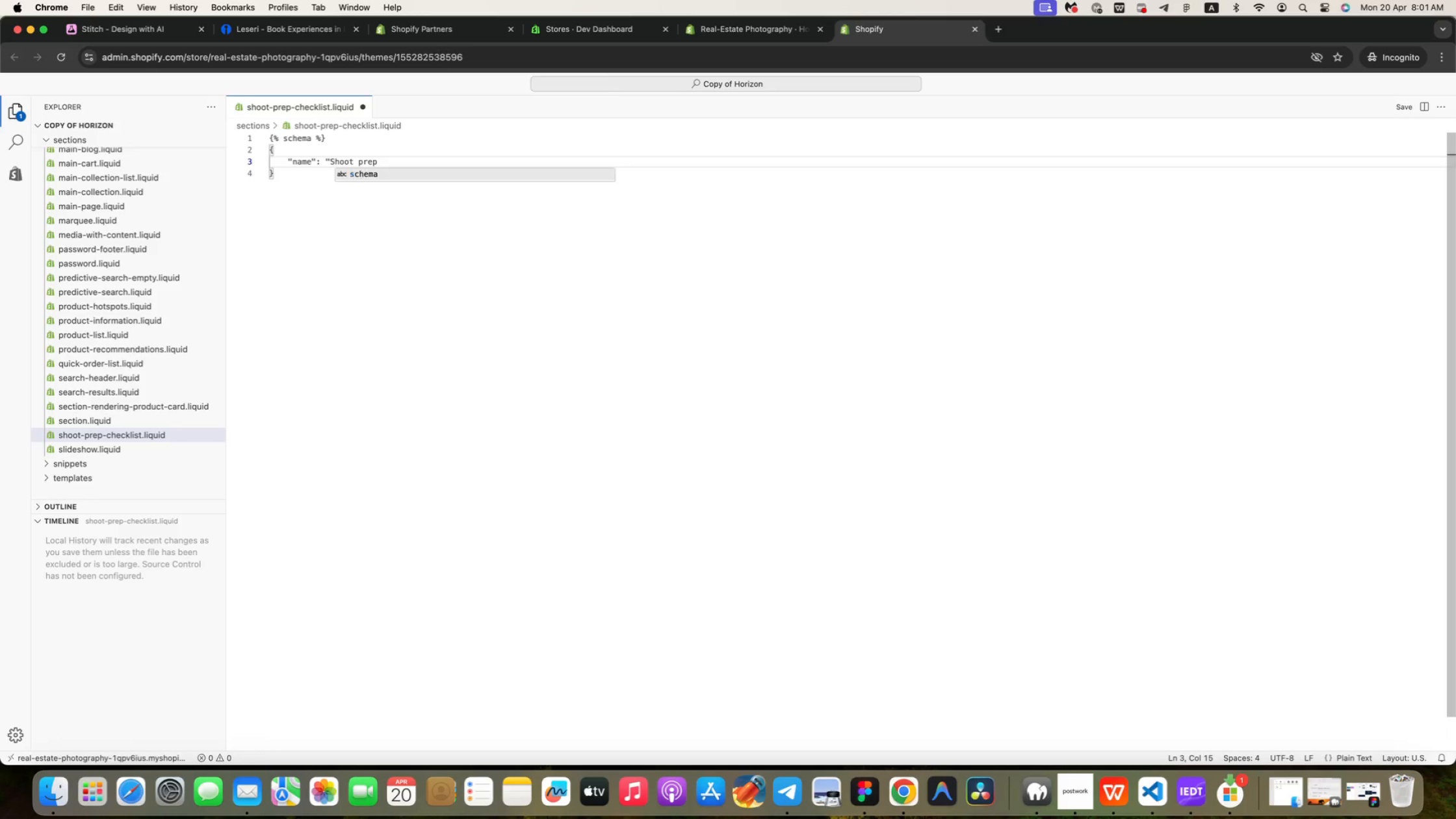 
key(Meta+ArrowRight)
 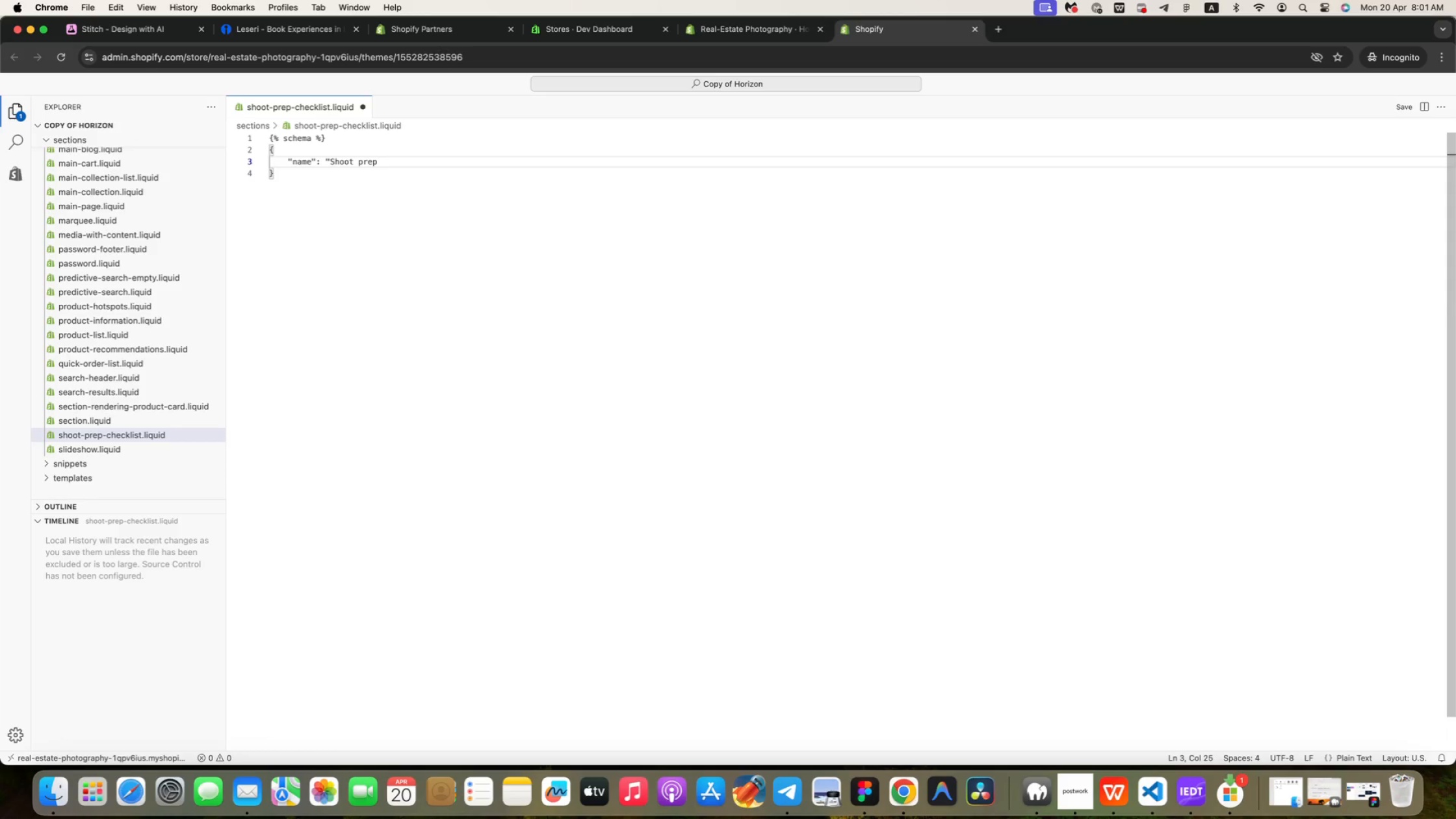 
type(Checklist",)
 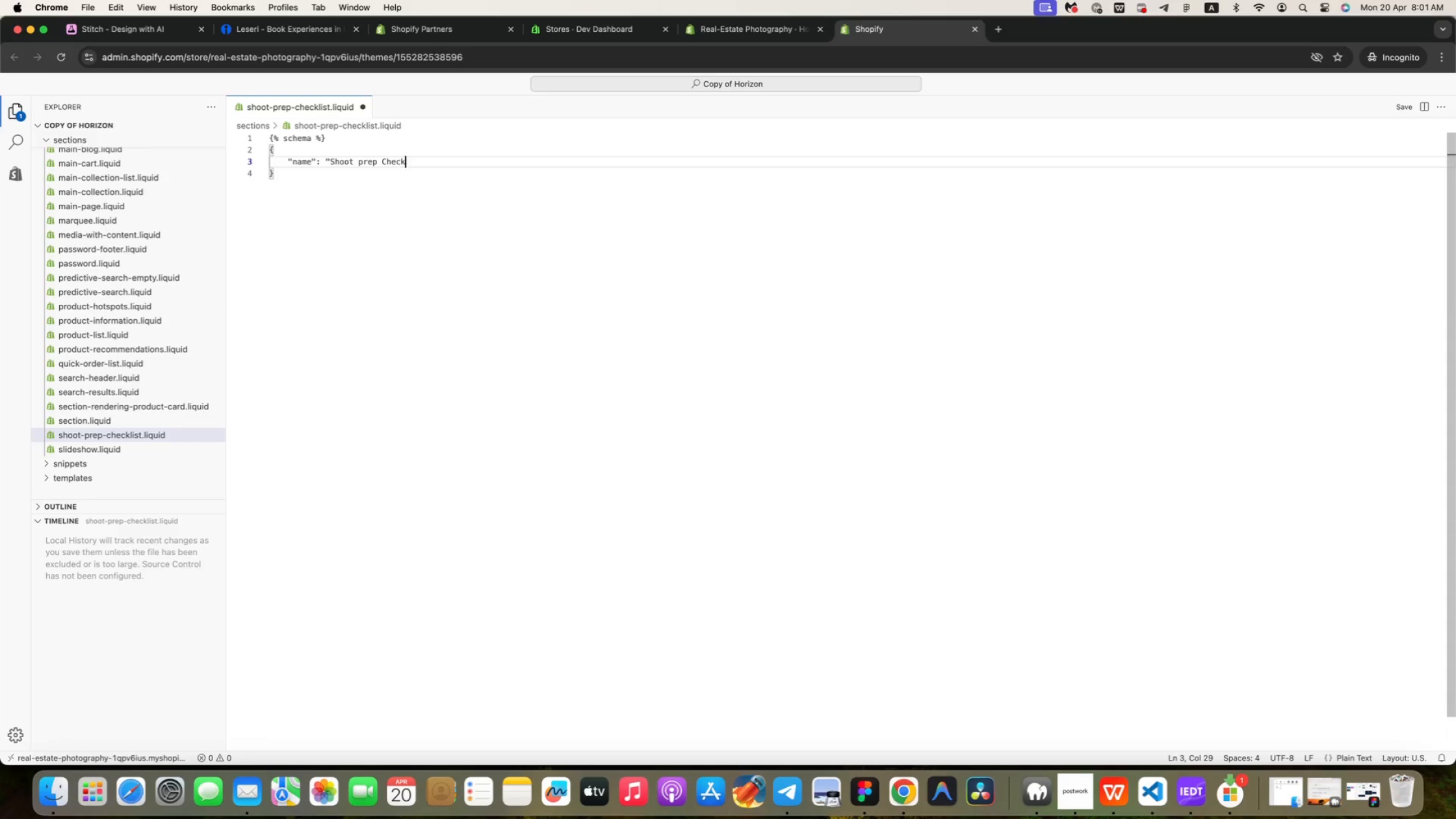 
key(Enter)
 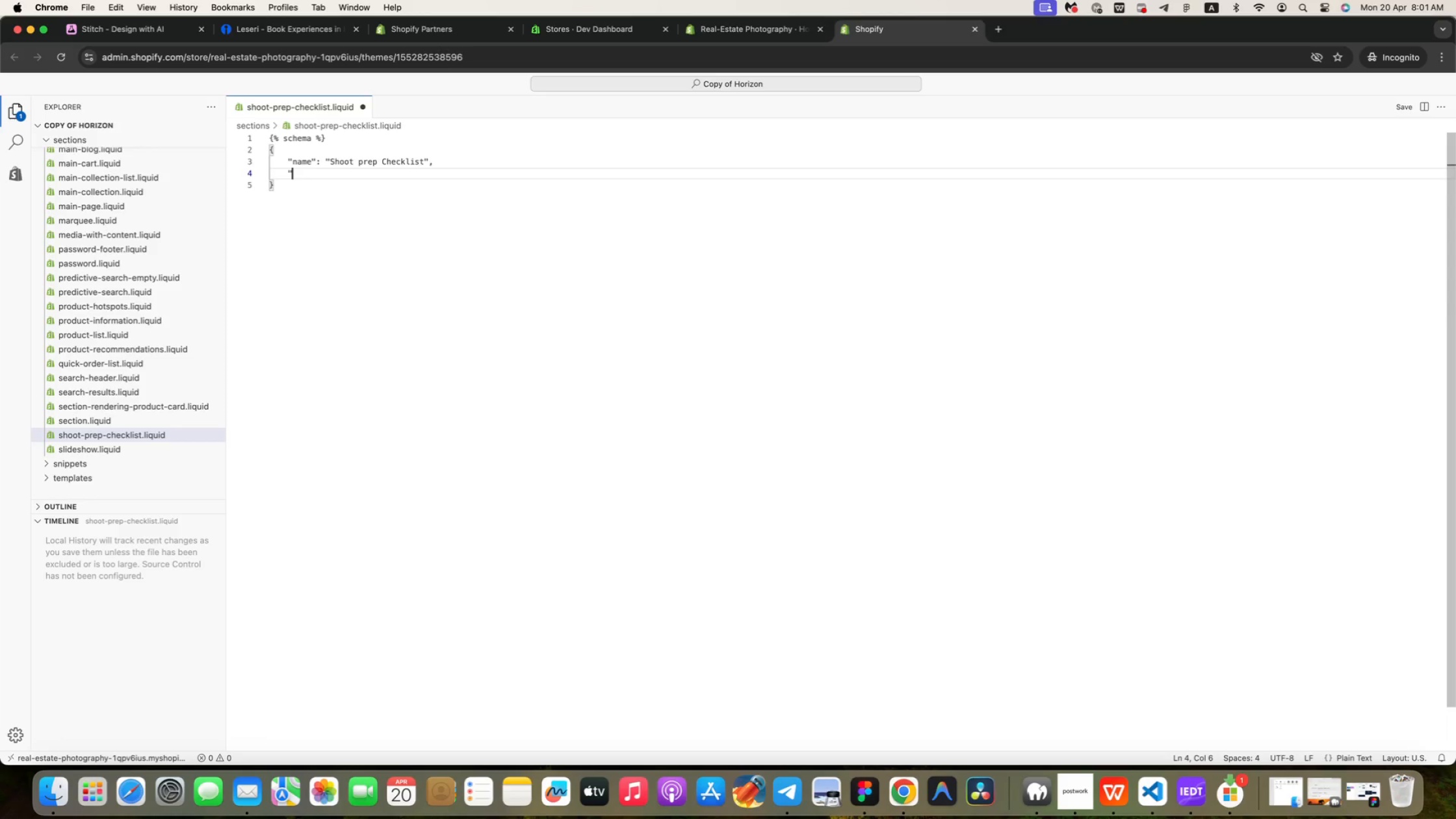 
type("settings)
 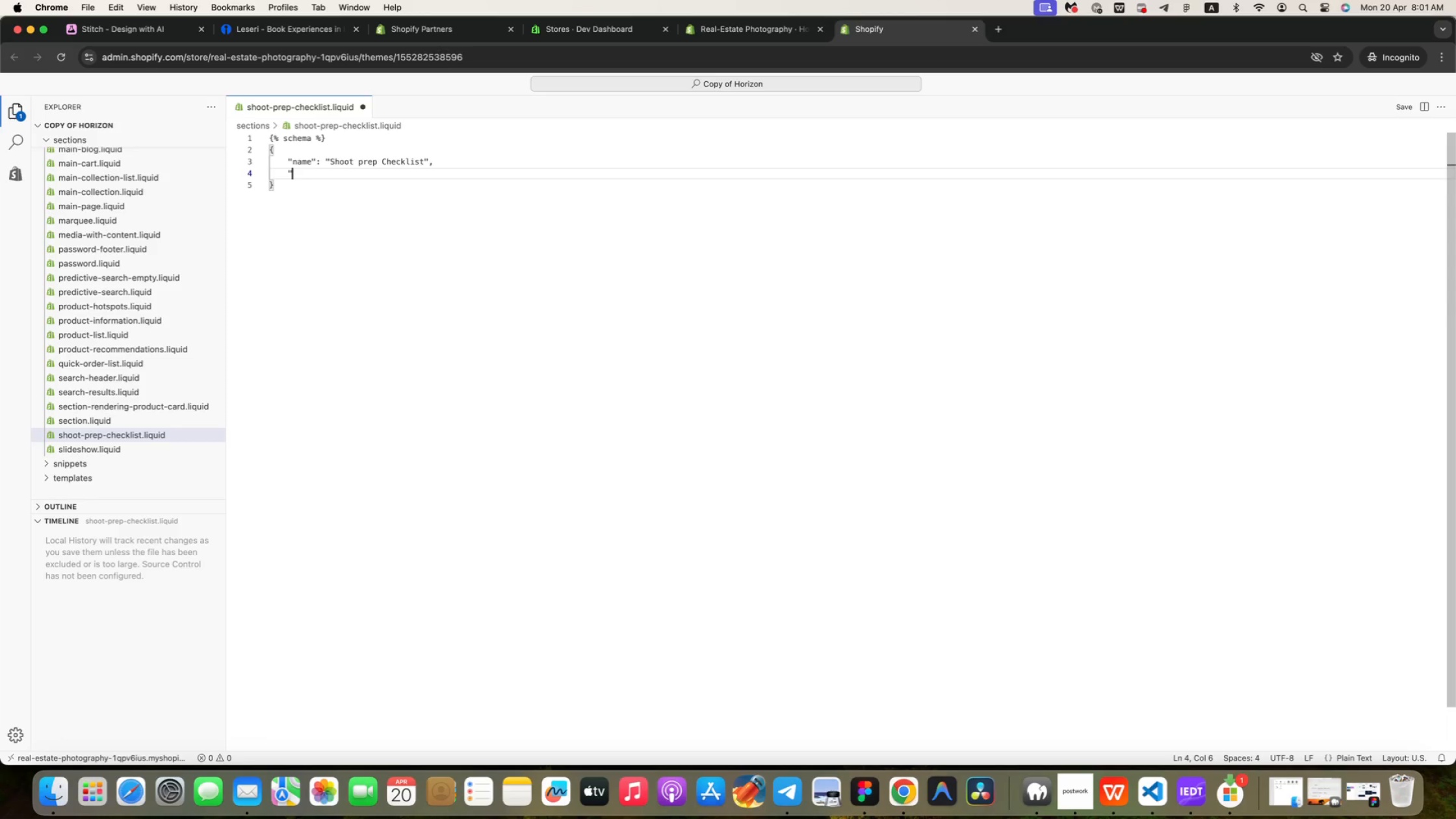 
key(Shift+Quote)
 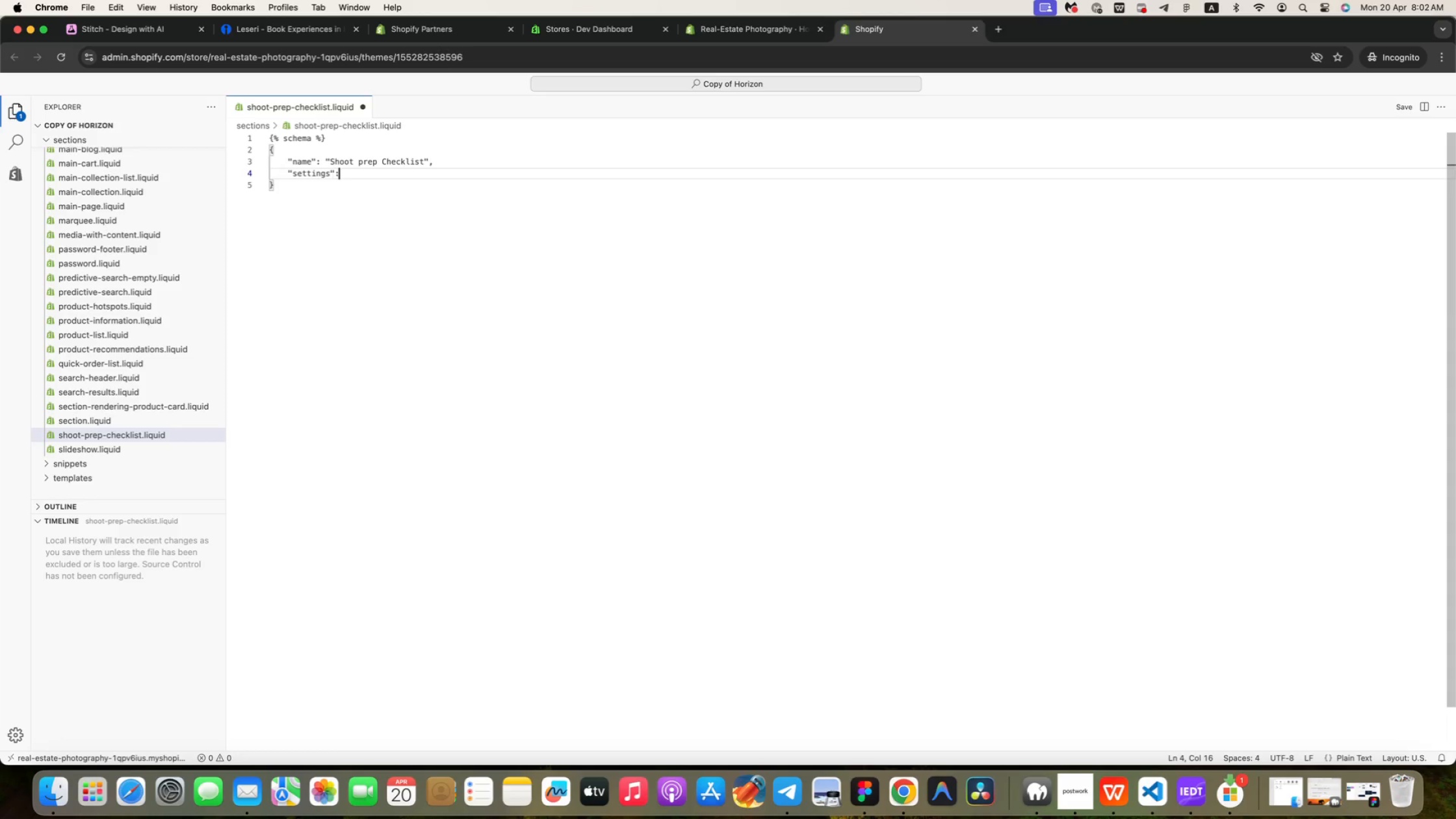 
key(Shift+Semicolon)
 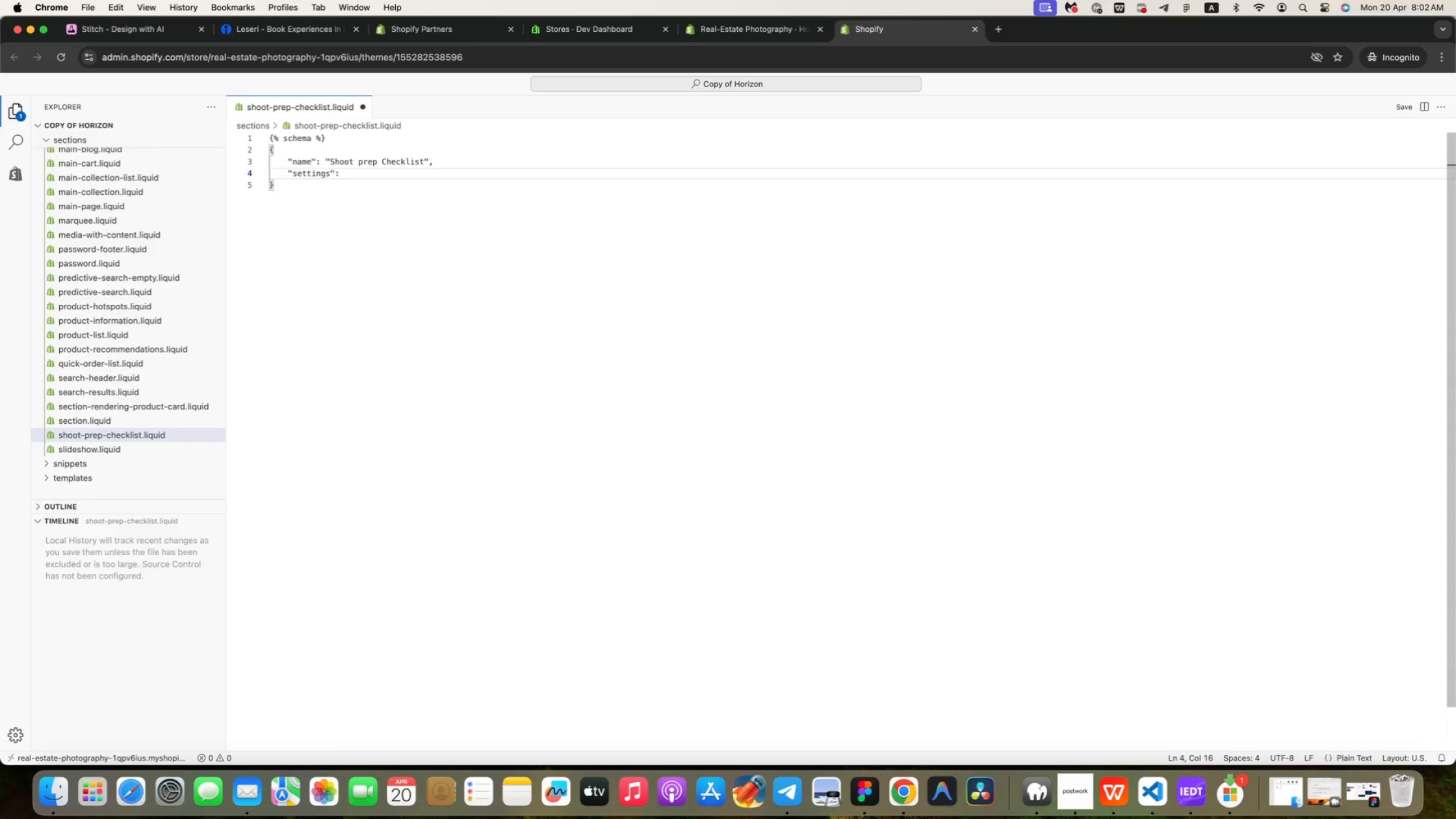 
key(Space)
 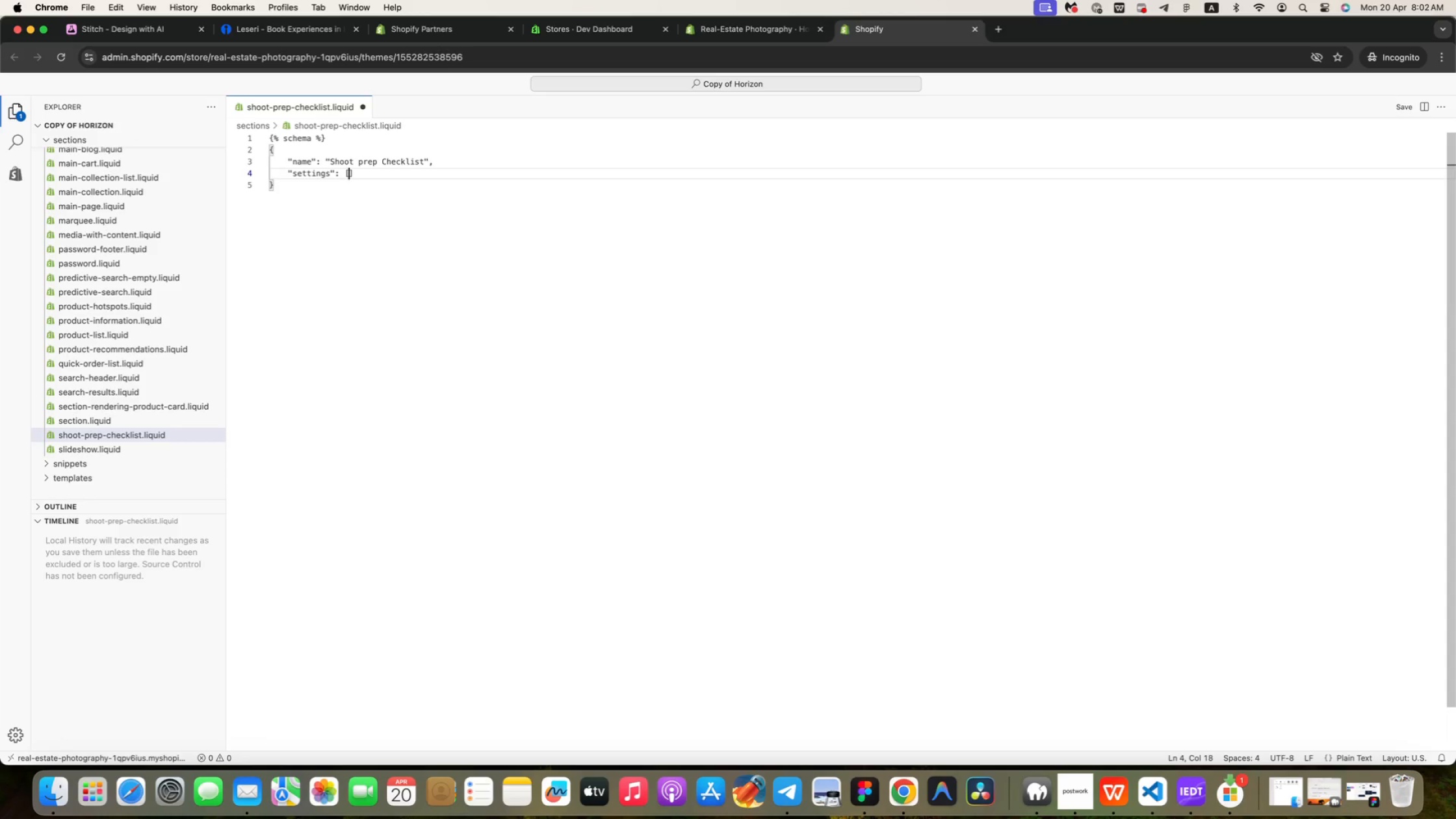 
key(BracketLeft)
 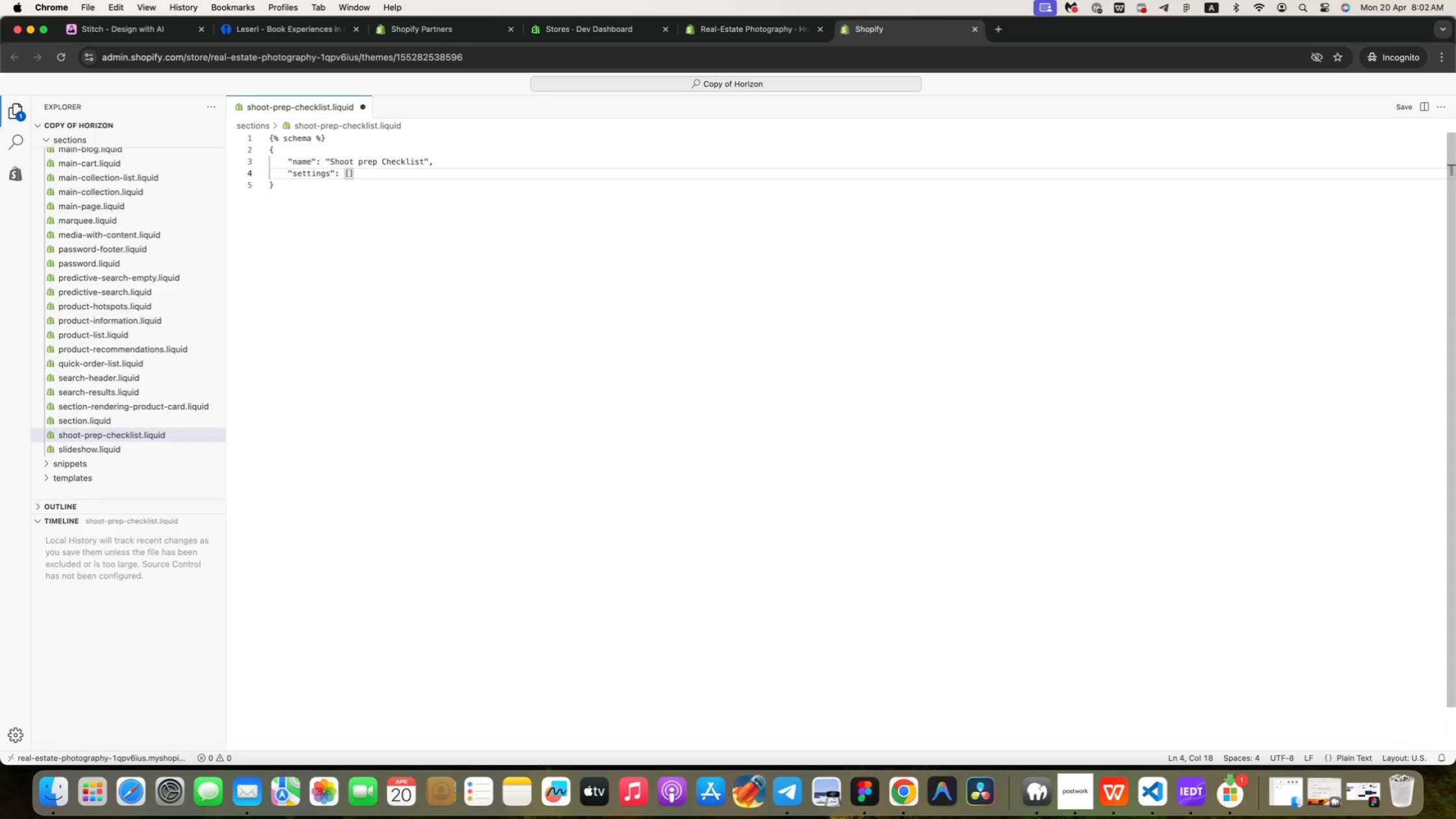 
key(ArrowRight)
 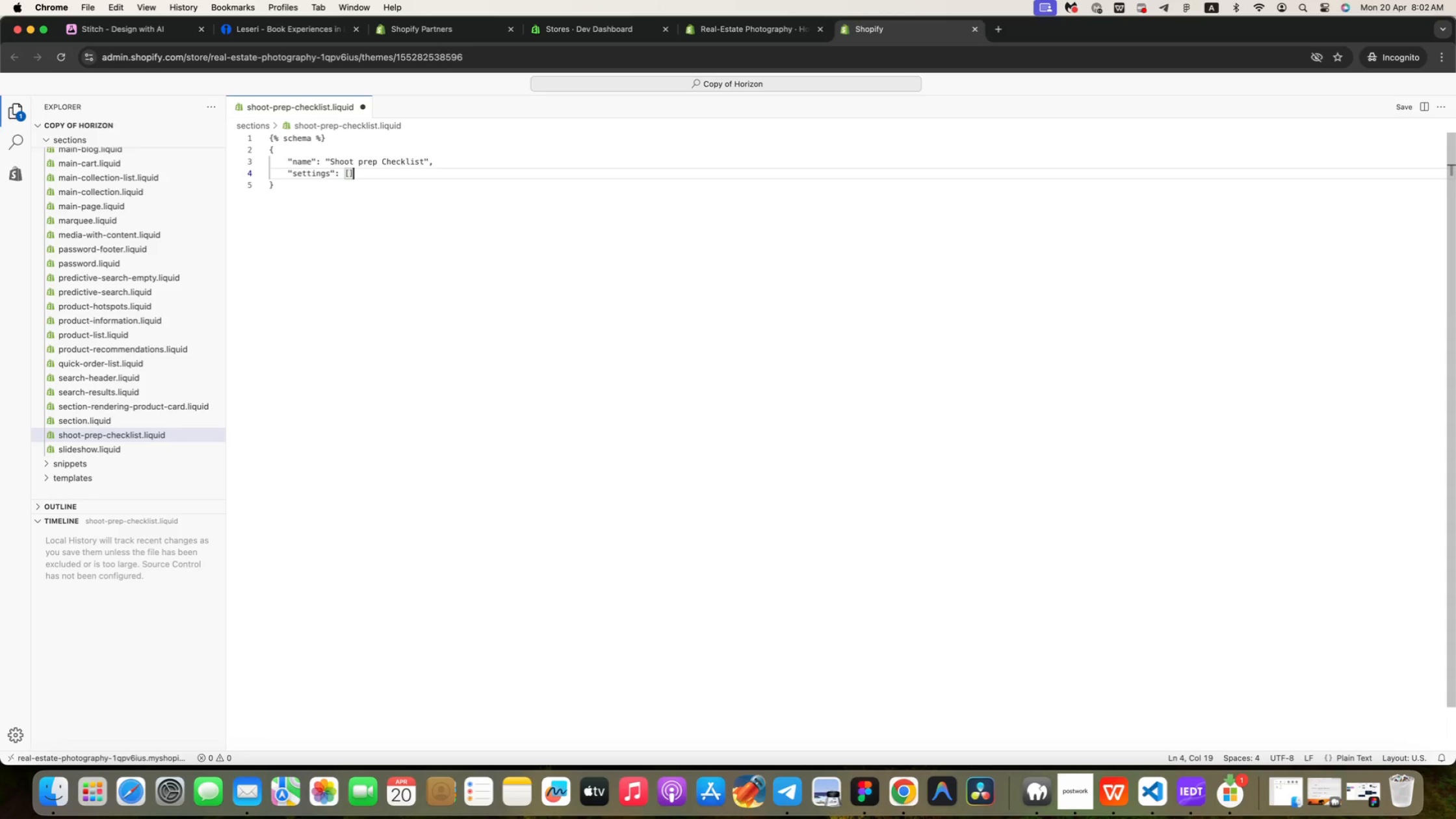 
key(Enter)
 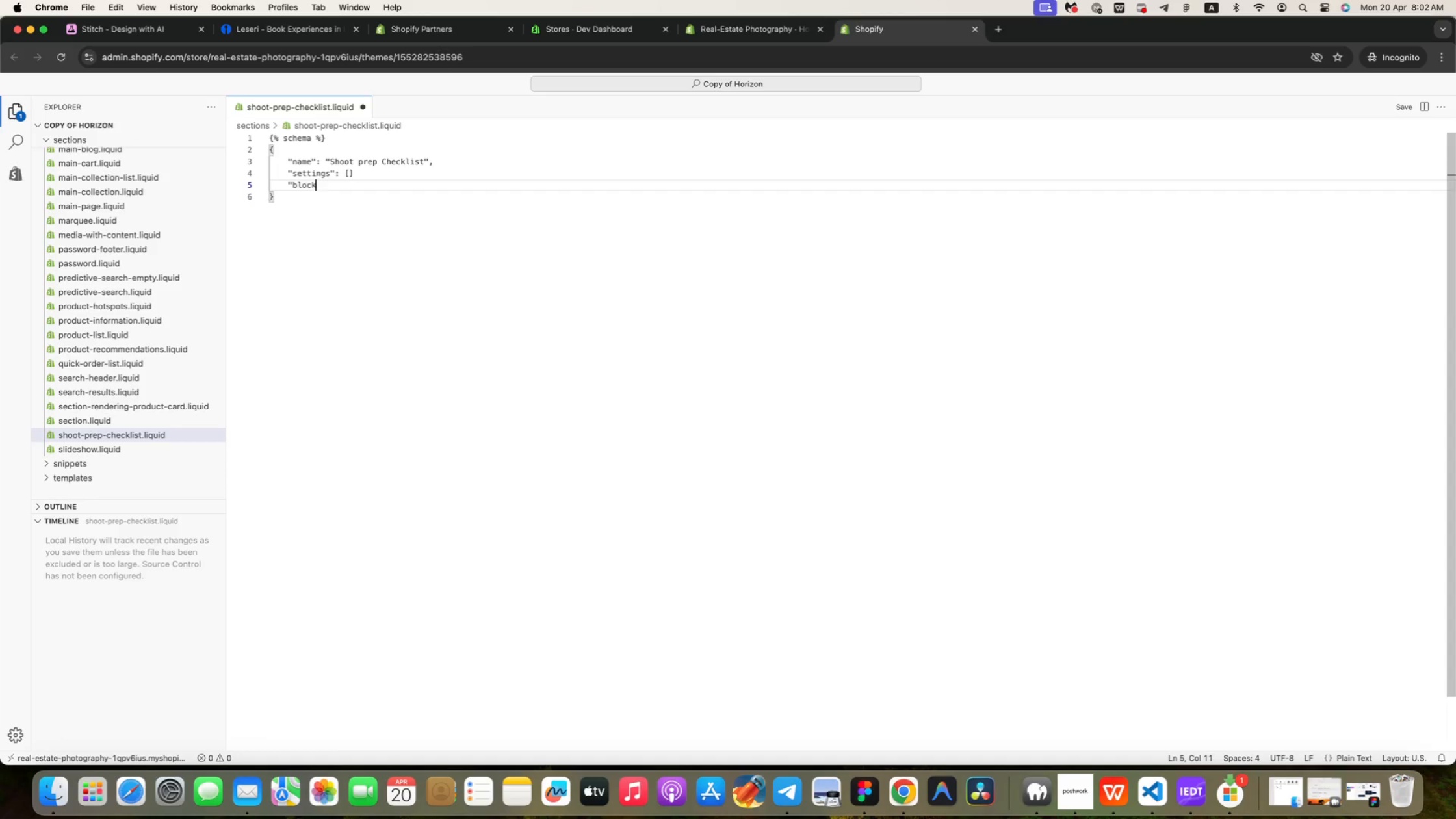 
type("blocks)
key(Backspace)
key(Backspace)
key(Backspace)
type(cks": [)
 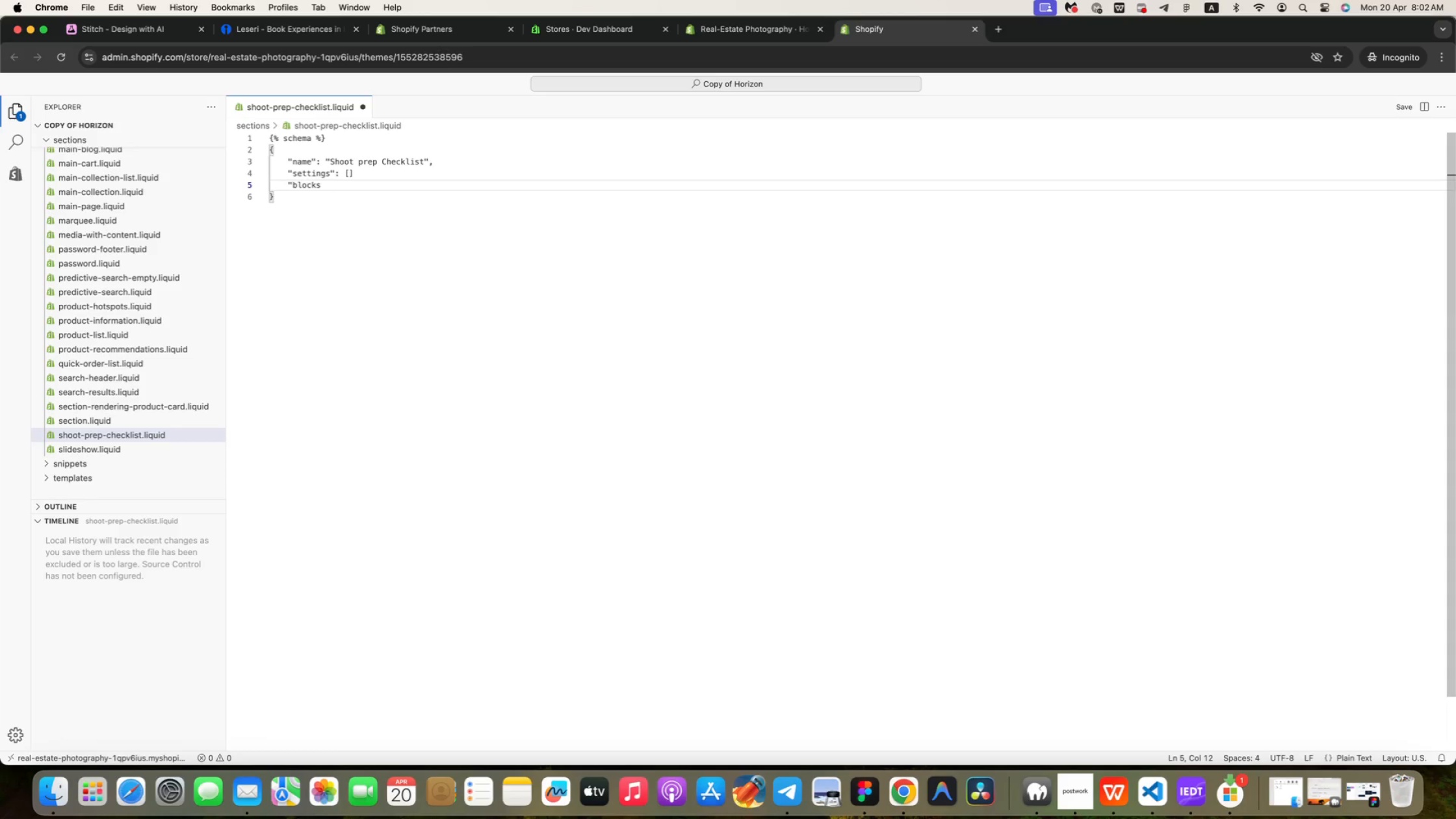 
key(Enter)
 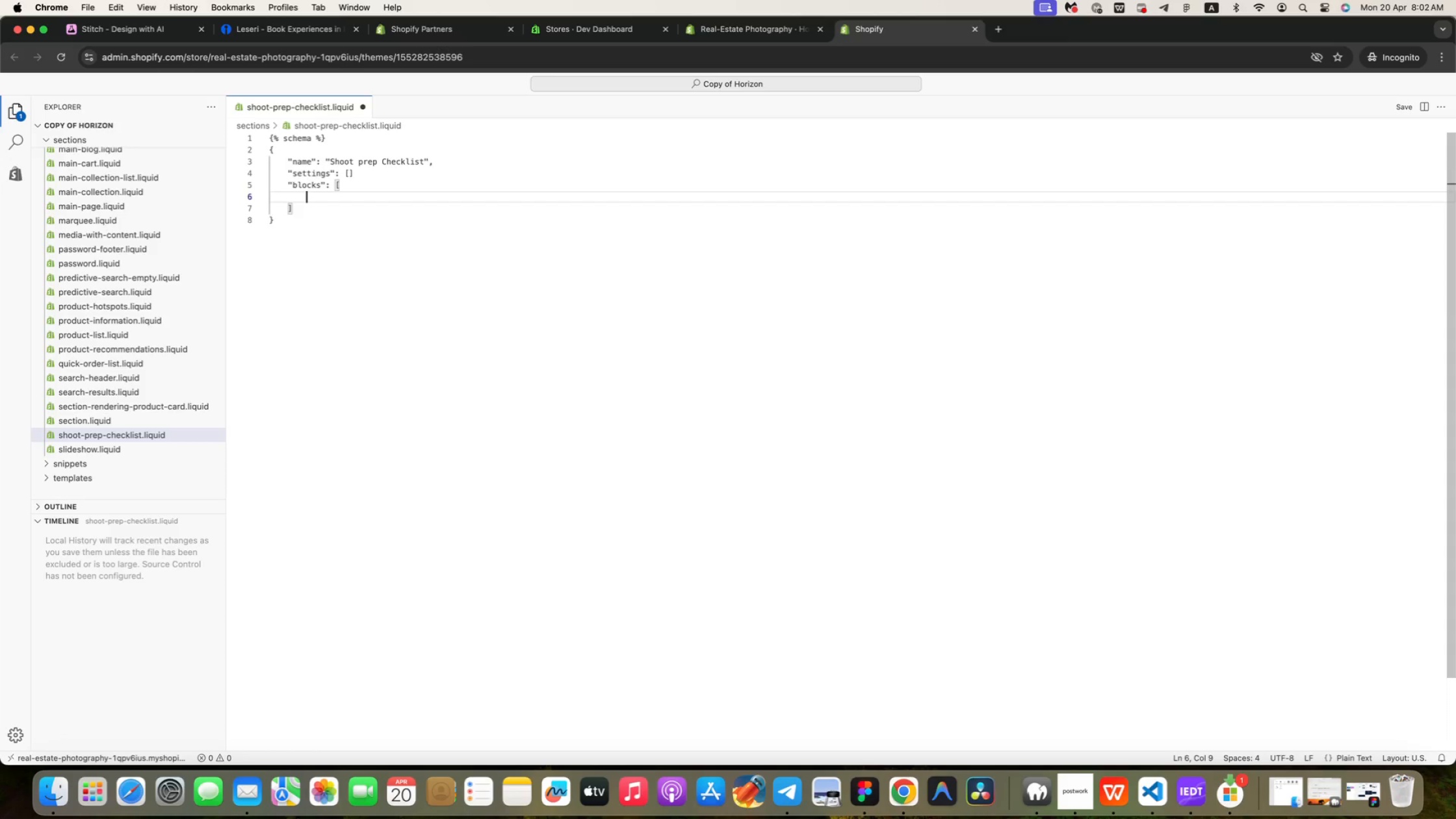 
key(Shift+BracketLeft)
 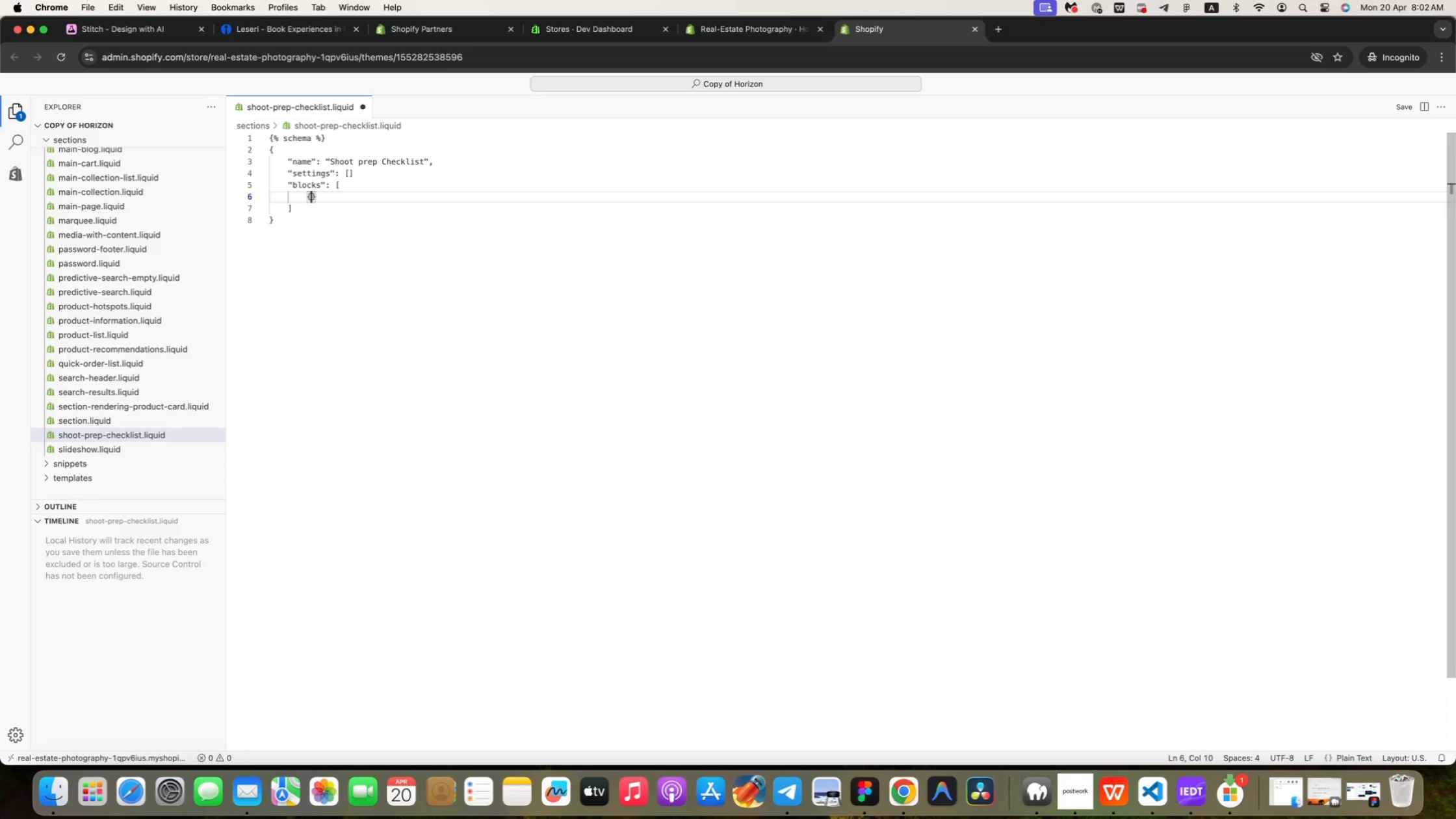 
key(Enter)
 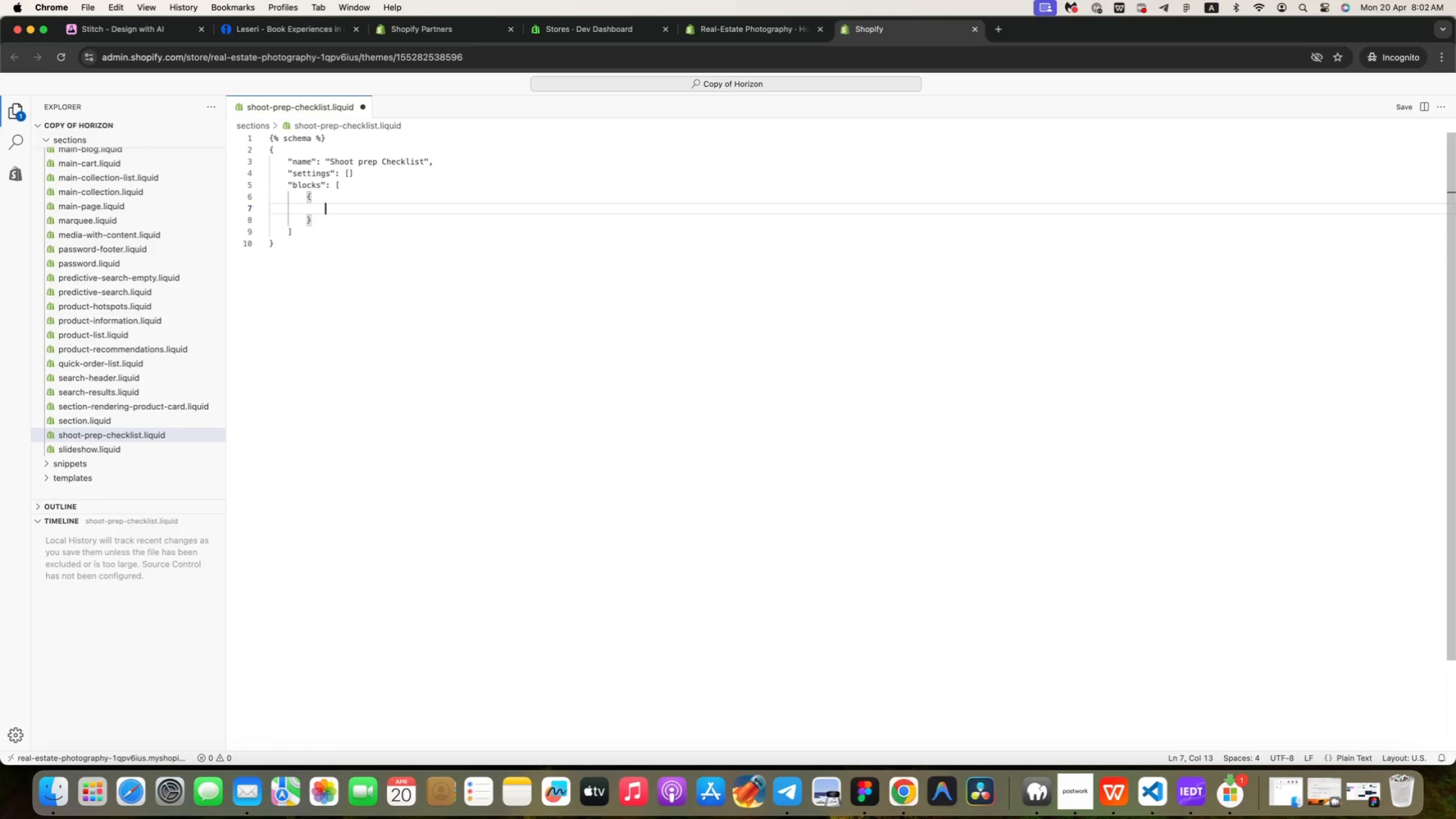 
type("type": "category",)
 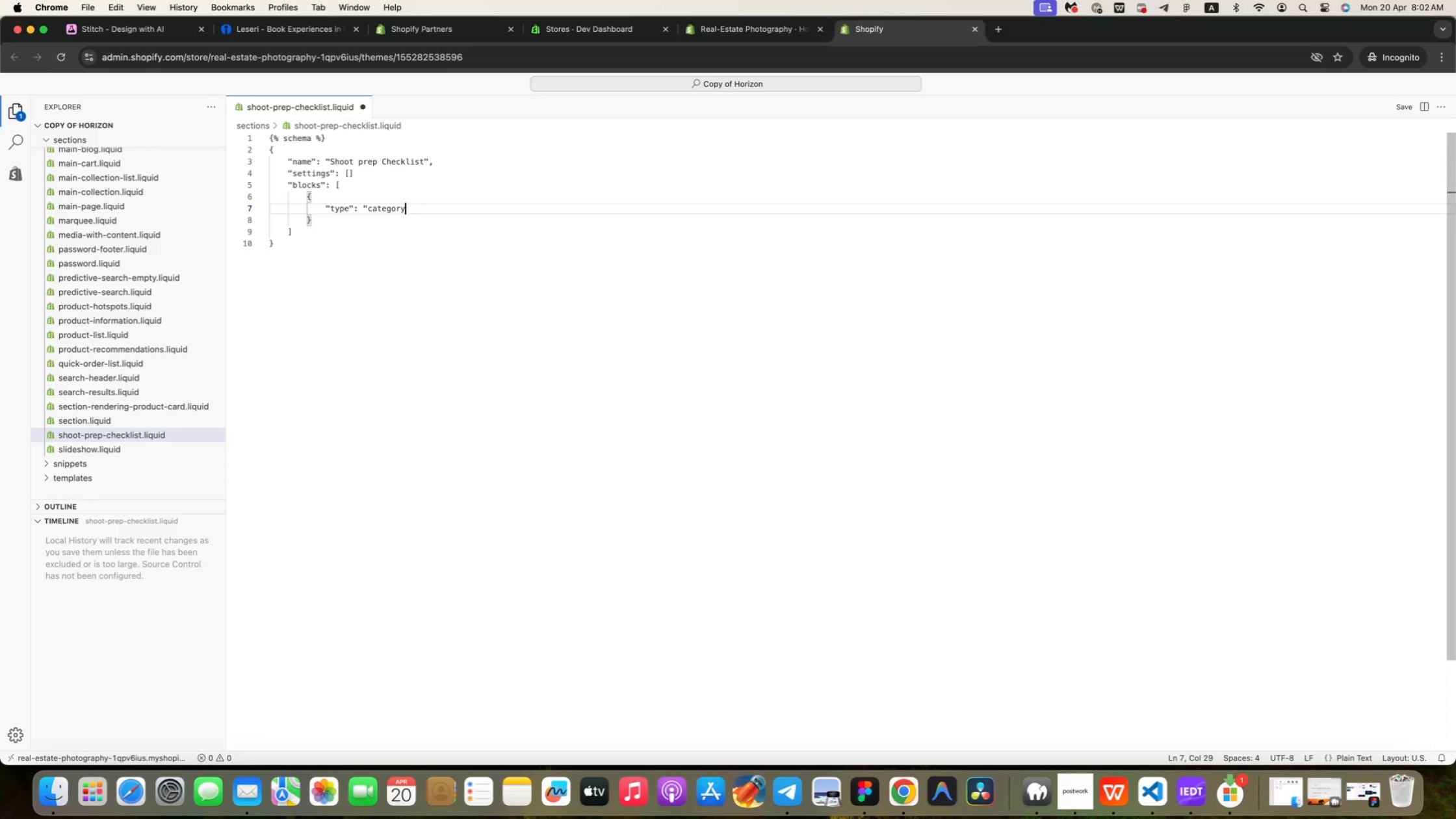 
key(Enter)
 